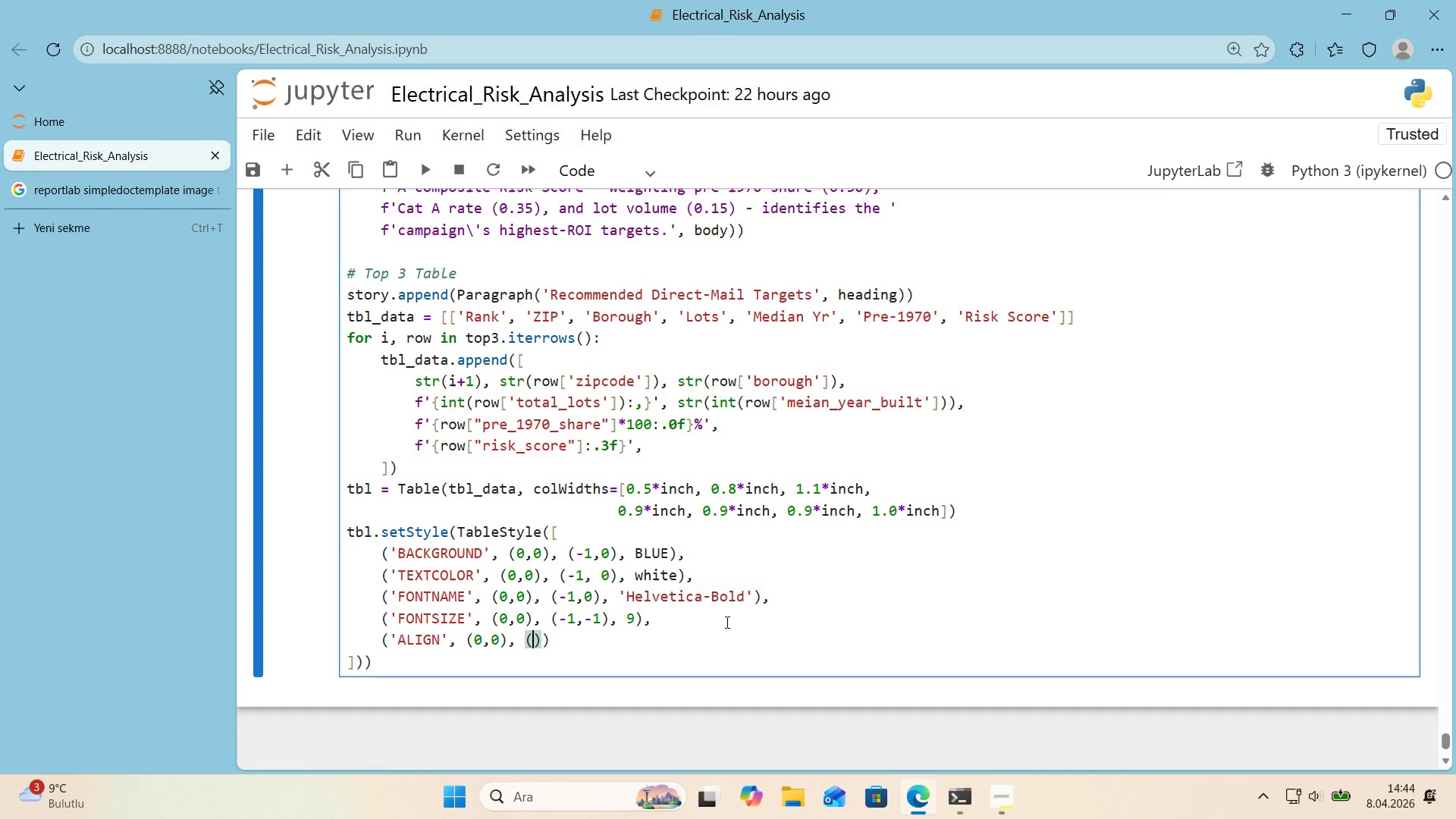 
key(ArrowLeft)
 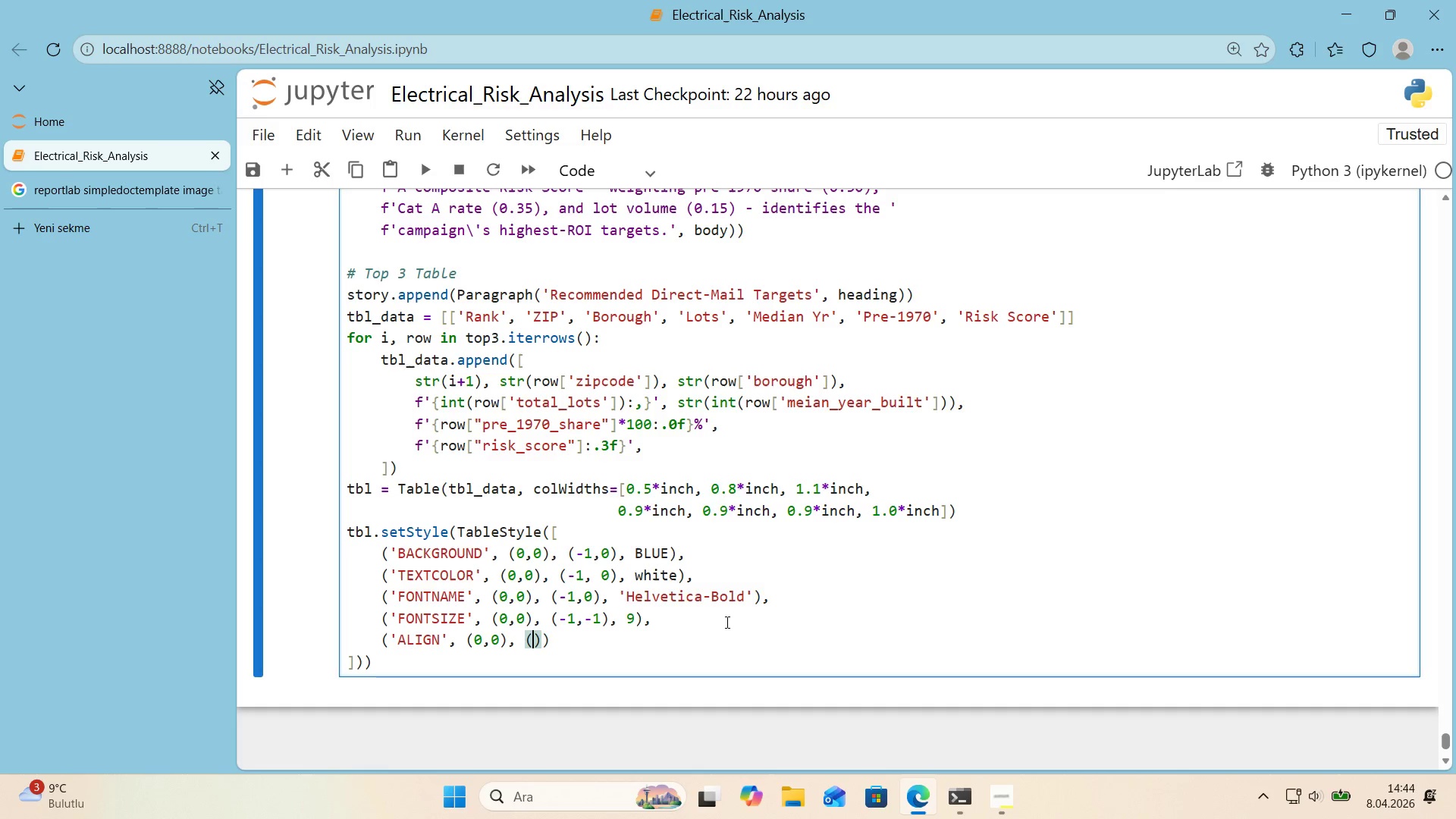 
key(Numpad1)
 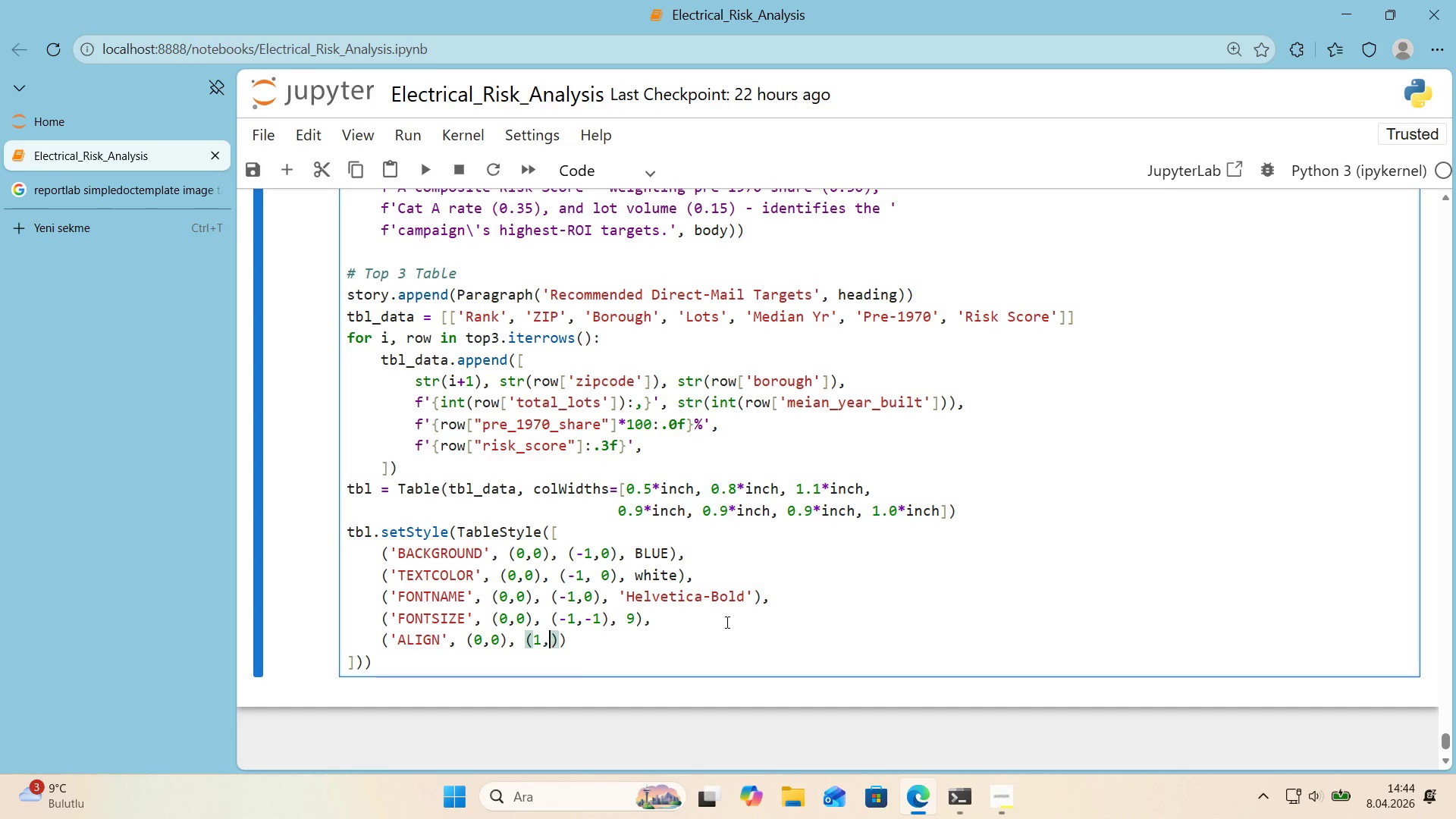 
key(Comma)
 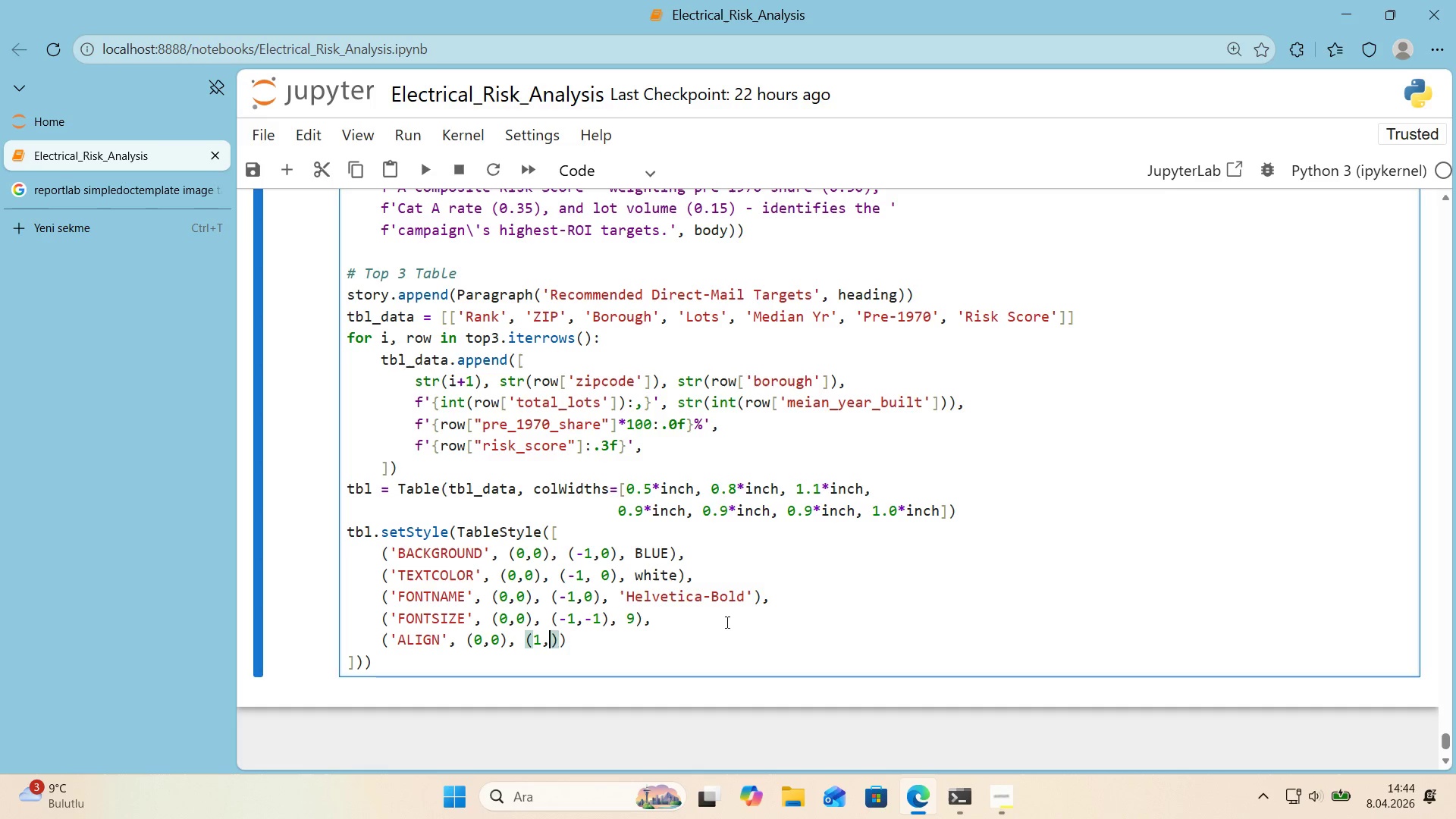 
key(NumpadSubtract)
 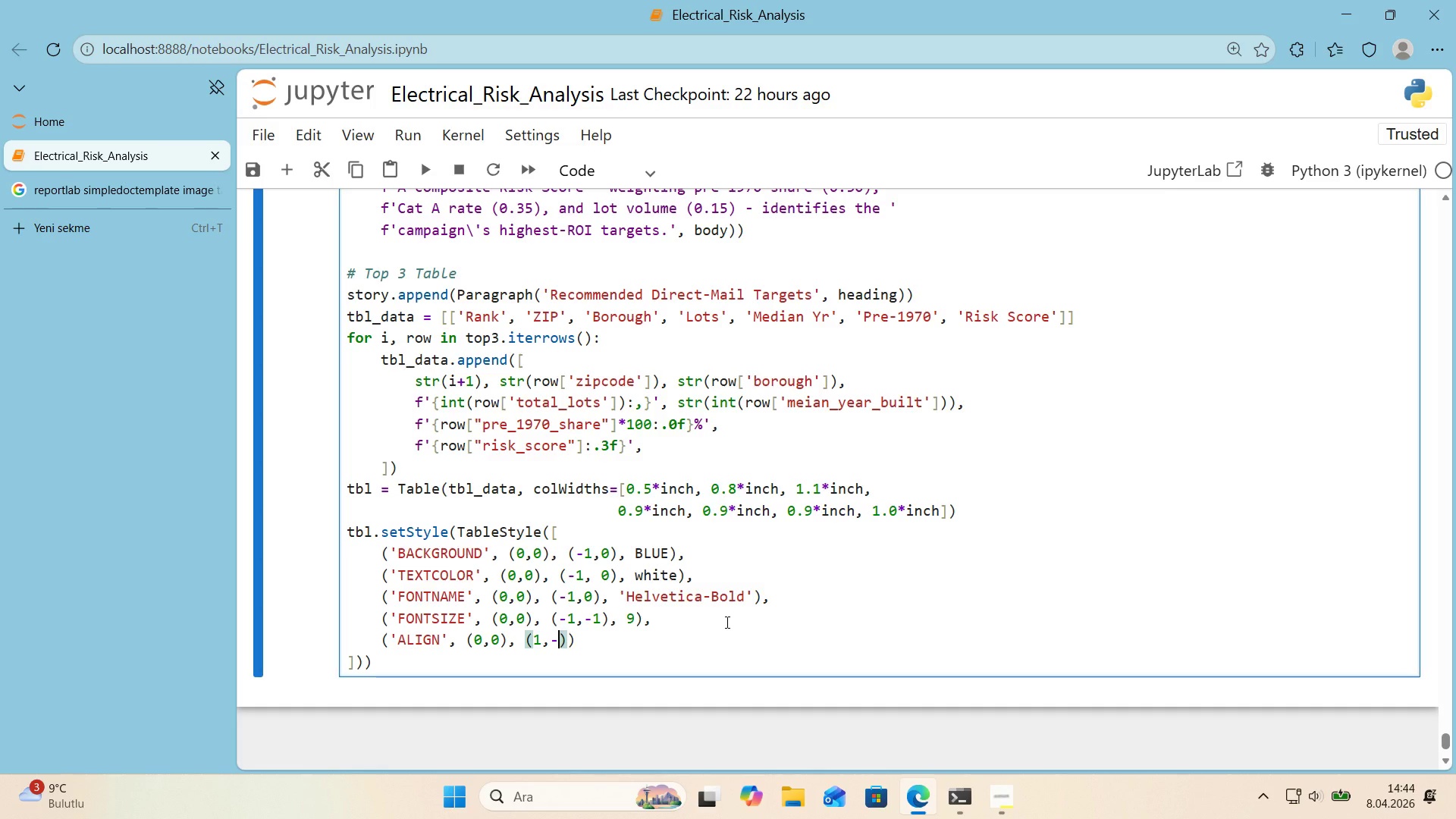 
key(Numpad1)
 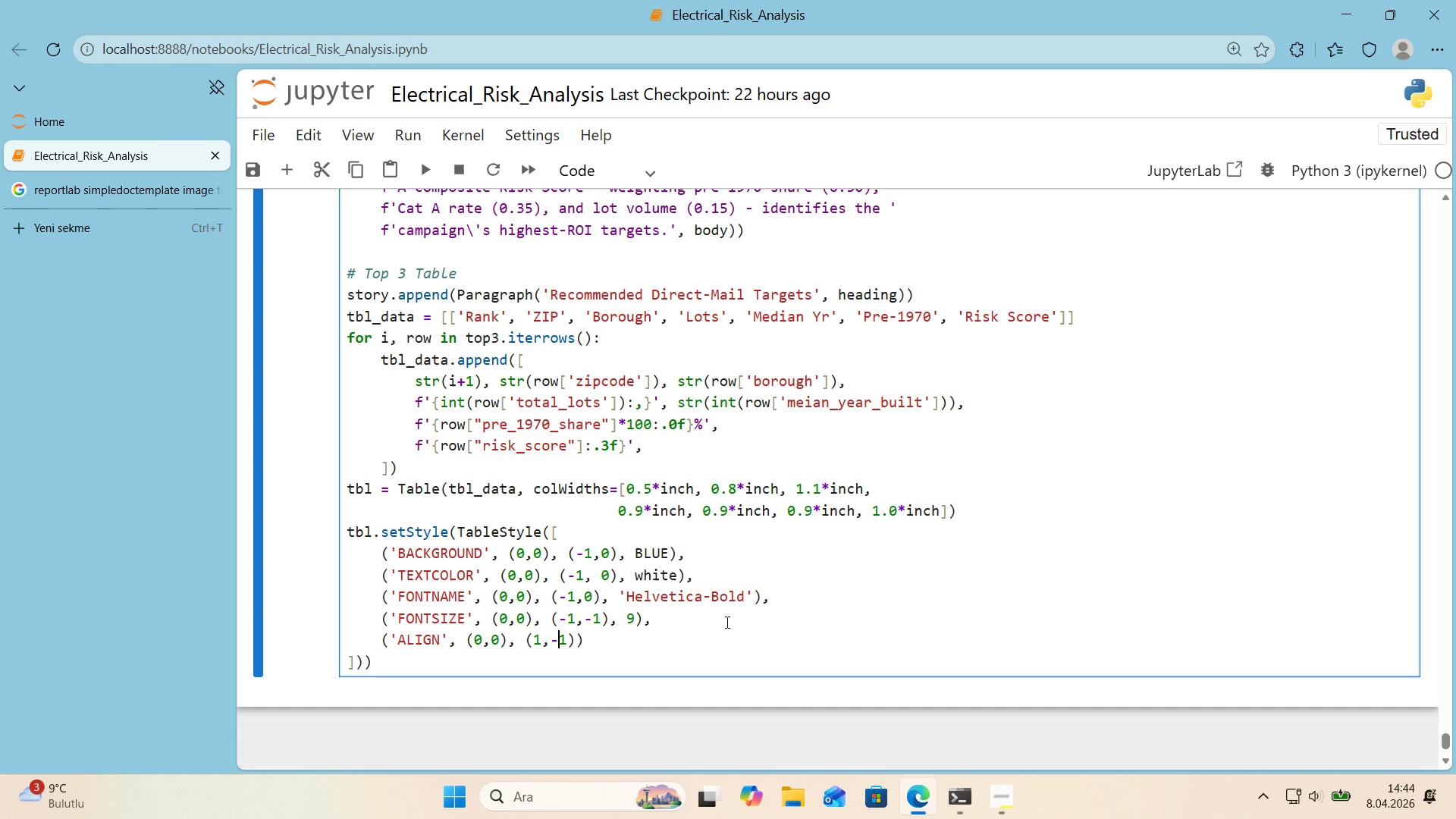 
key(ArrowLeft)
 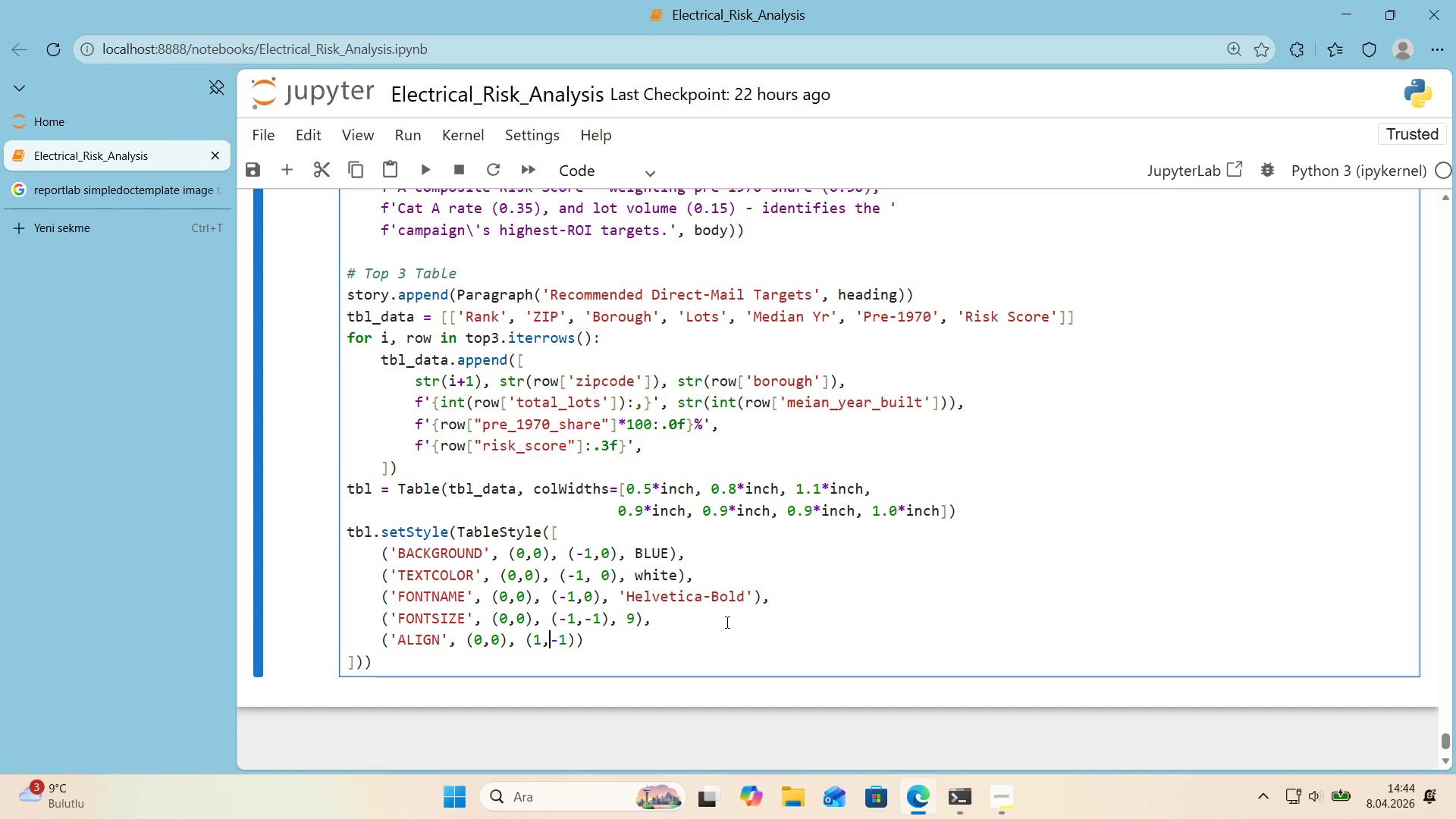 
key(ArrowLeft)
 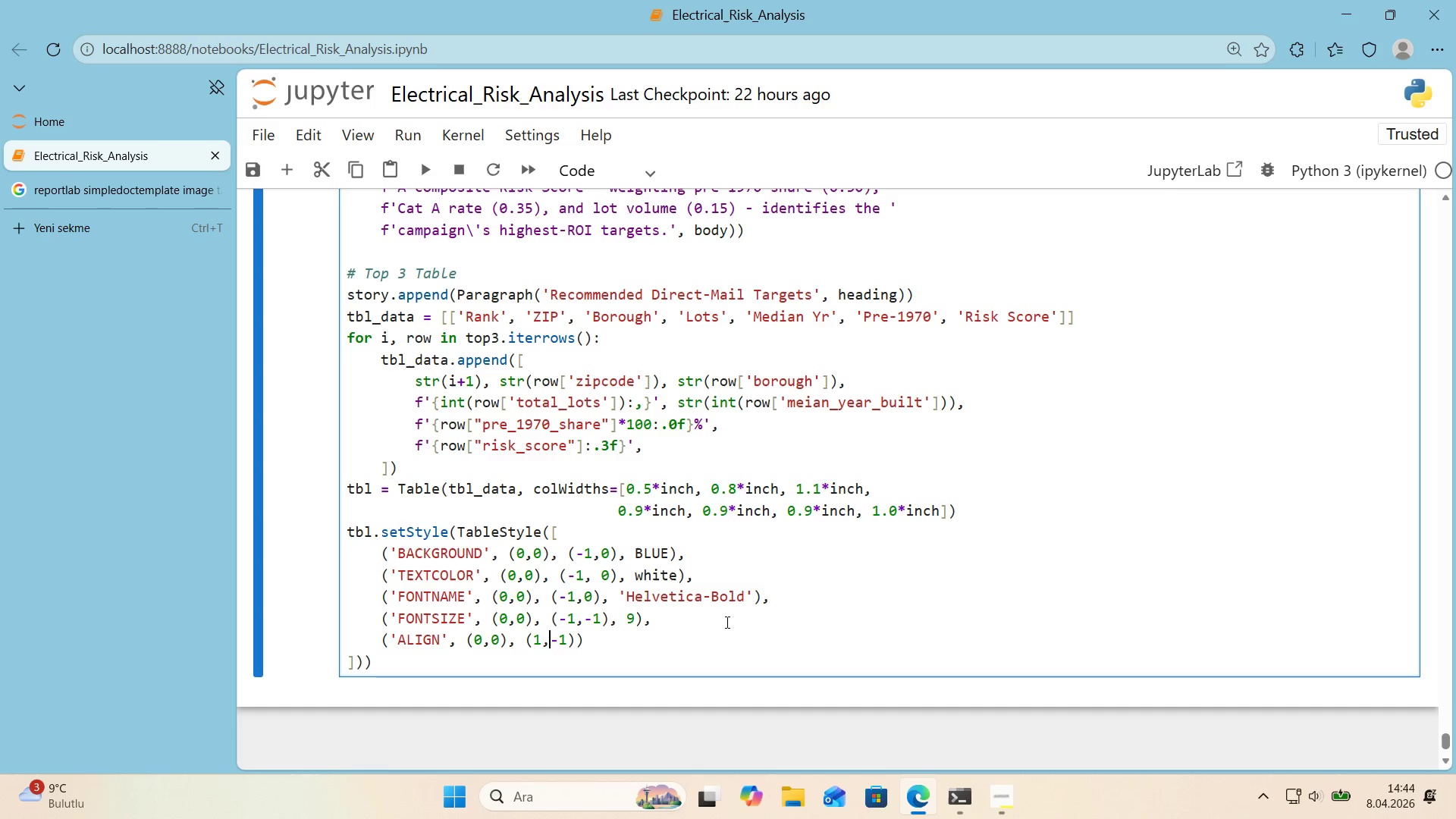 
key(ArrowLeft)
 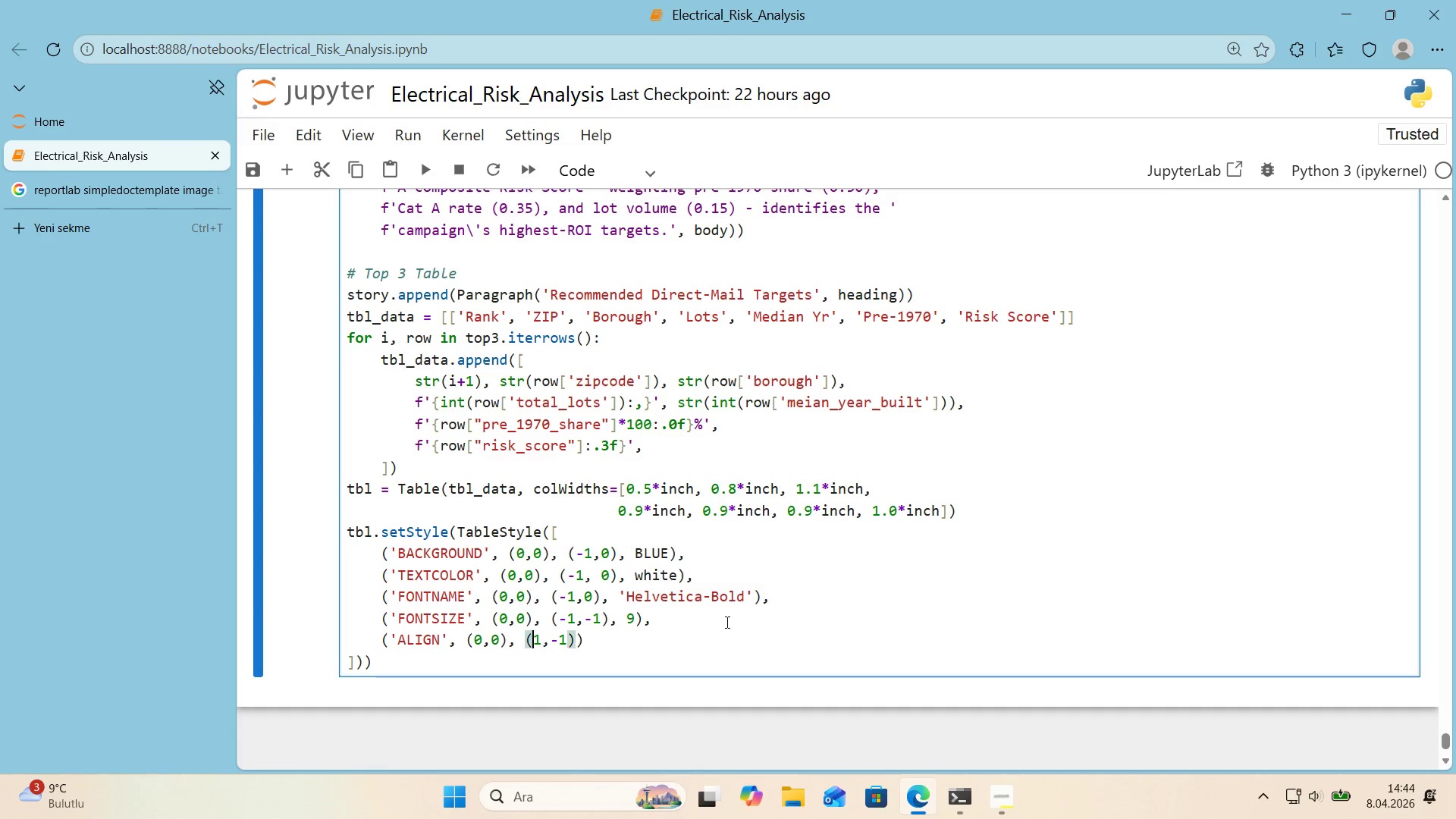 
key(ArrowLeft)
 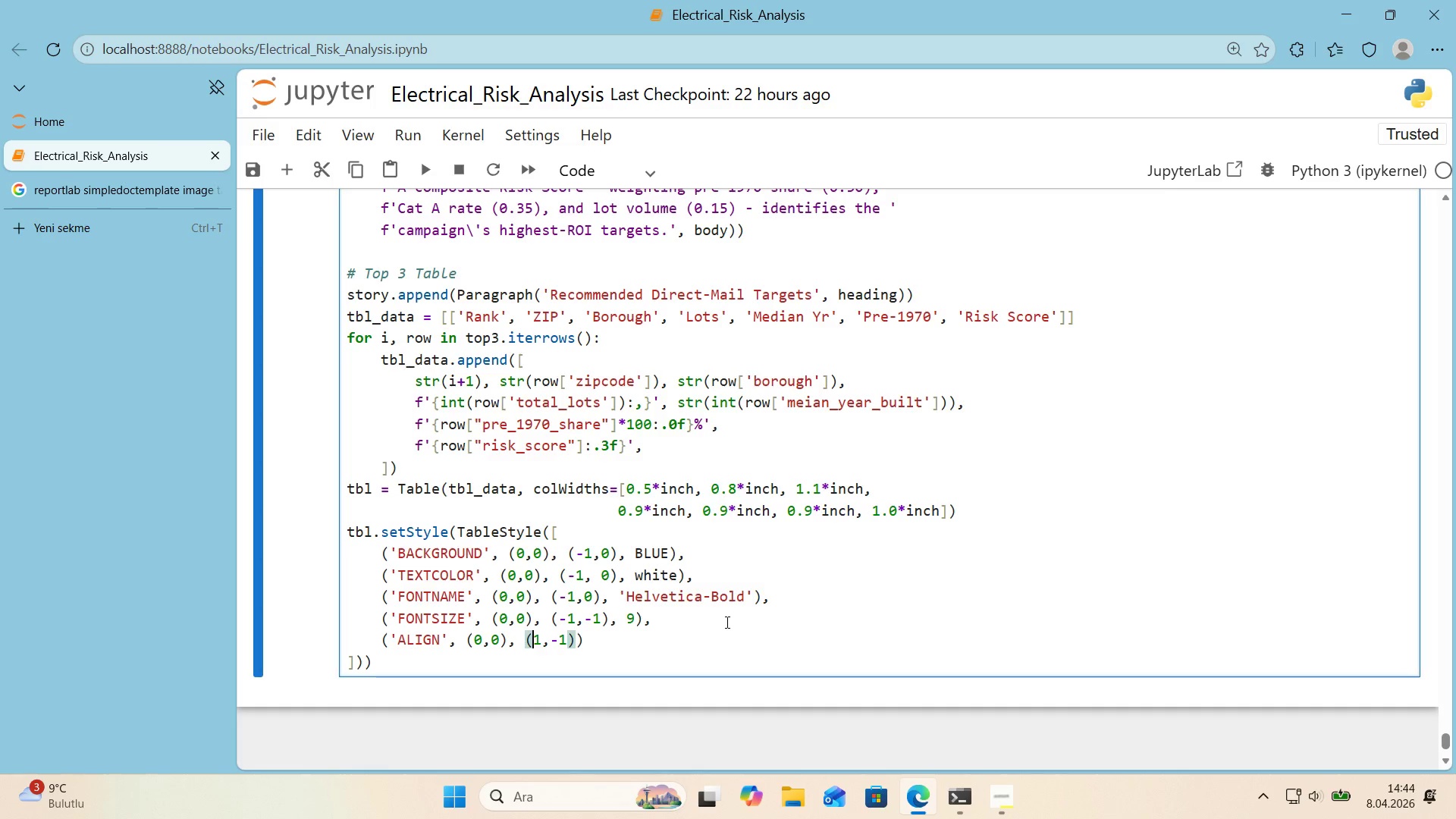 
key(Minus)
 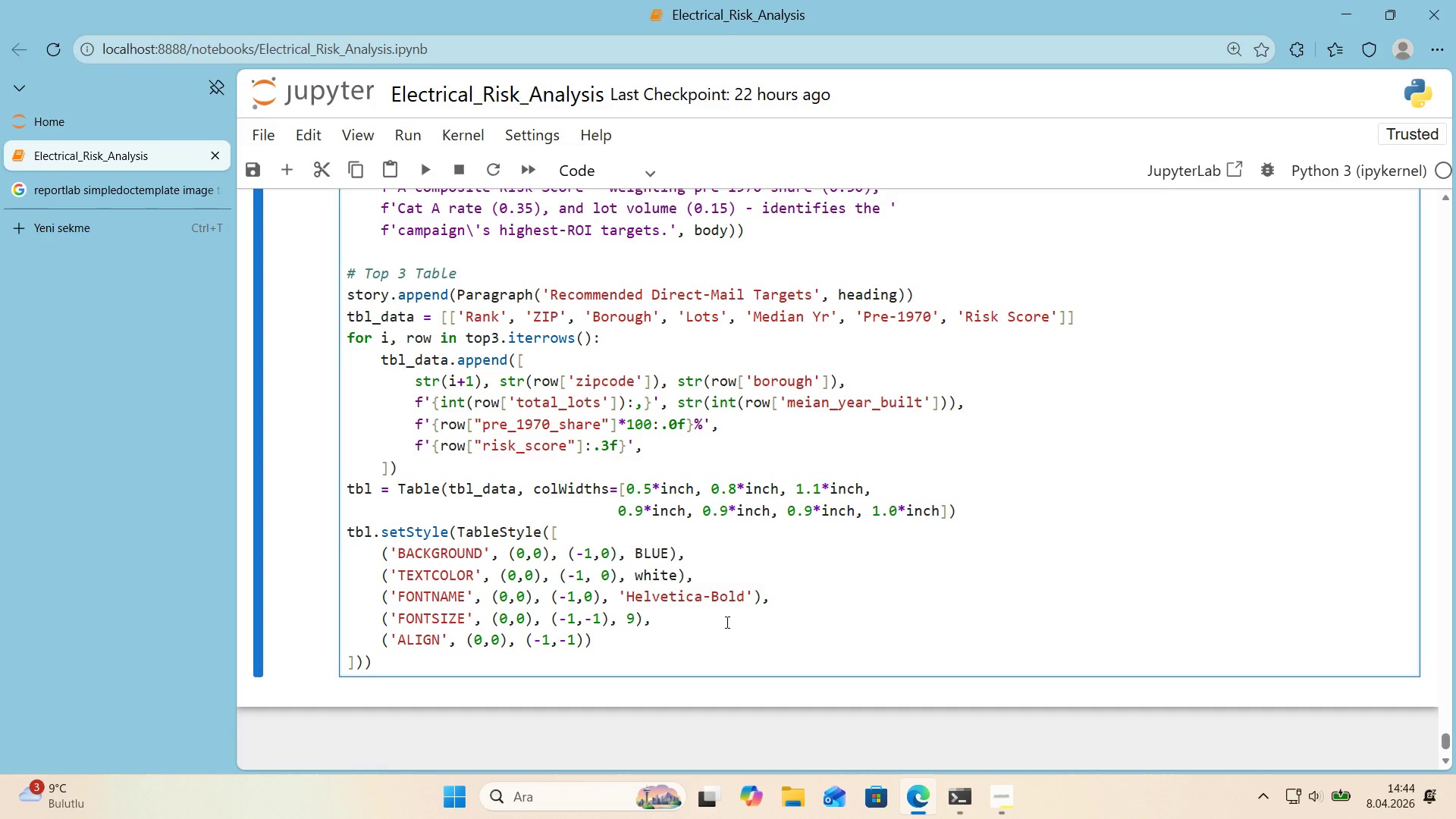 
key(ArrowRight)
 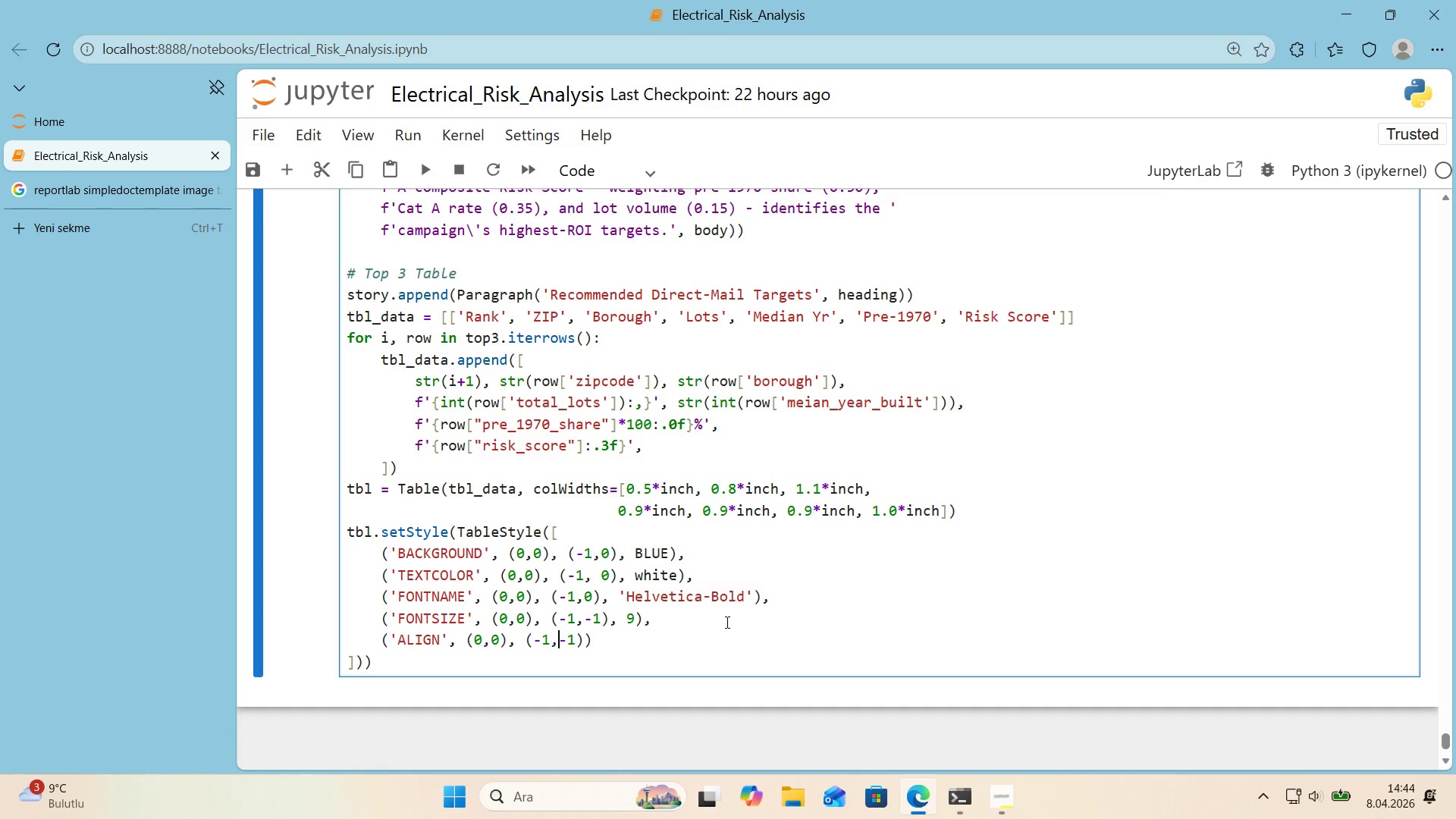 
key(ArrowRight)
 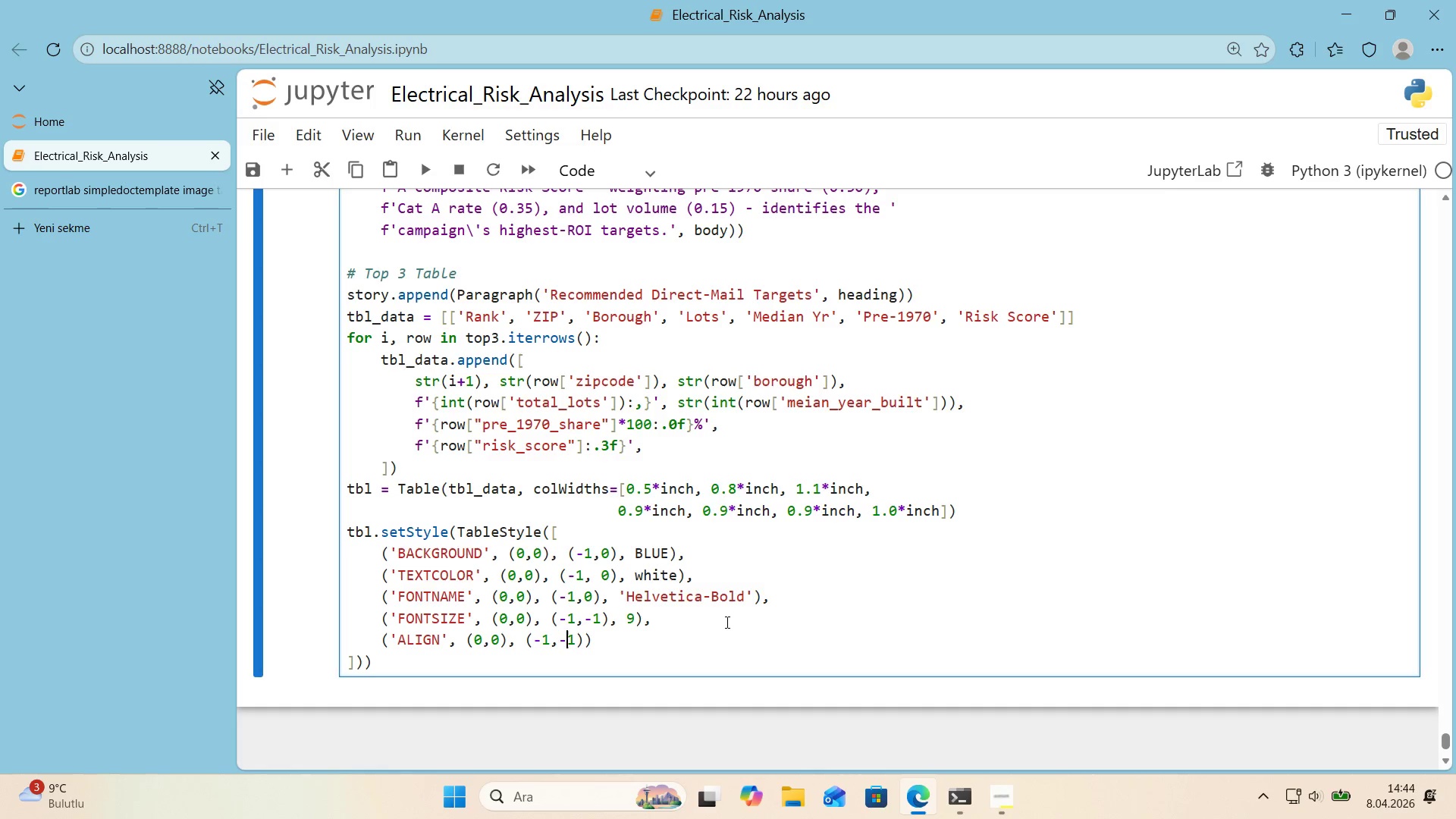 
key(ArrowRight)
 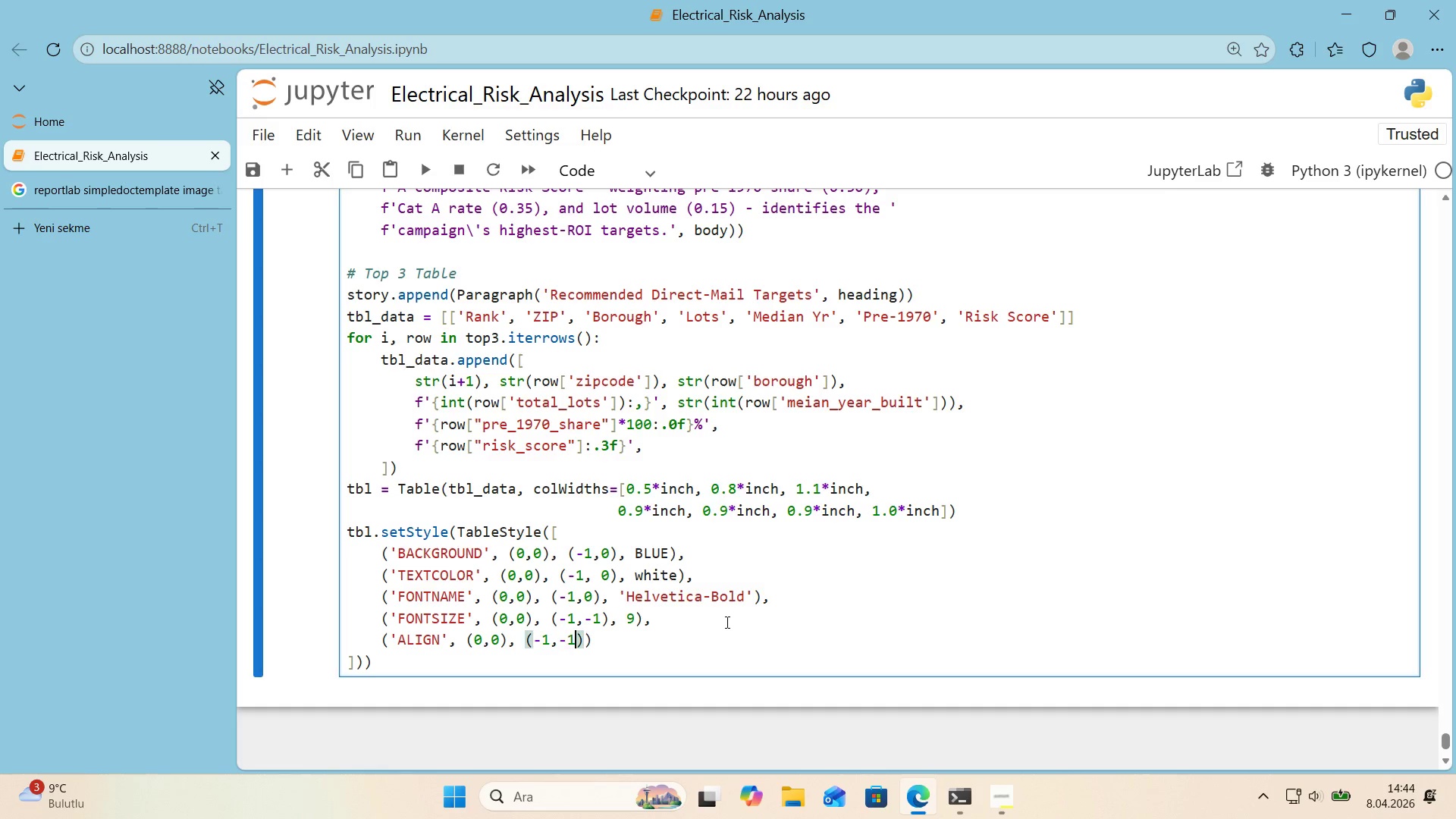 
key(ArrowRight)
 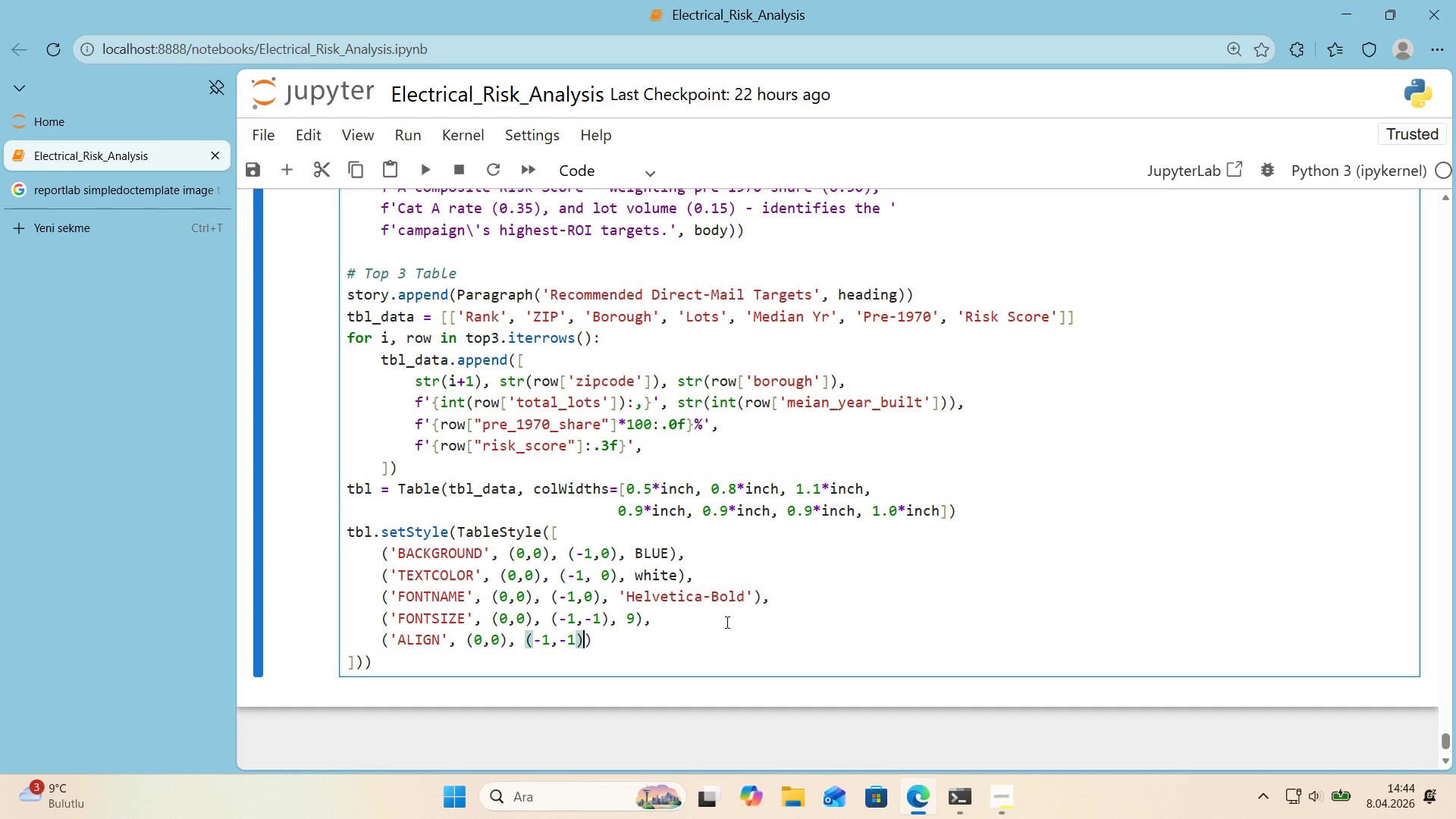 
key(ArrowRight)
 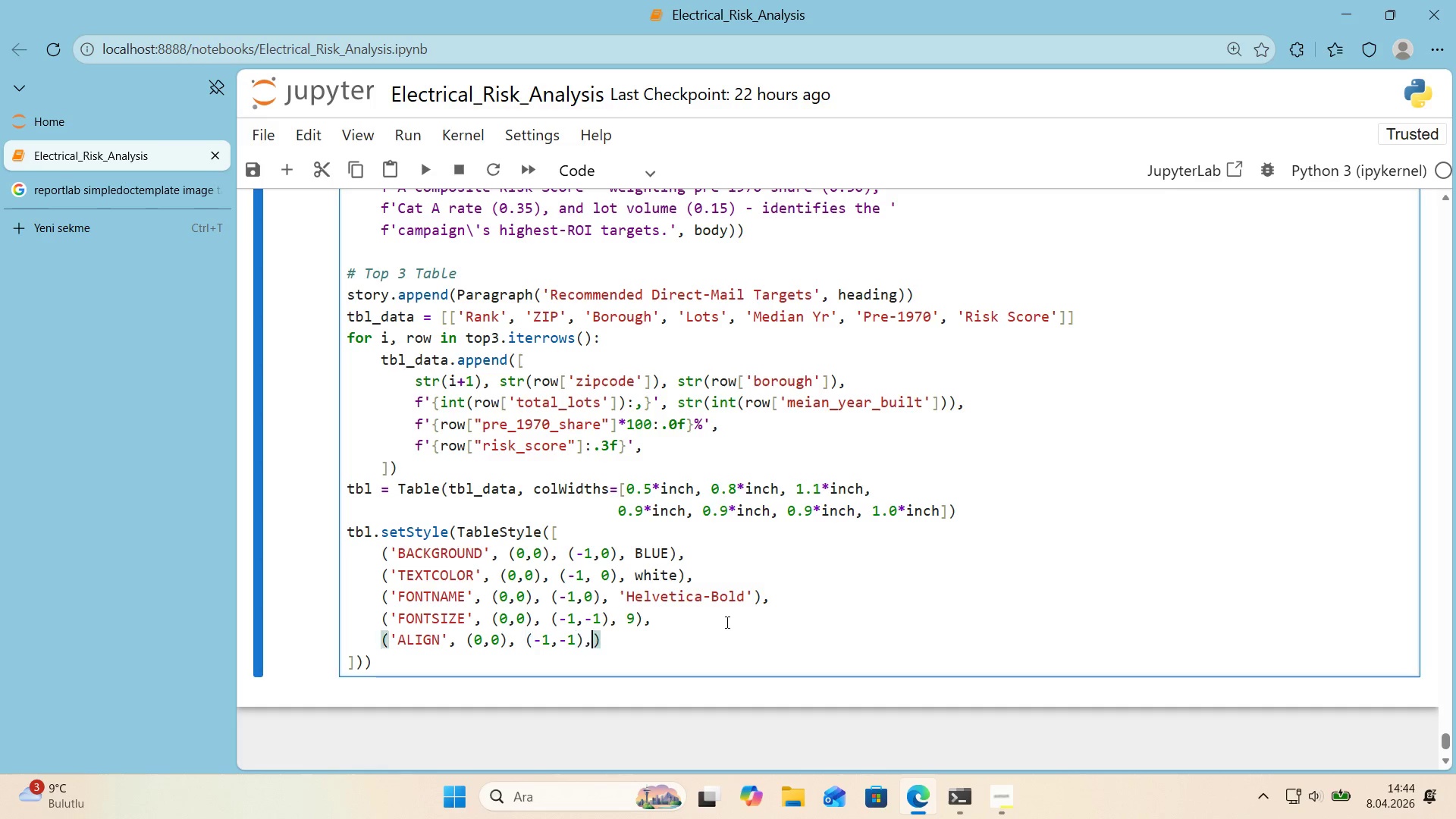 
type(, @@)
 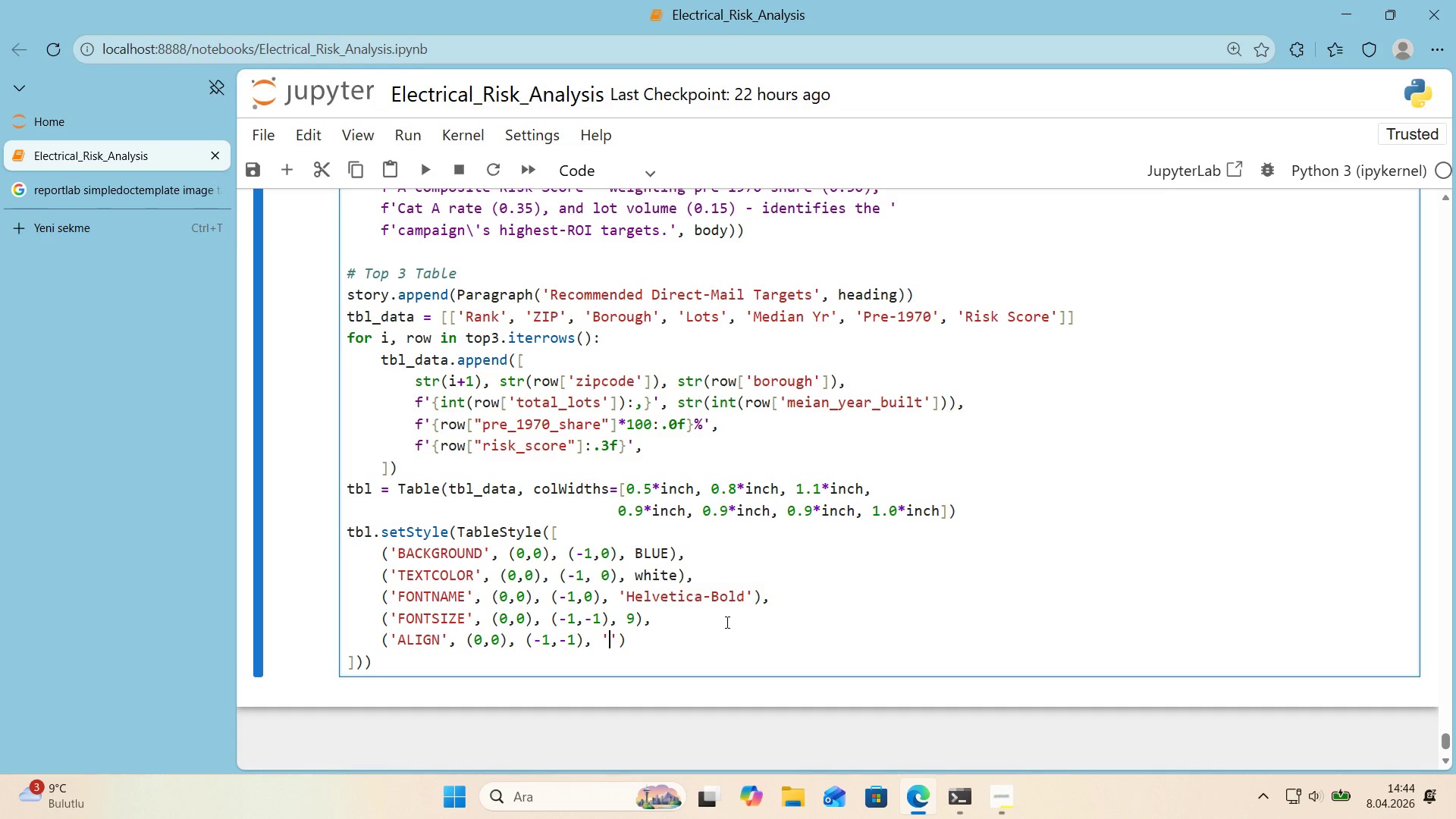 
 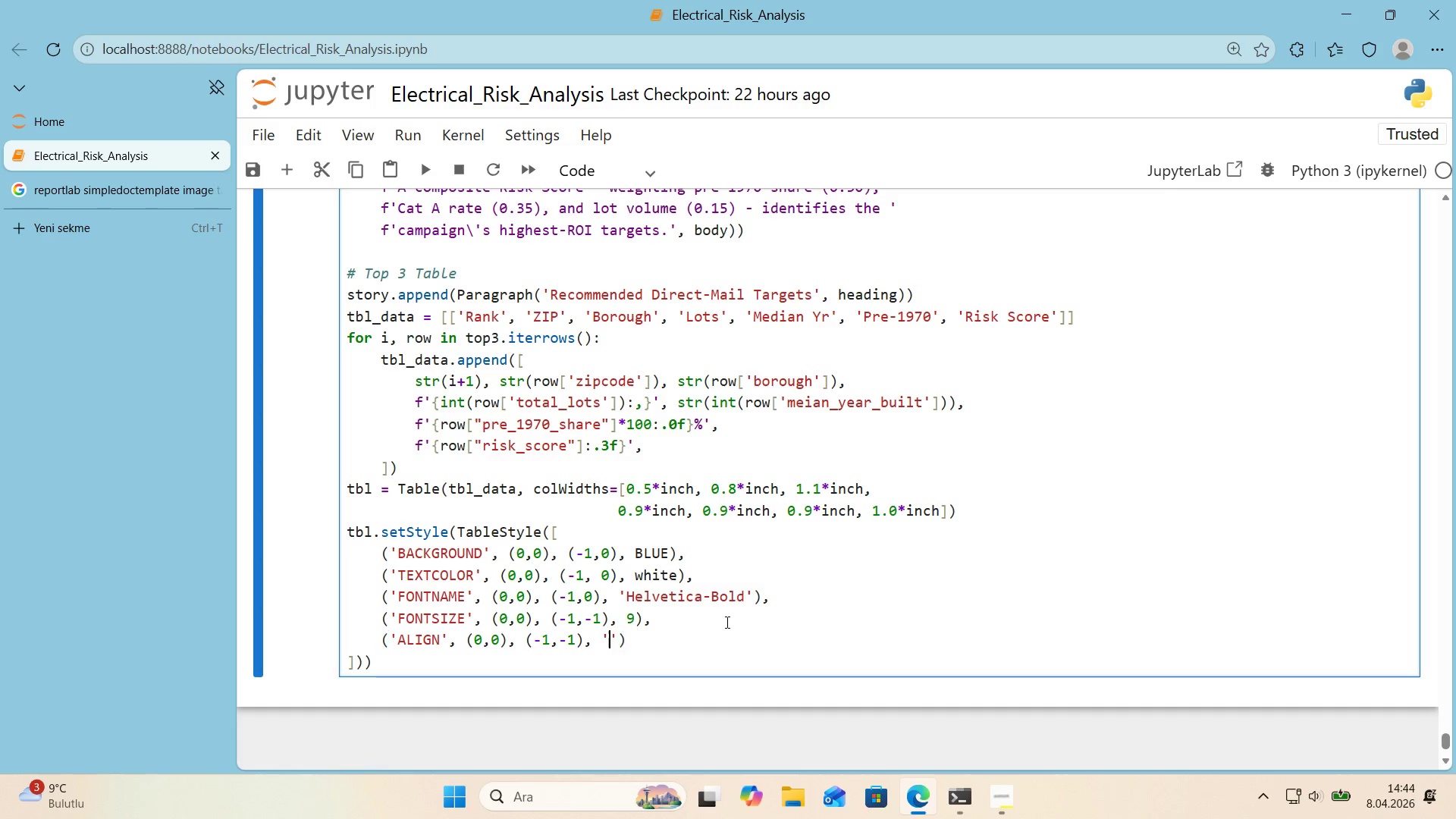 
key(ArrowLeft)
 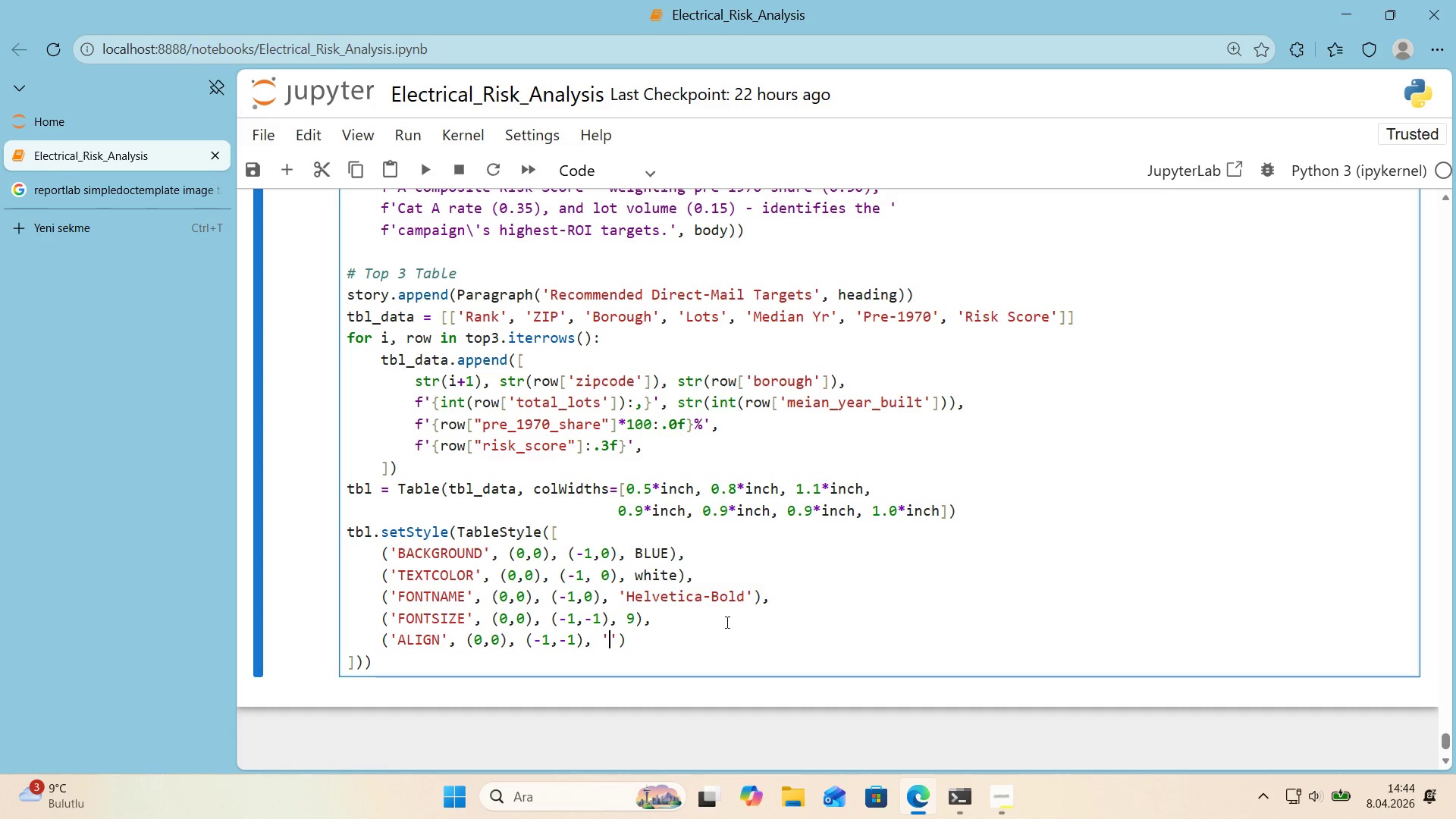 
type(CENTER)
 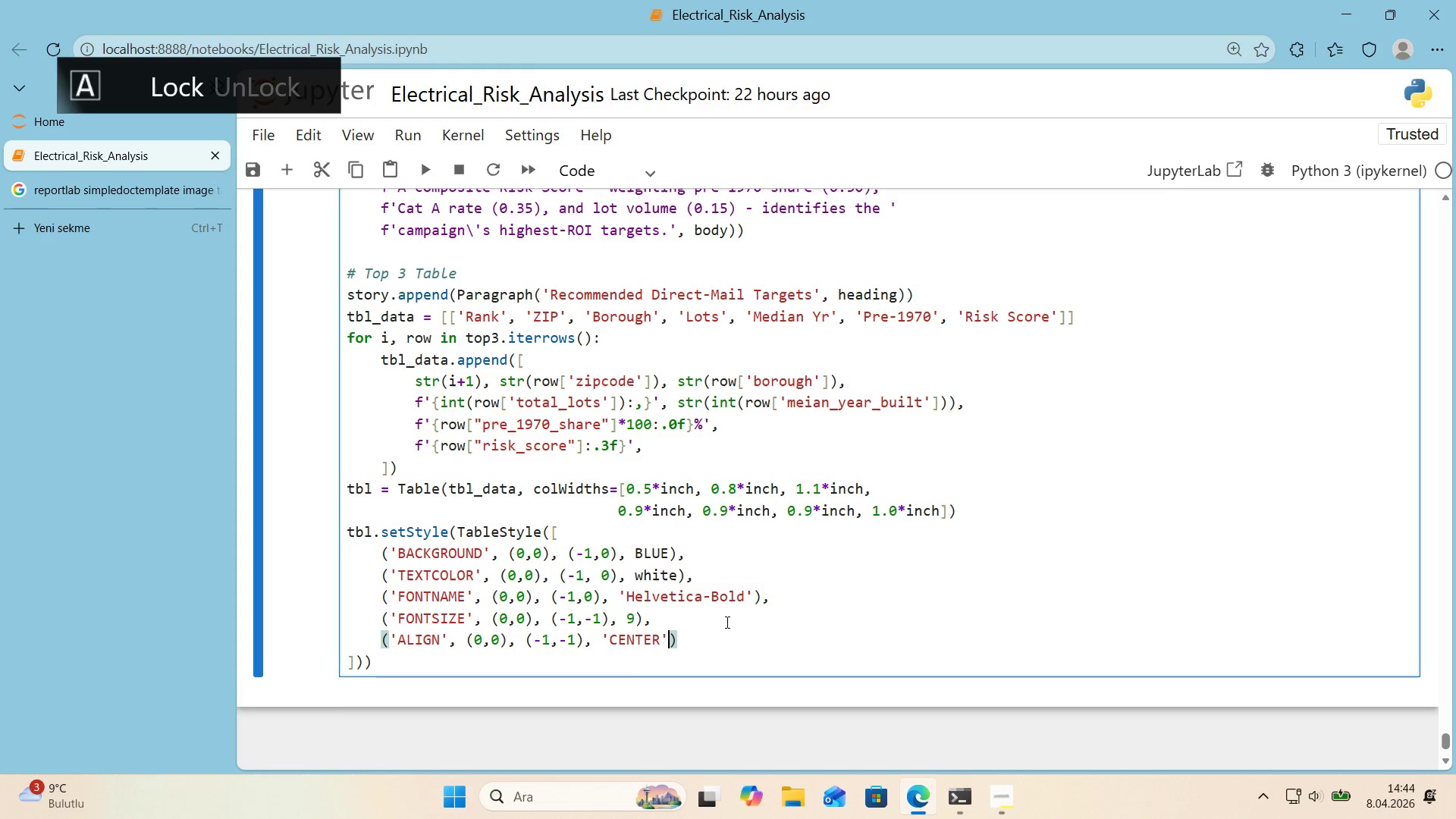 
key(ArrowRight)
 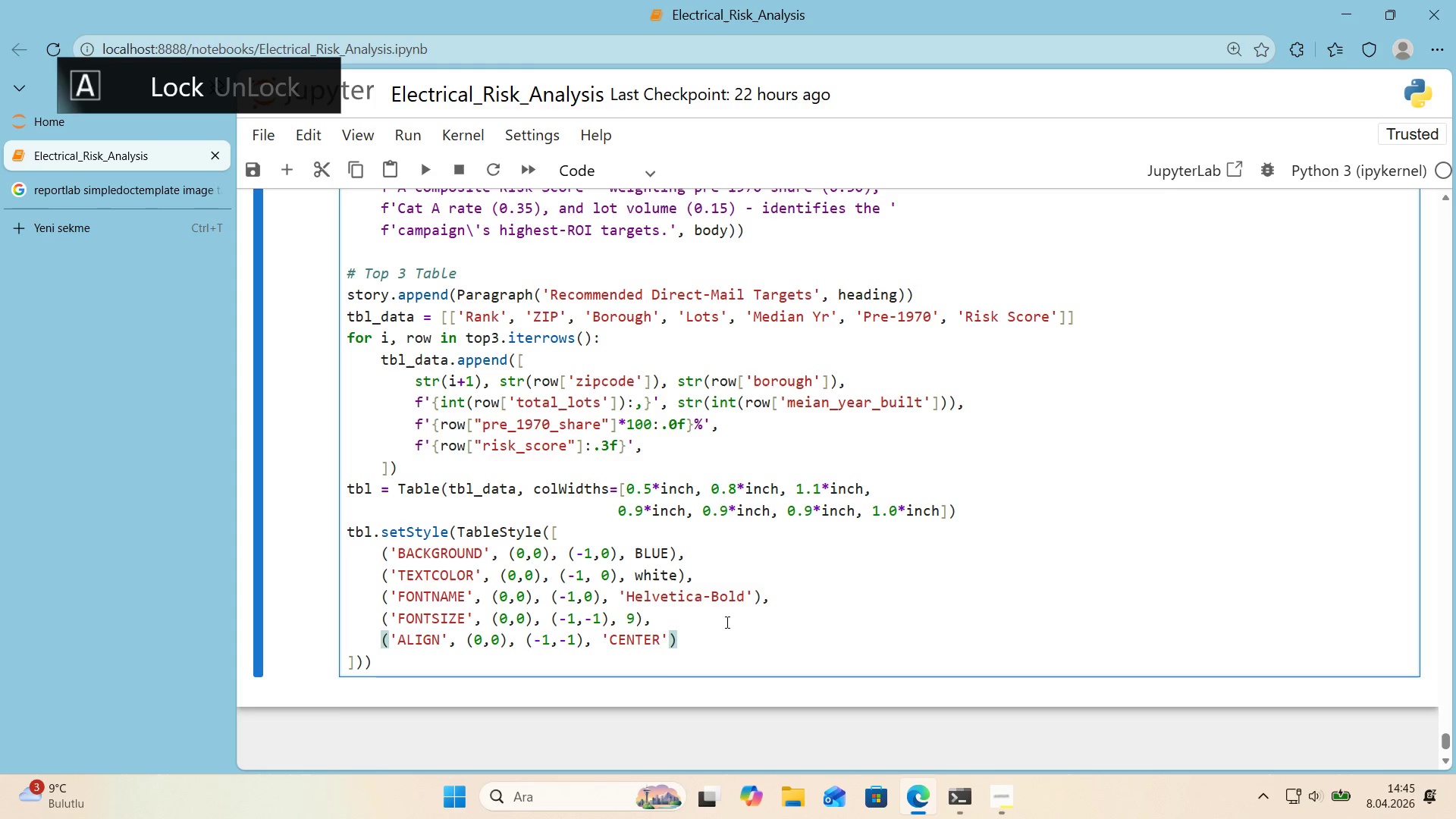 
key(CapsLock)
 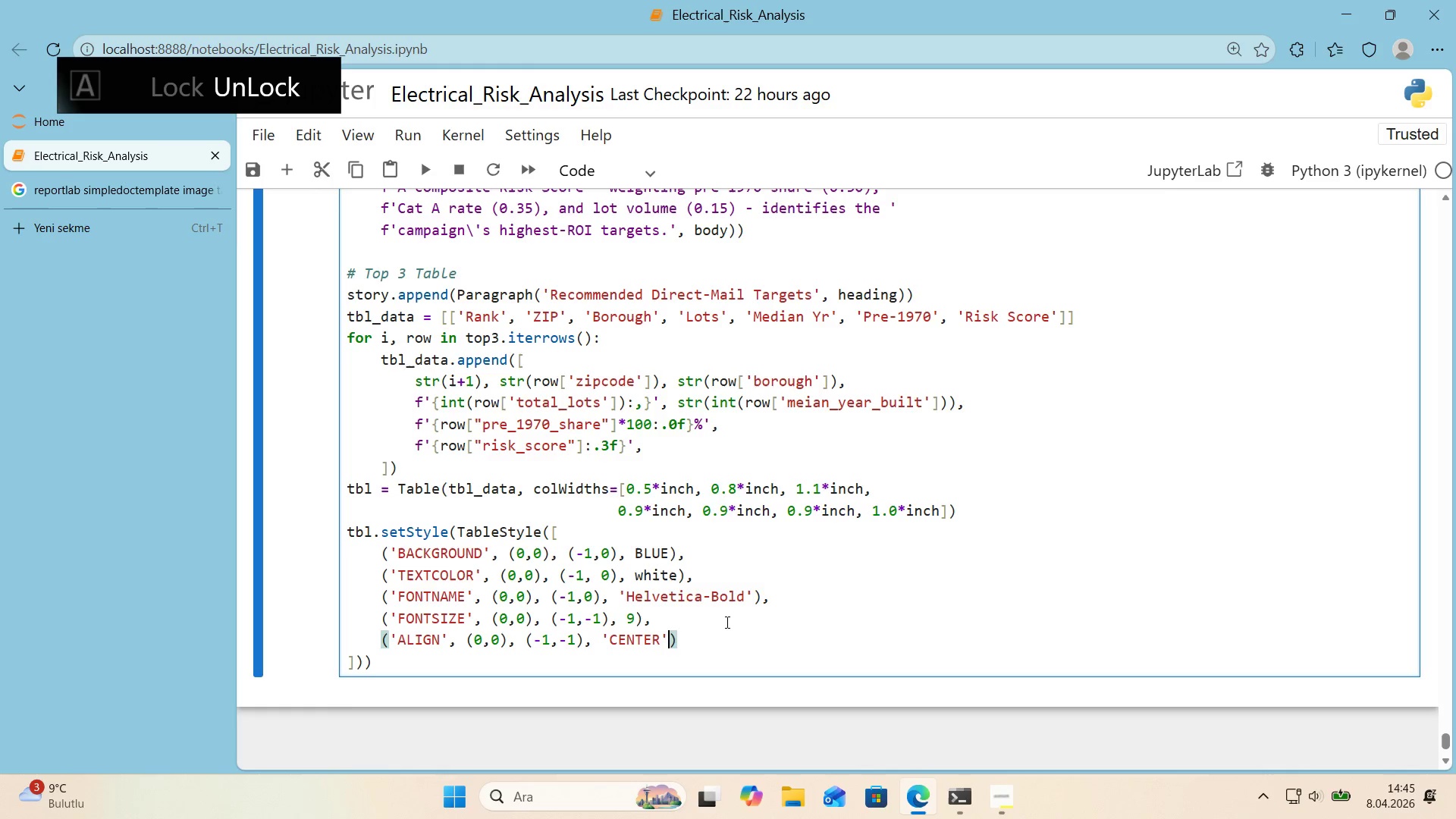 
key(ArrowRight)
 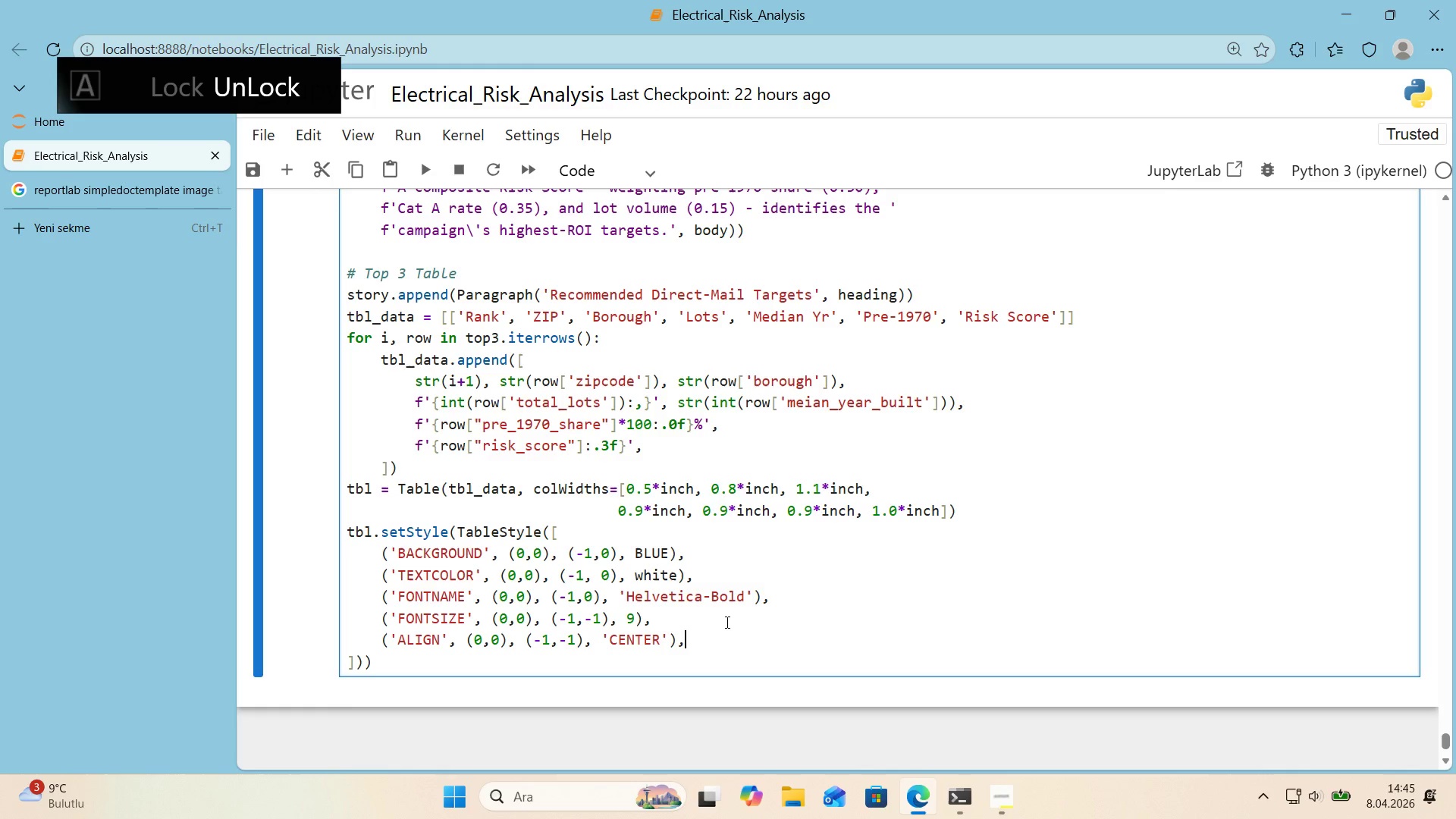 
key(Comma)
 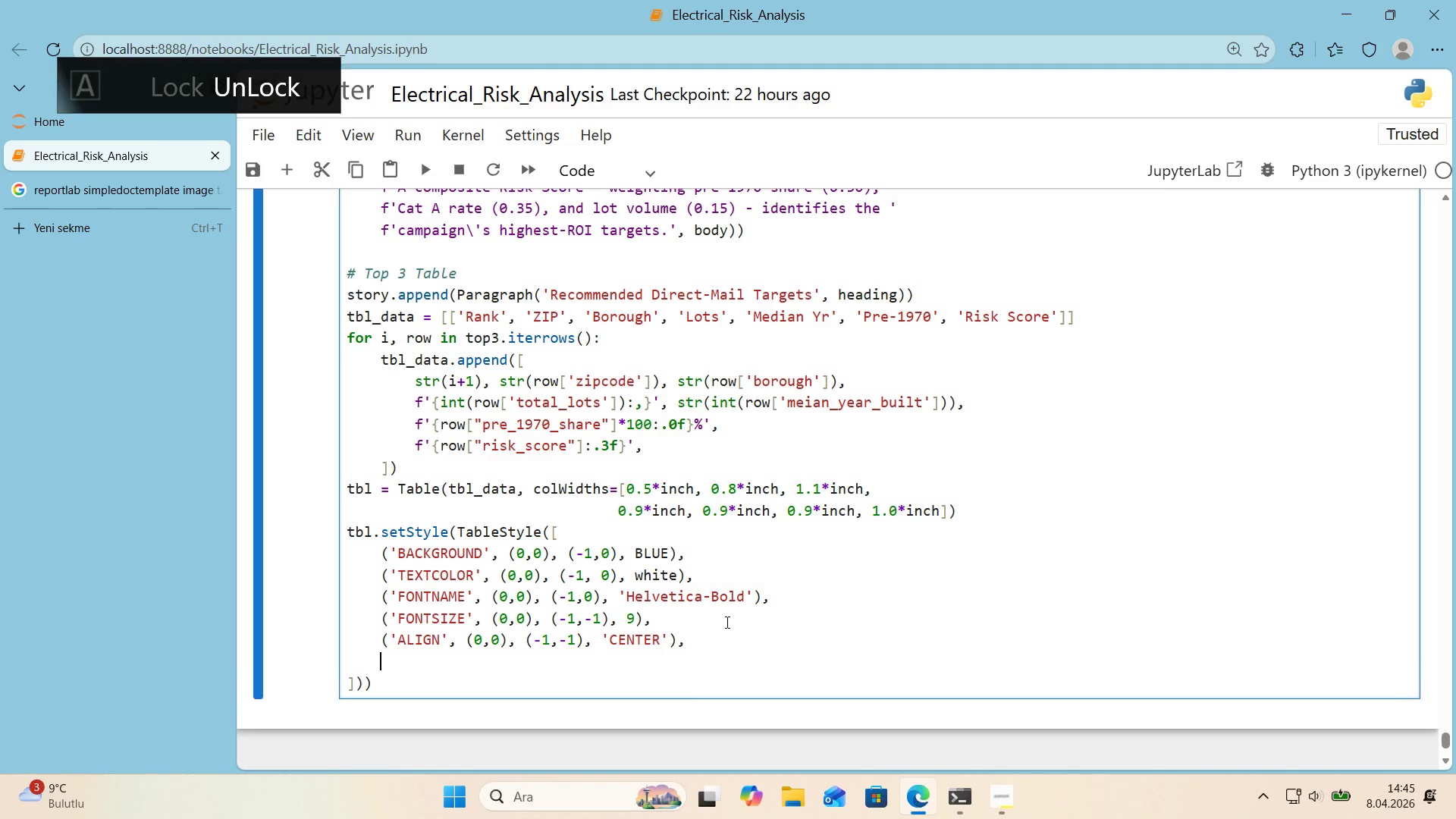 
key(Enter)
 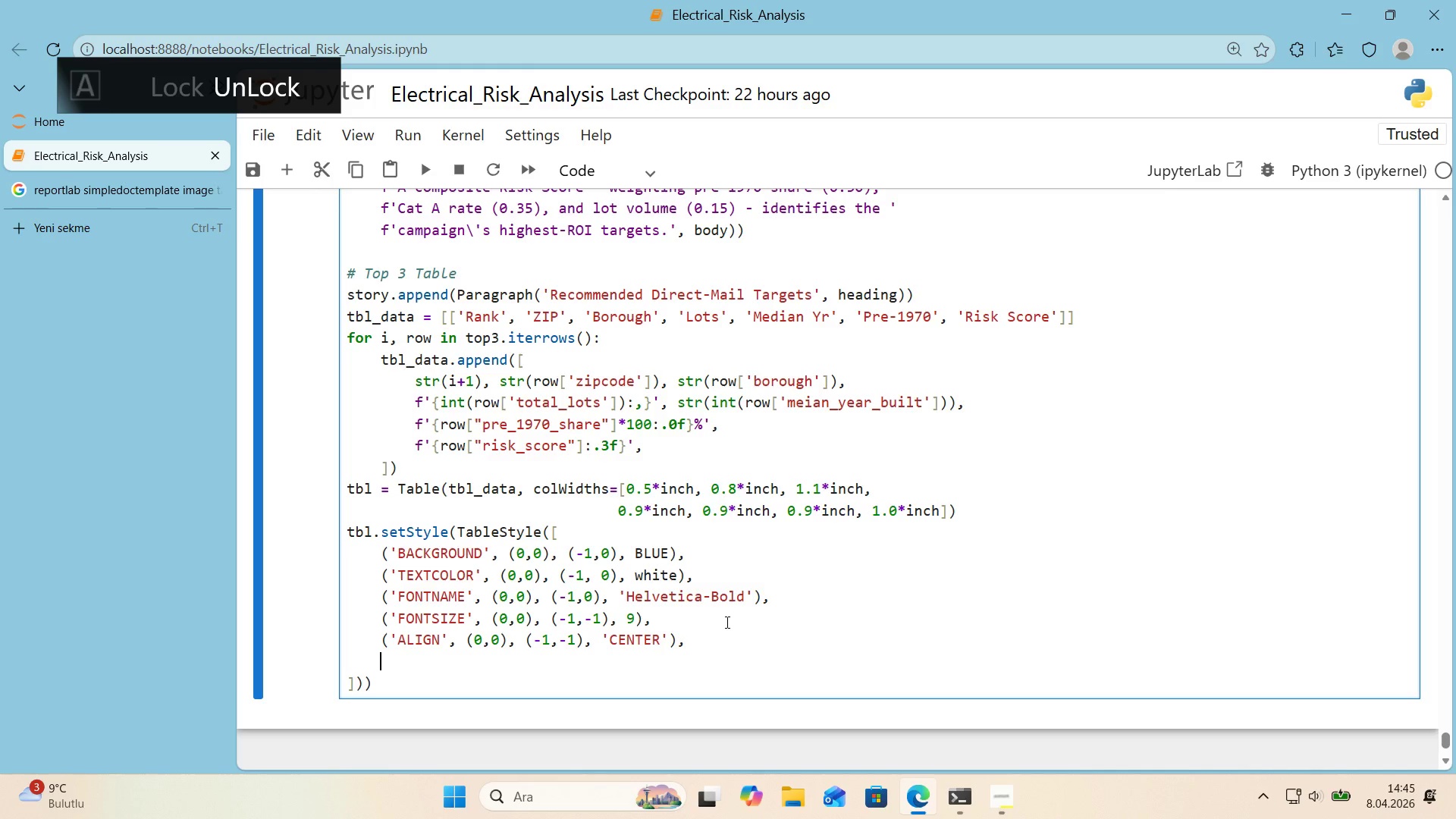 
type(*()
 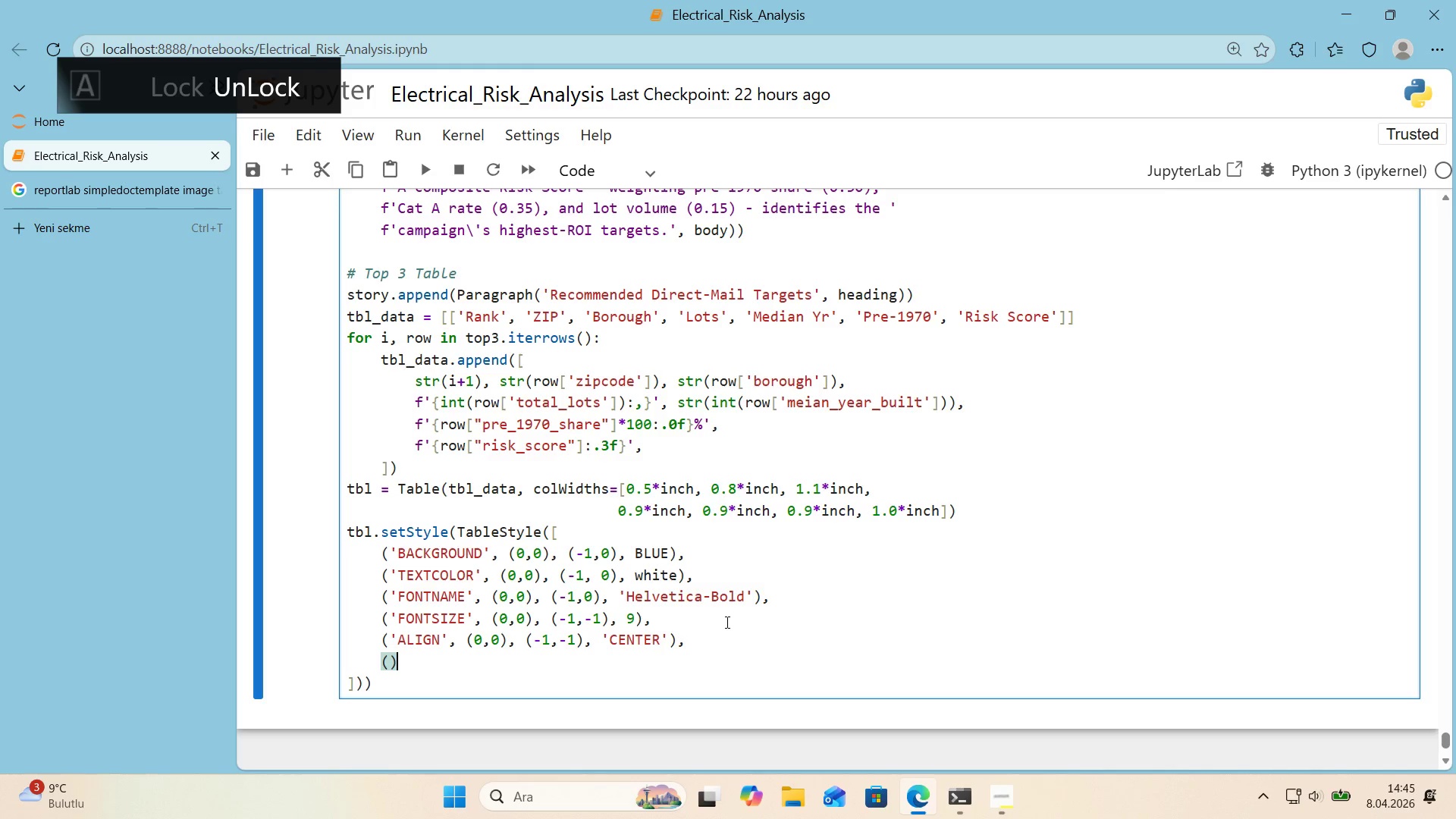 
key(ArrowLeft)
 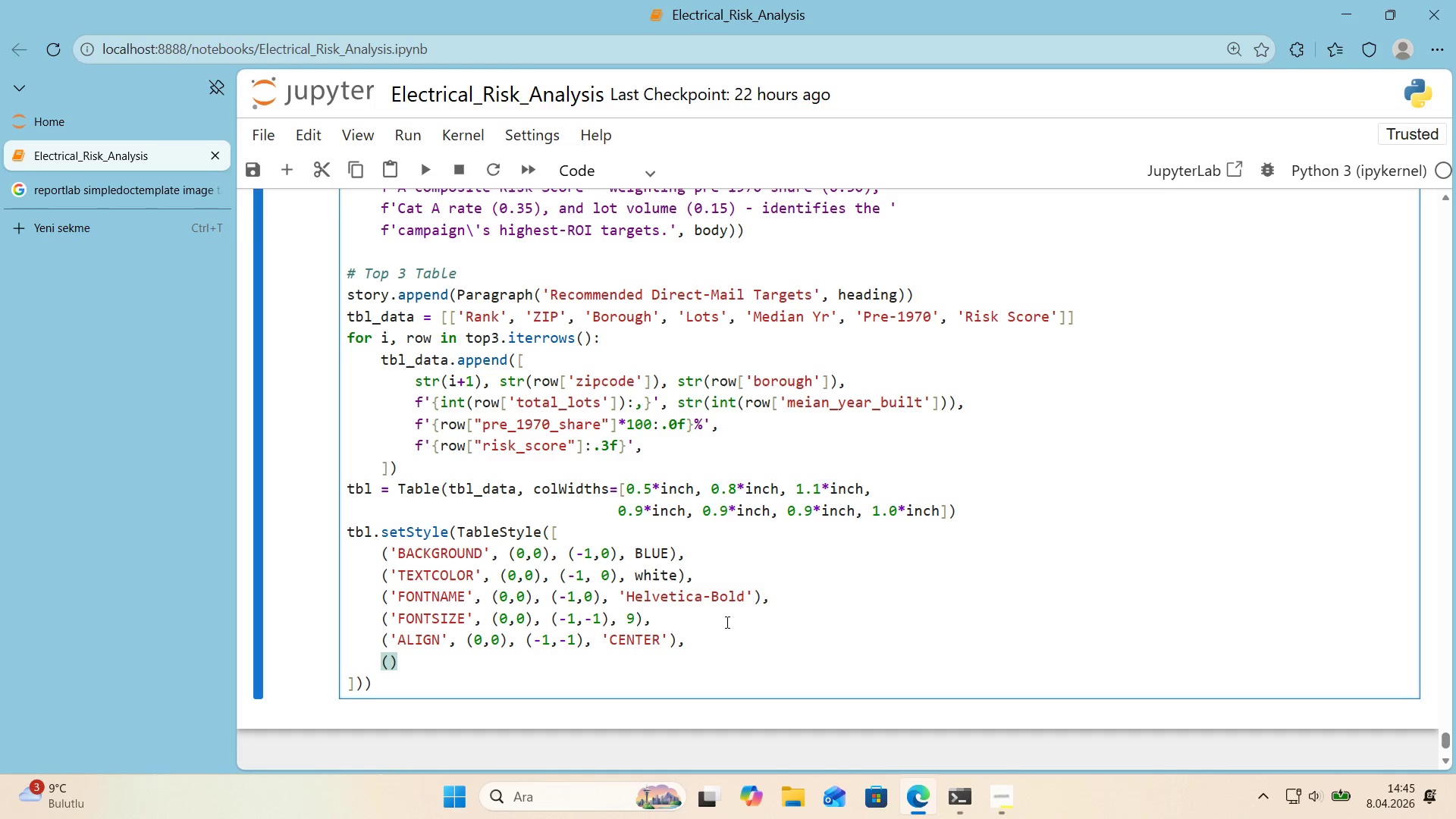 
type(@@)
 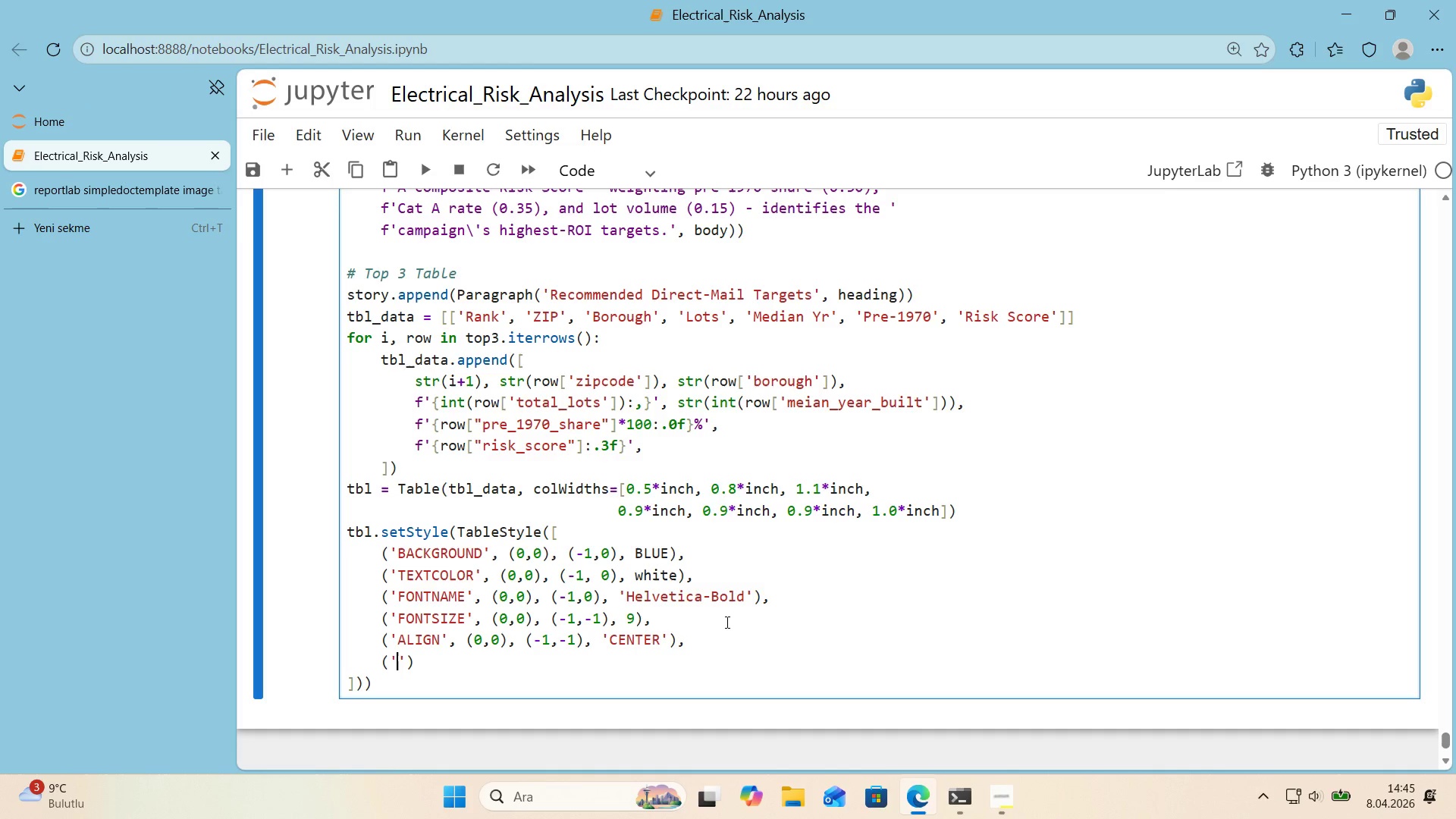 
key(ArrowLeft)
 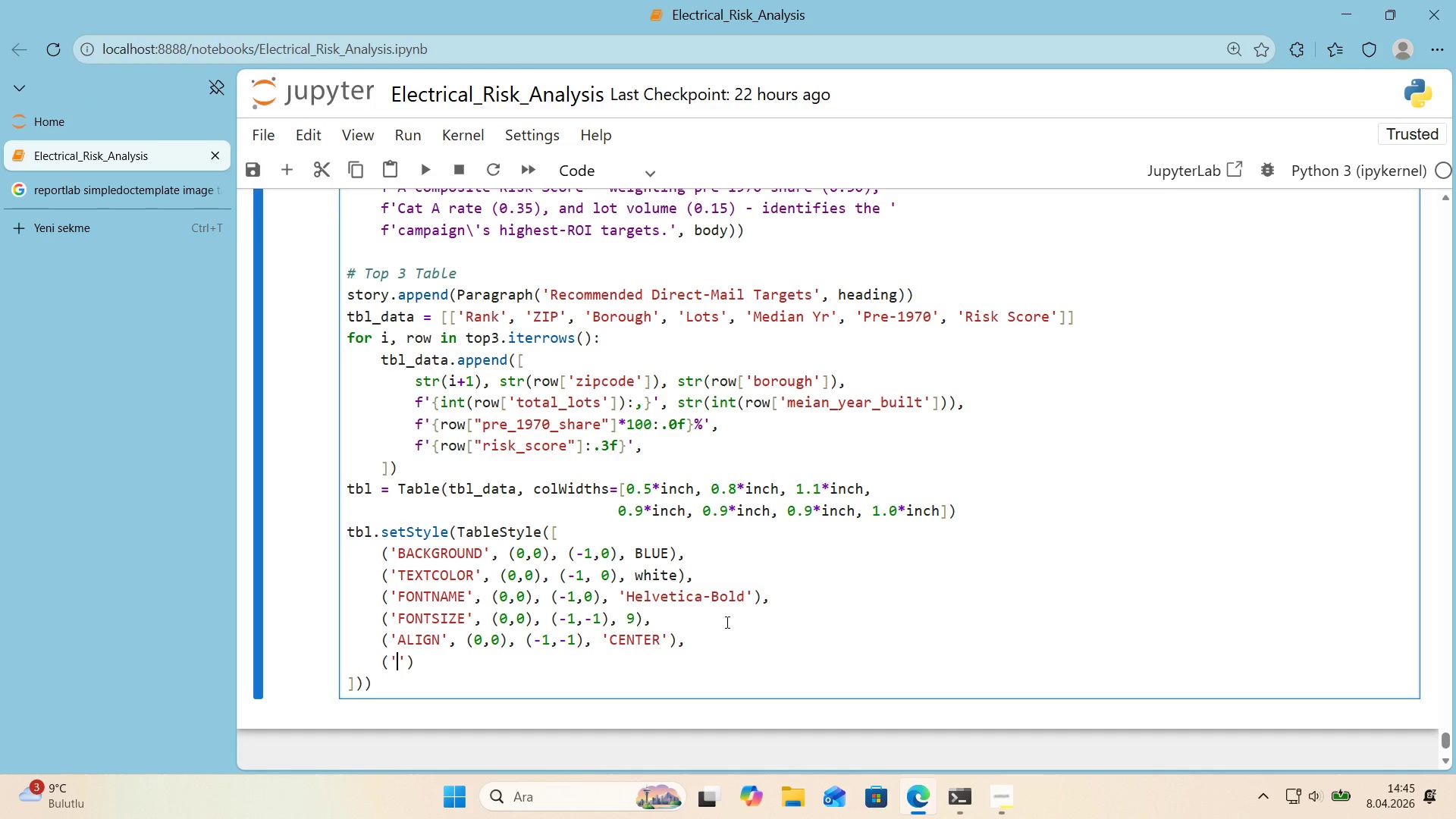 
type(GRID)
 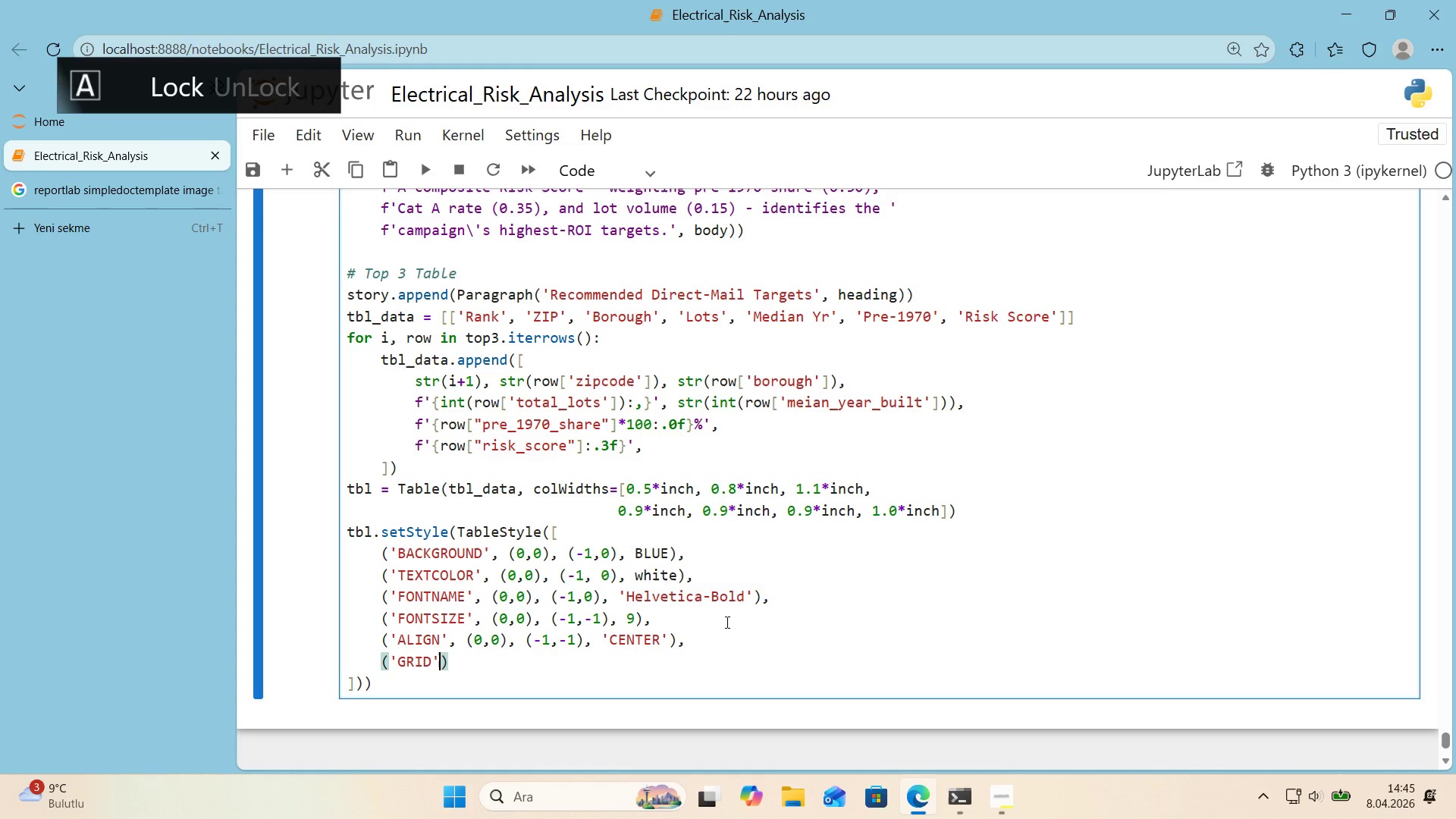 
key(ArrowRight)
 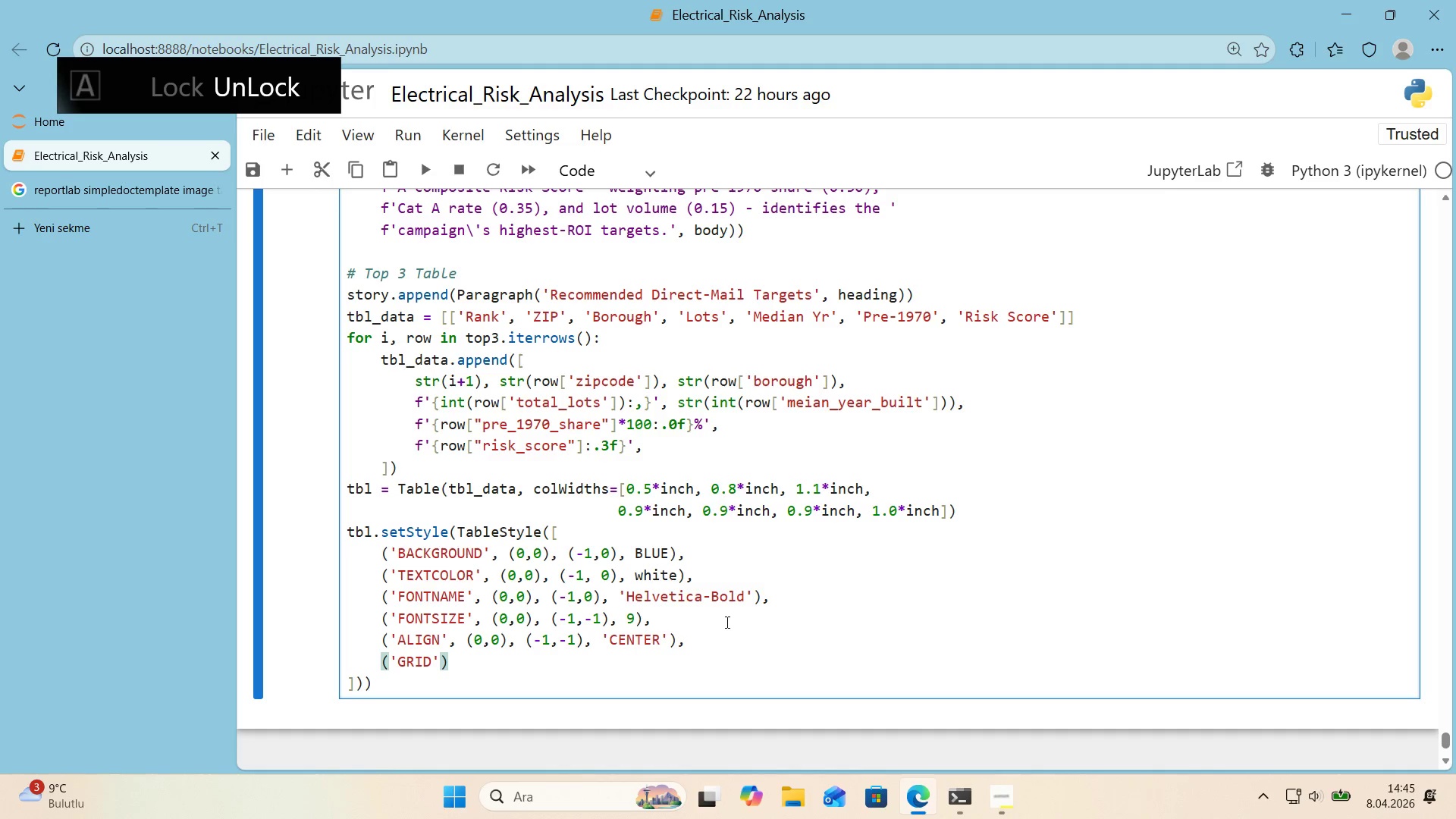 
type(, *()
 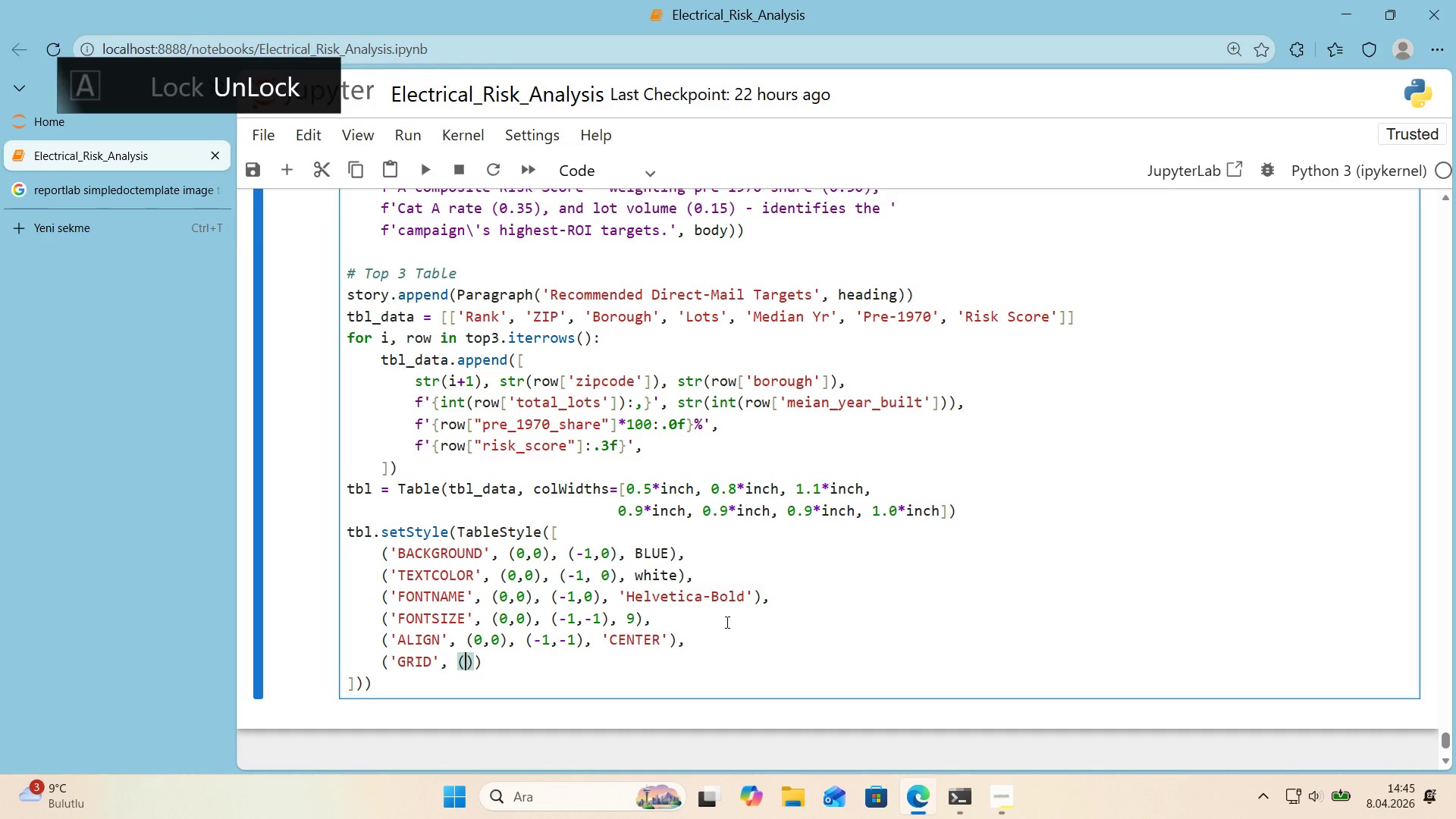 
 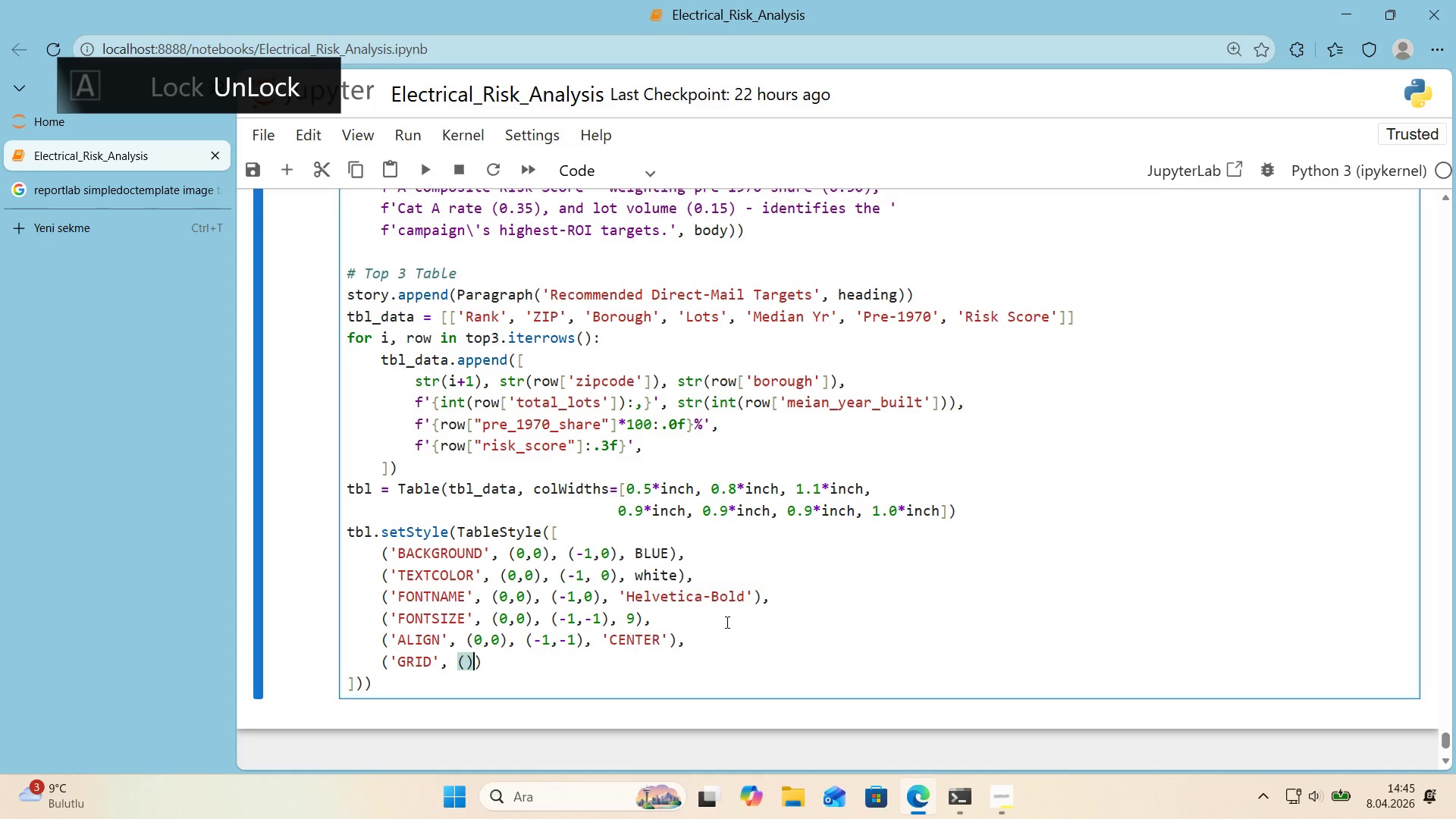 
key(ArrowLeft)
 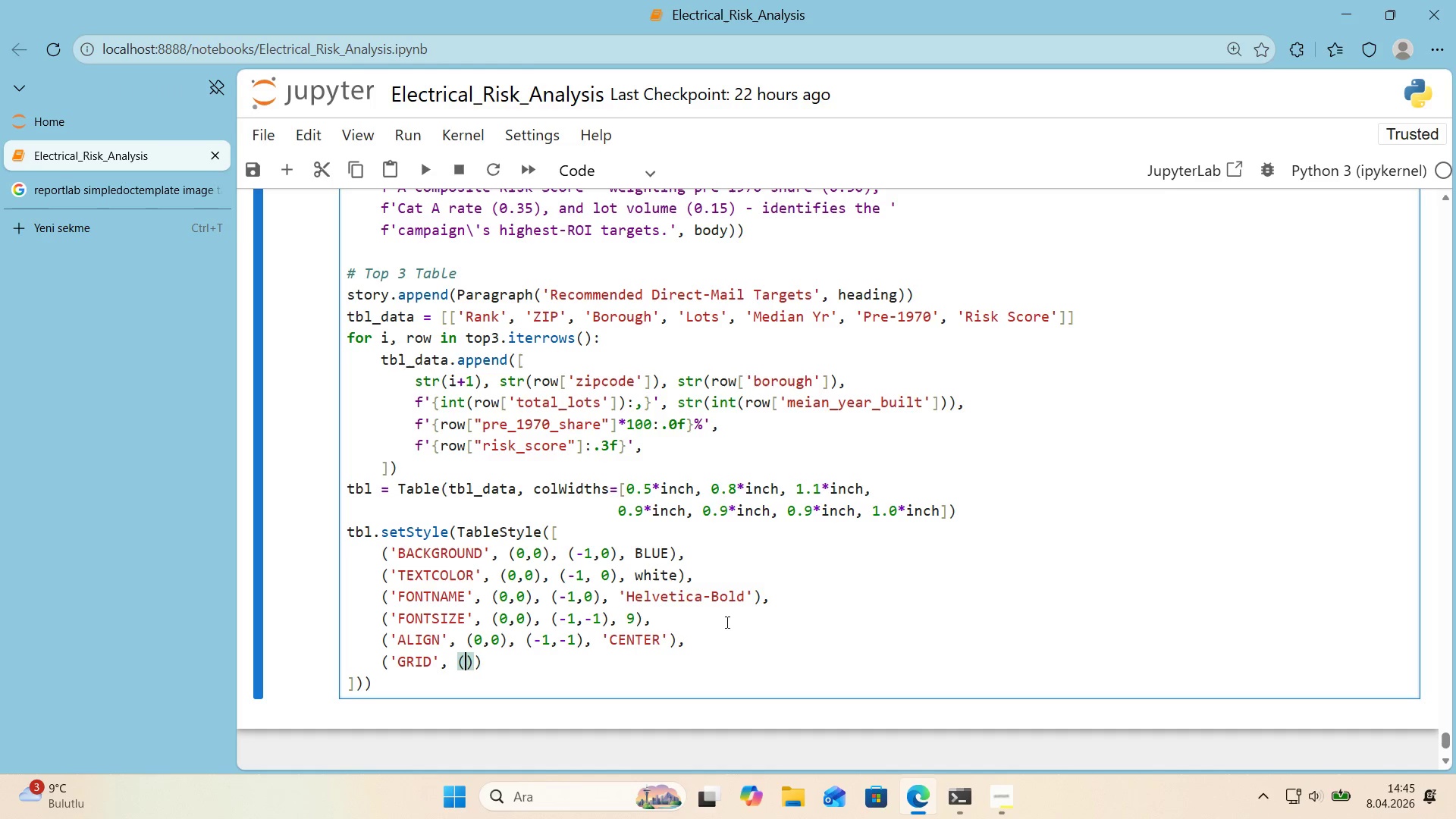 
key(Numpad0)
 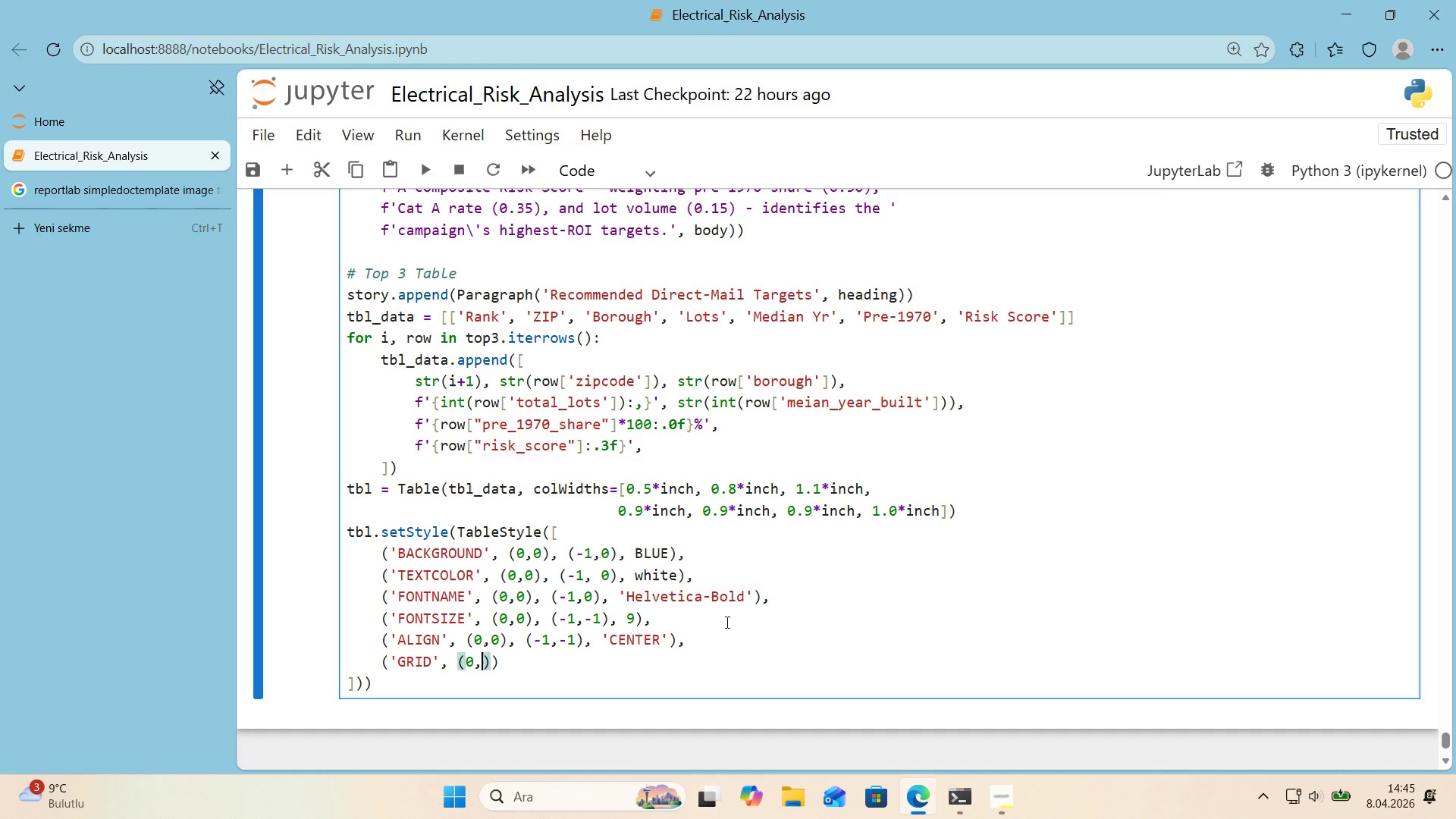 
key(Comma)
 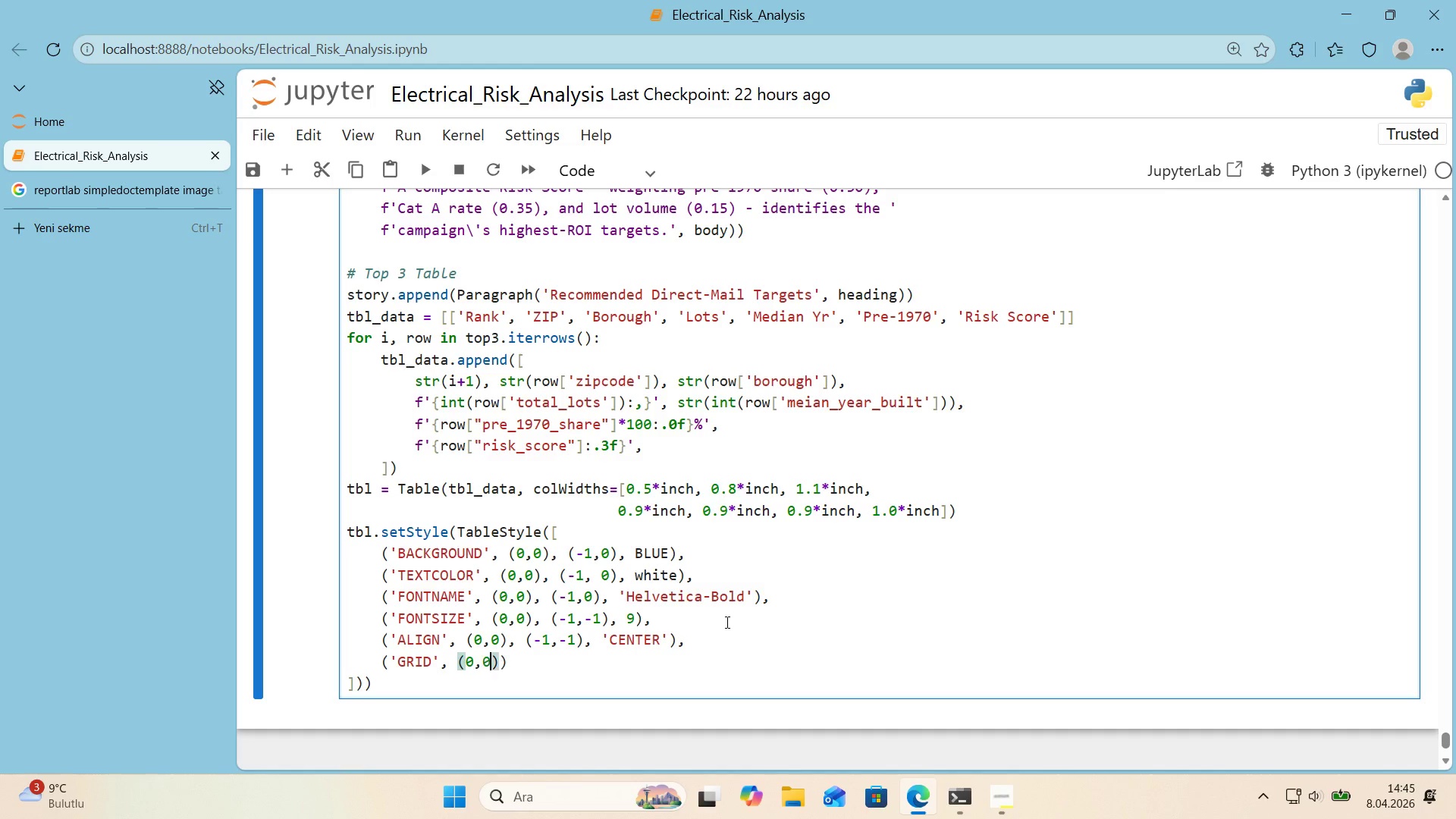 
key(Numpad0)
 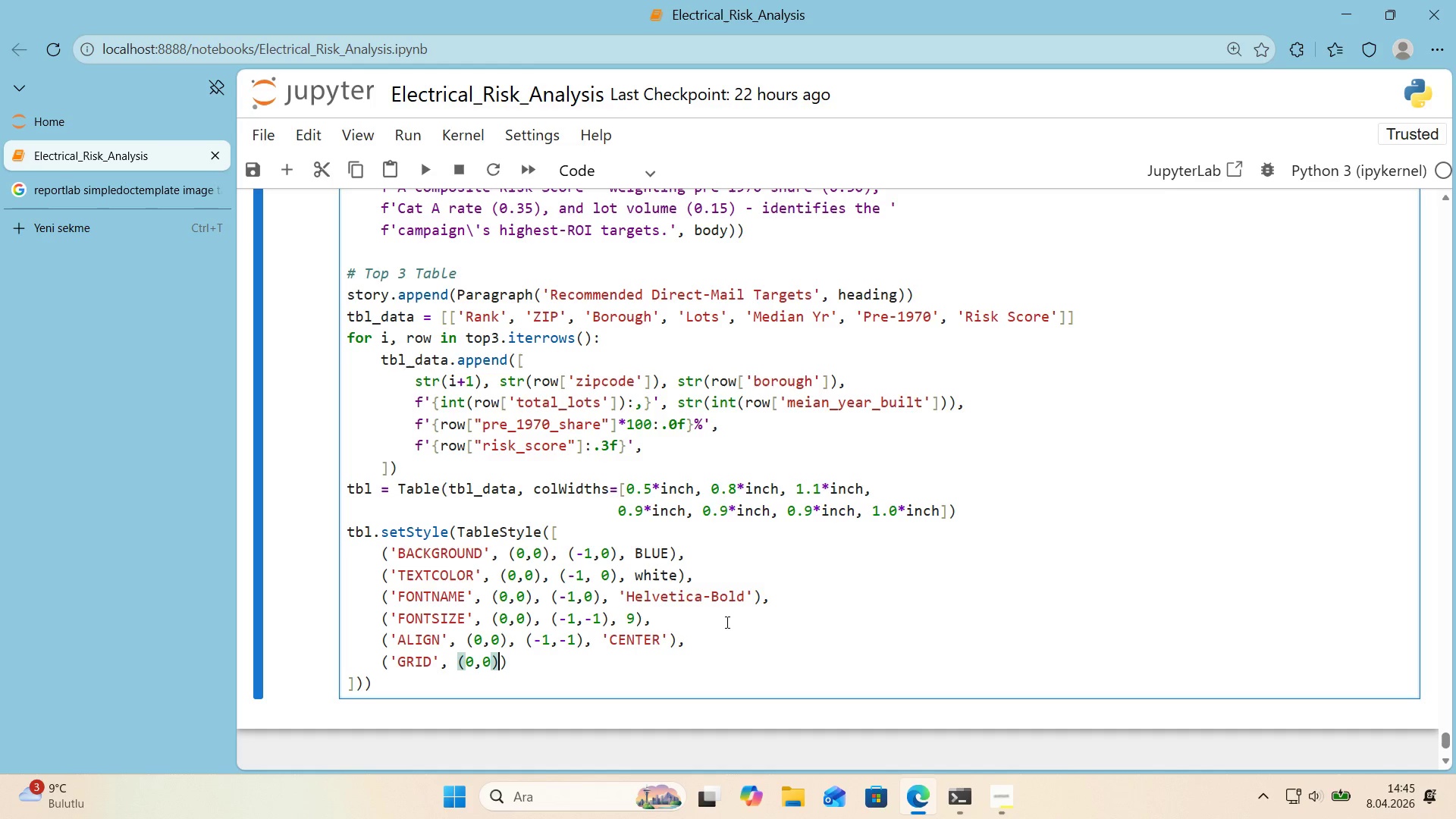 
key(ArrowRight)
 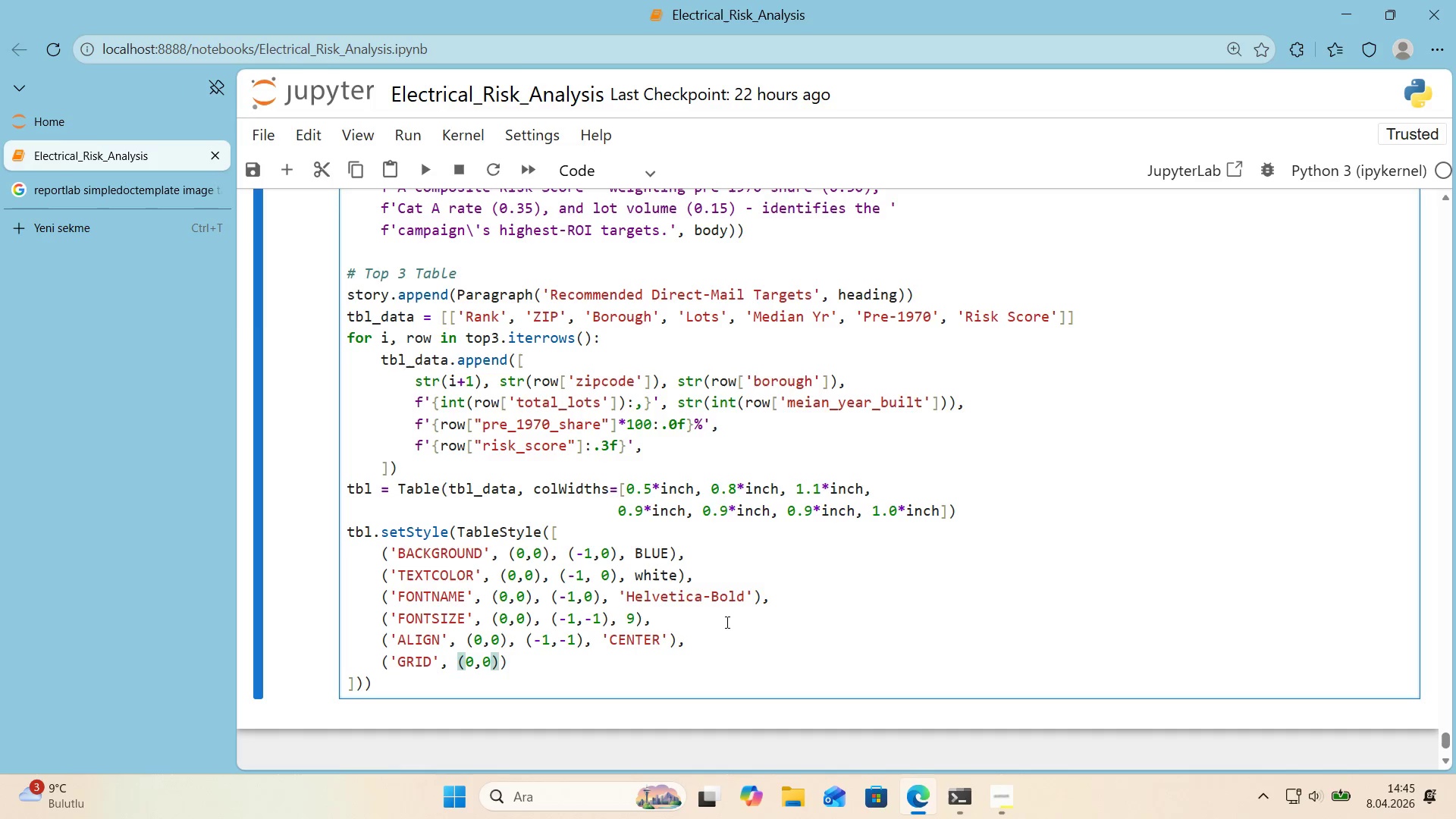 
type(, *()
 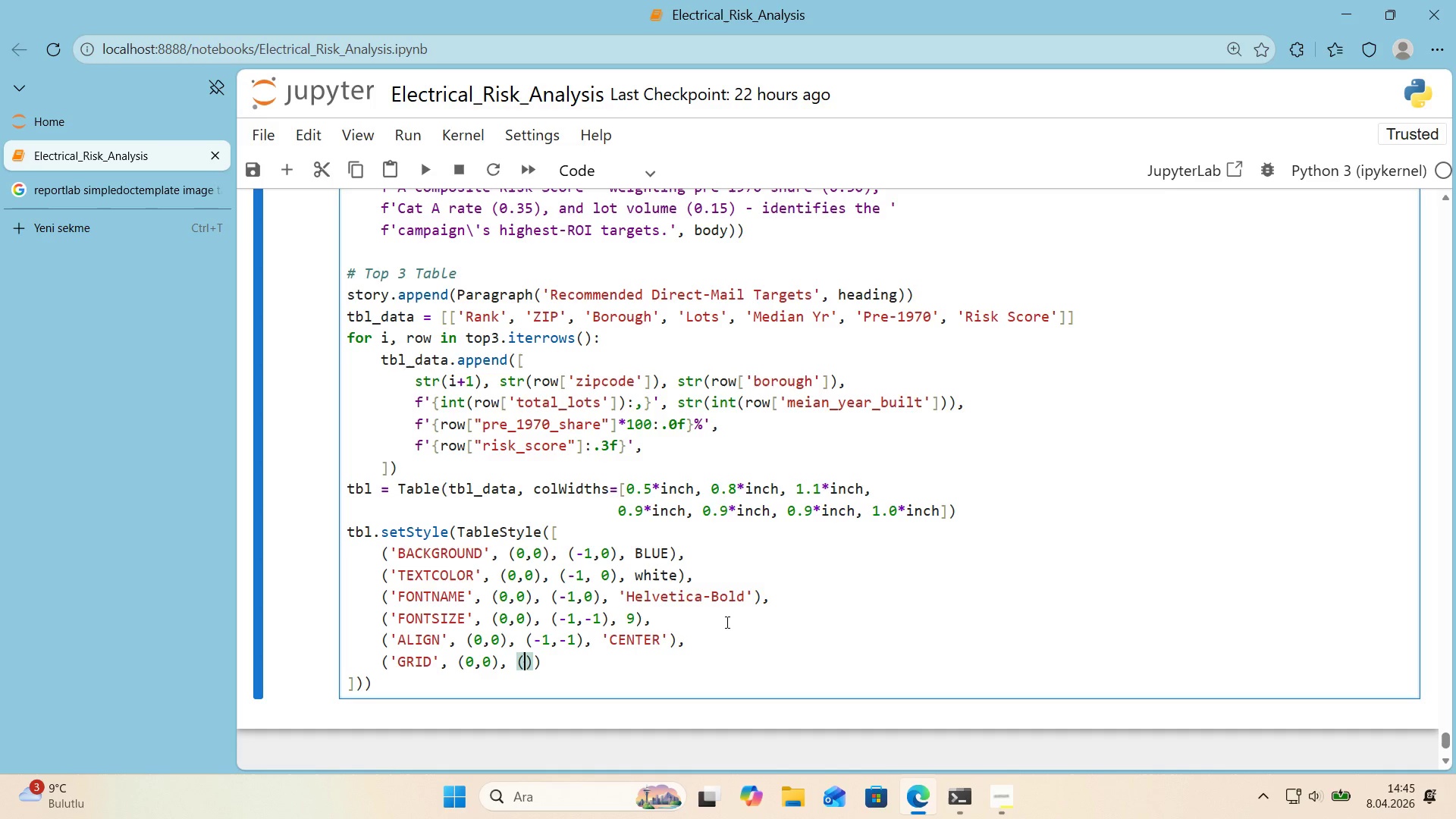 
 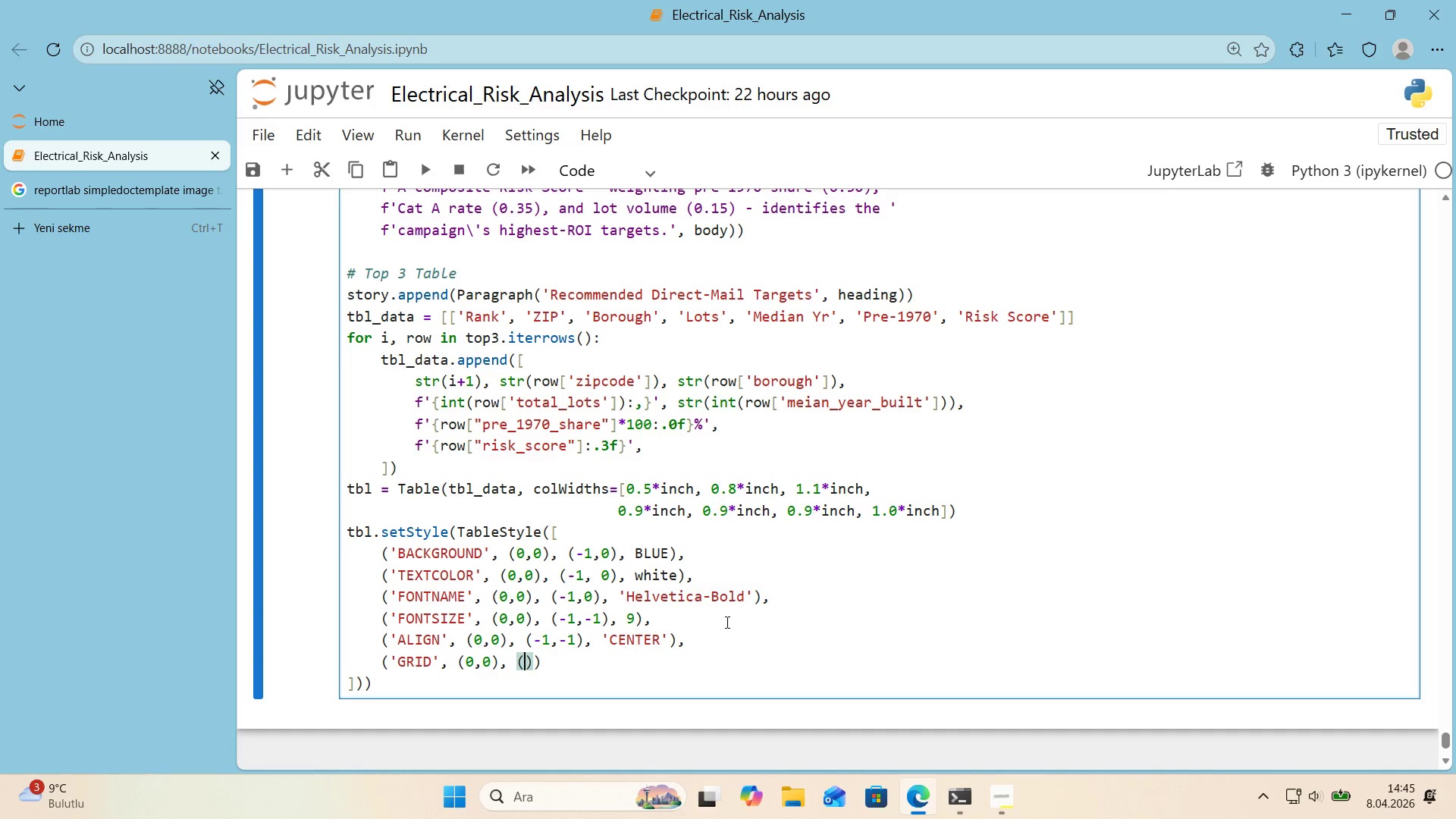 
key(ArrowLeft)
 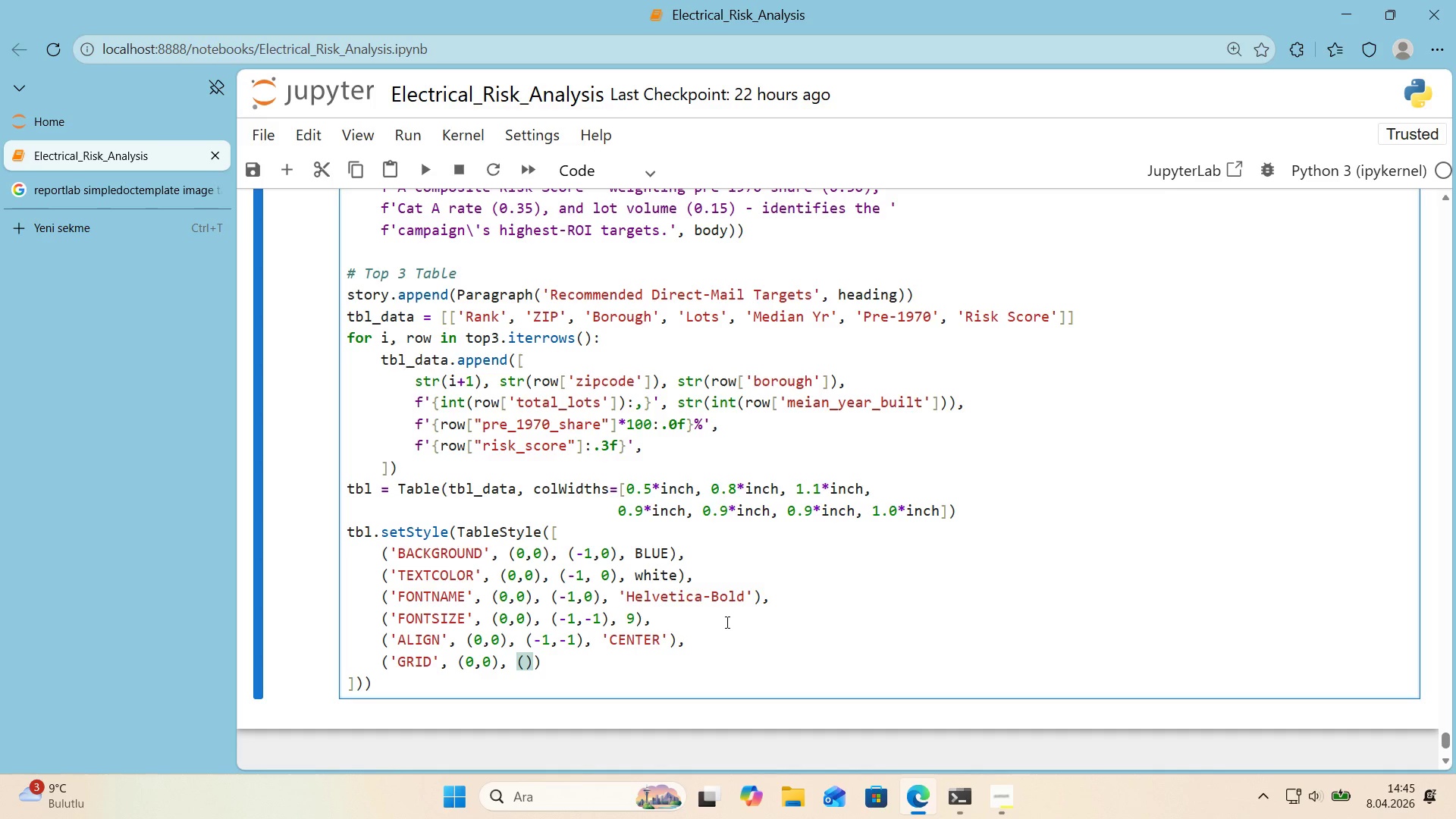 
key(NumpadSubtract)
 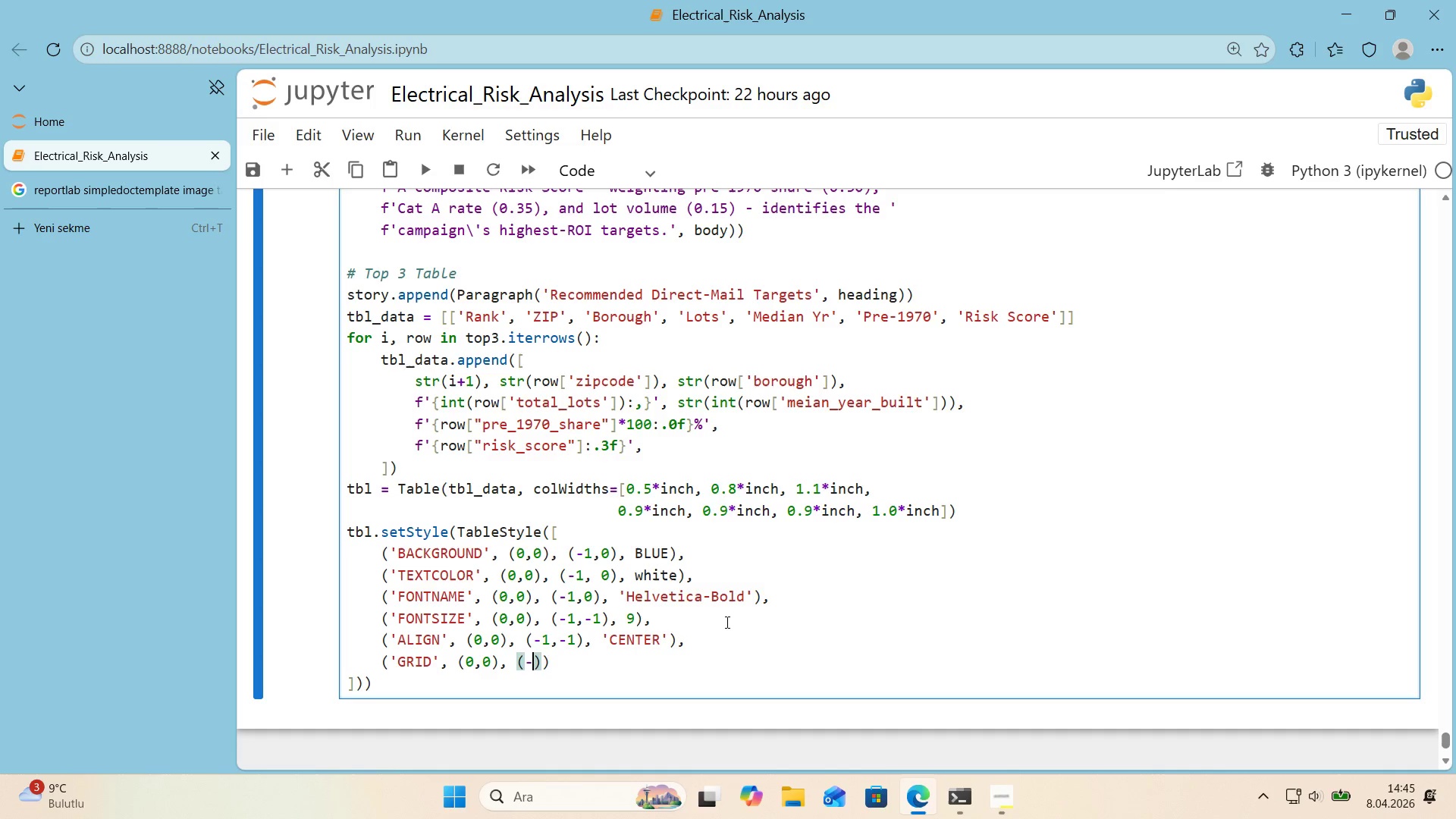 
key(1)
 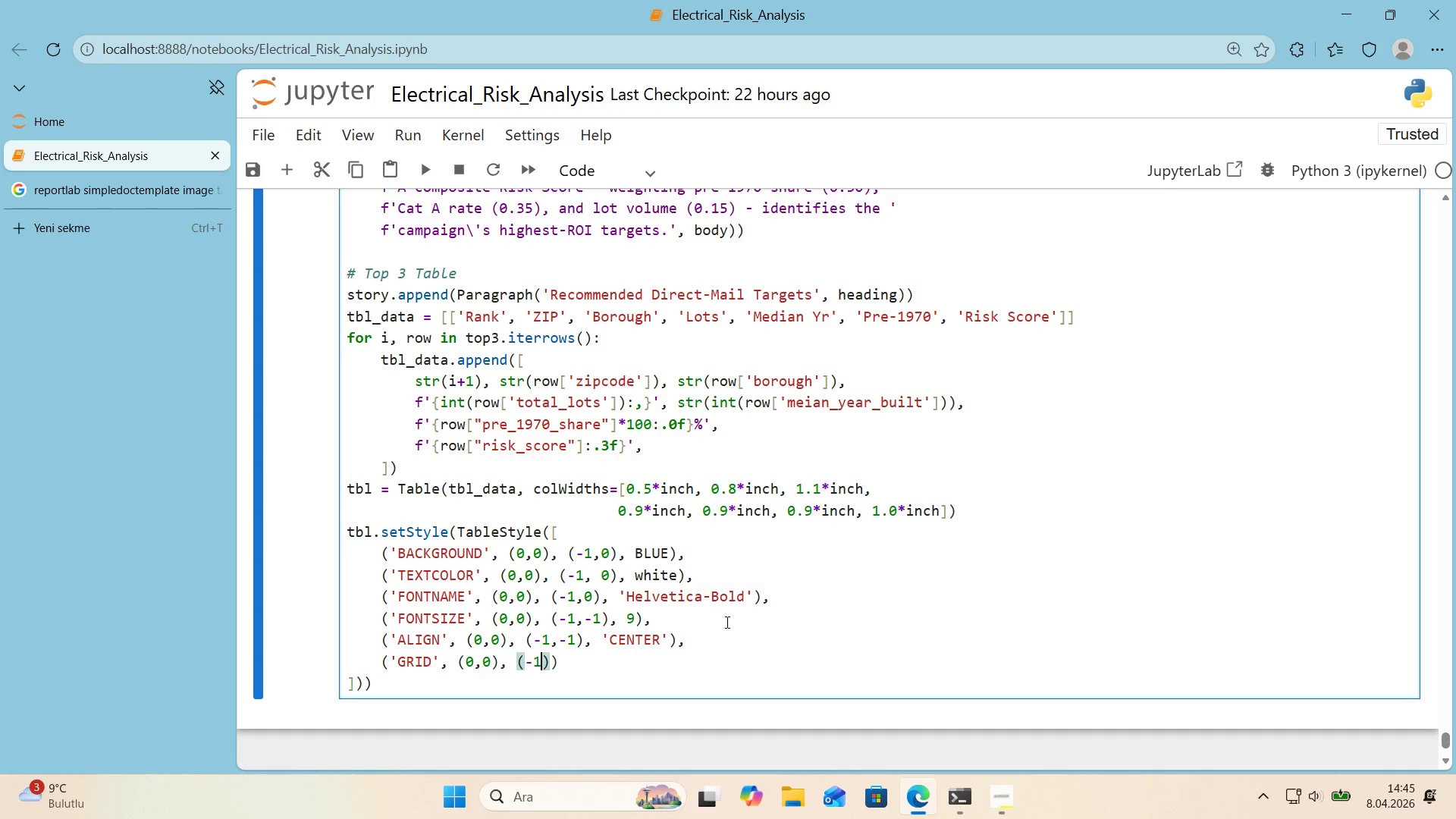 
key(Comma)
 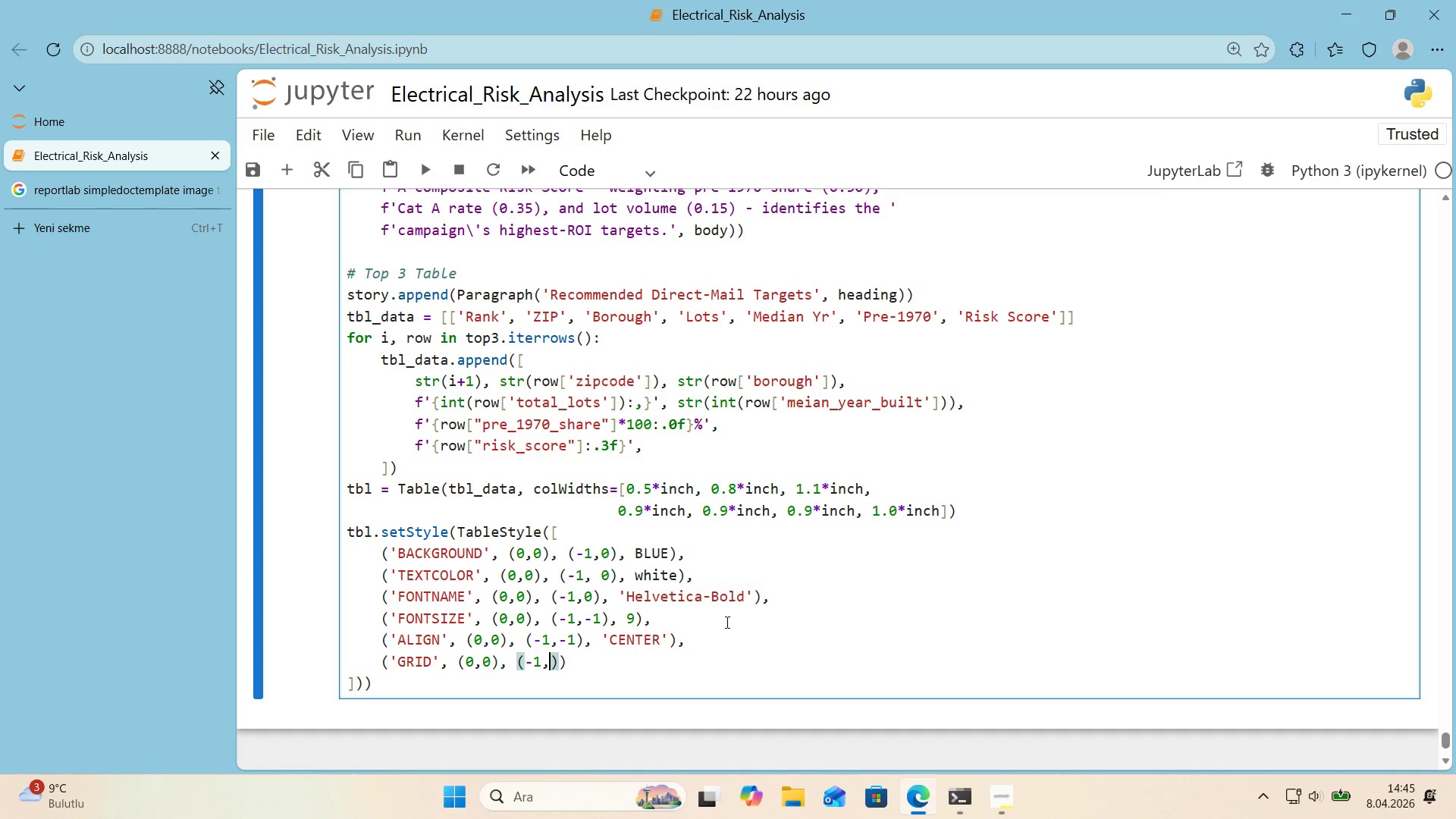 
key(NumpadSubtract)
 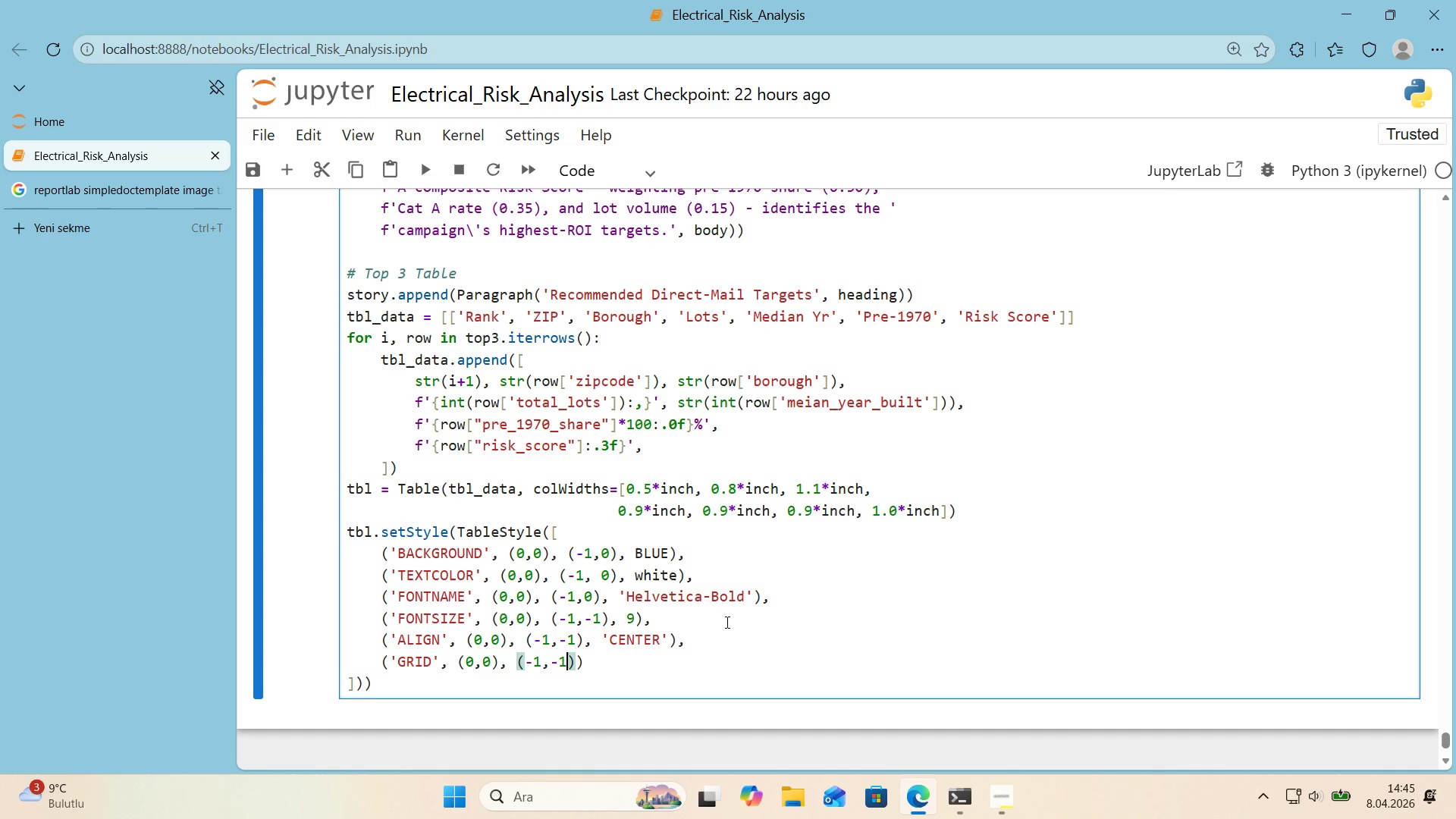 
key(1)
 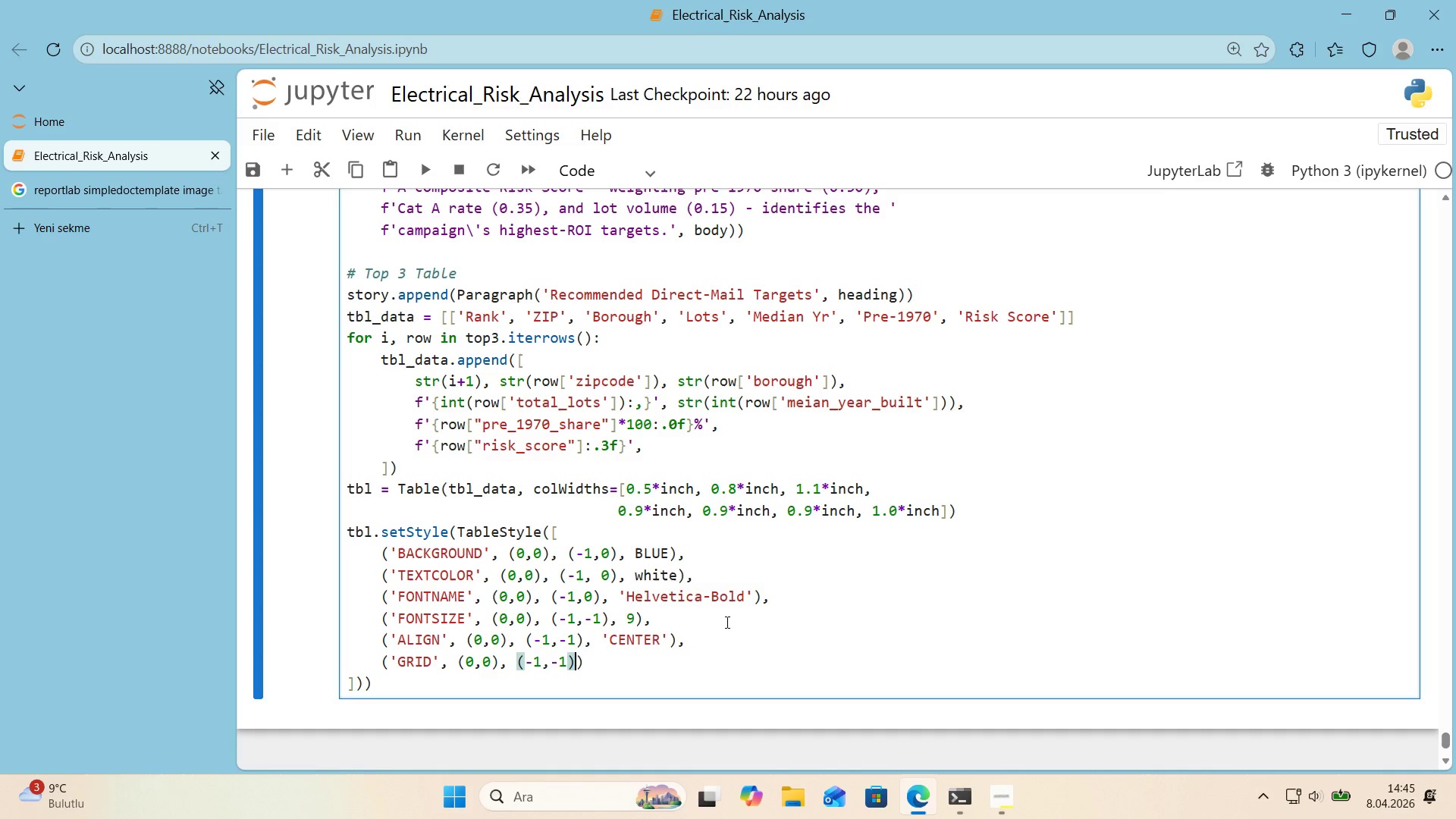 
key(ArrowRight)
 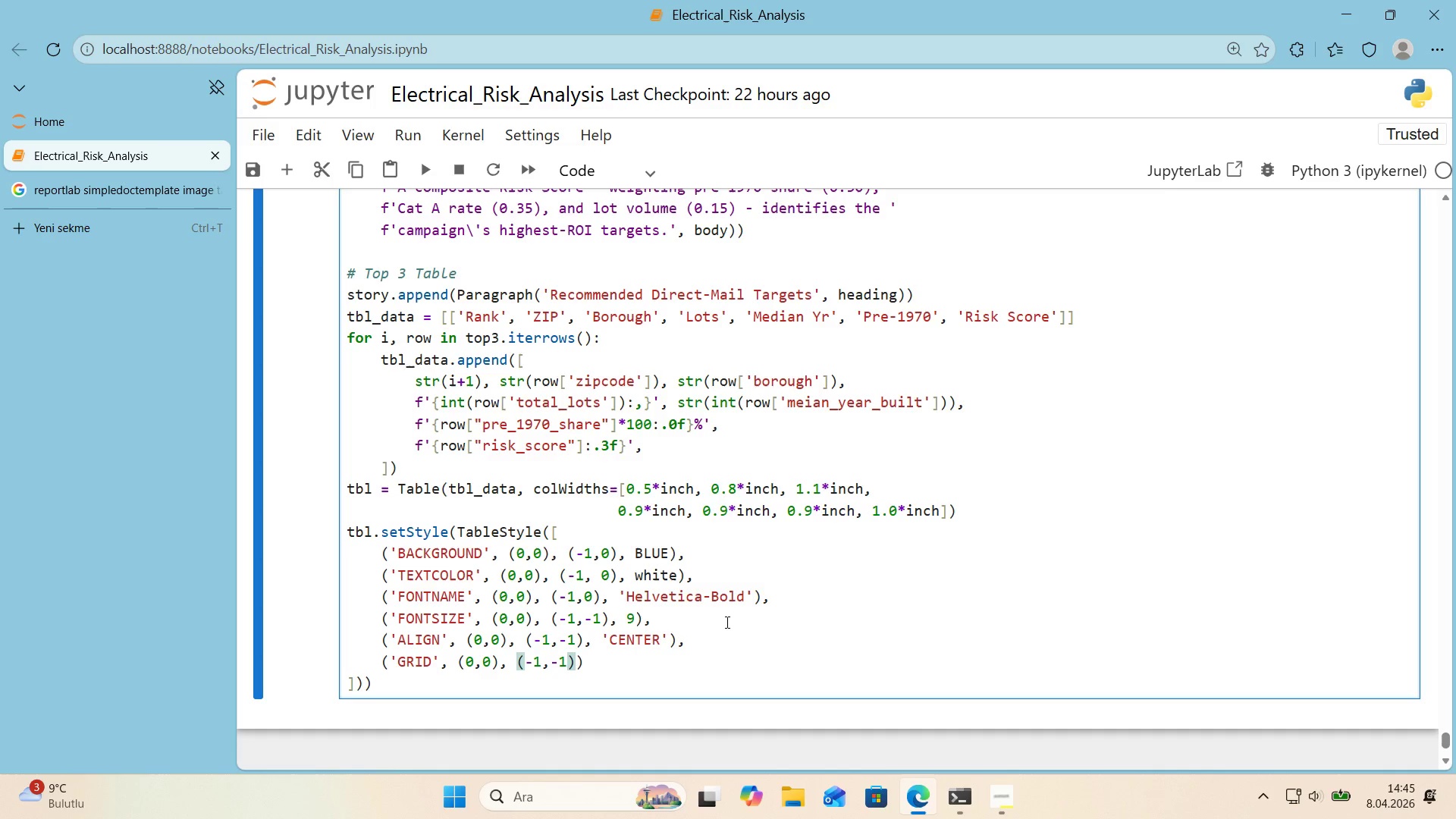 
type(, *()
 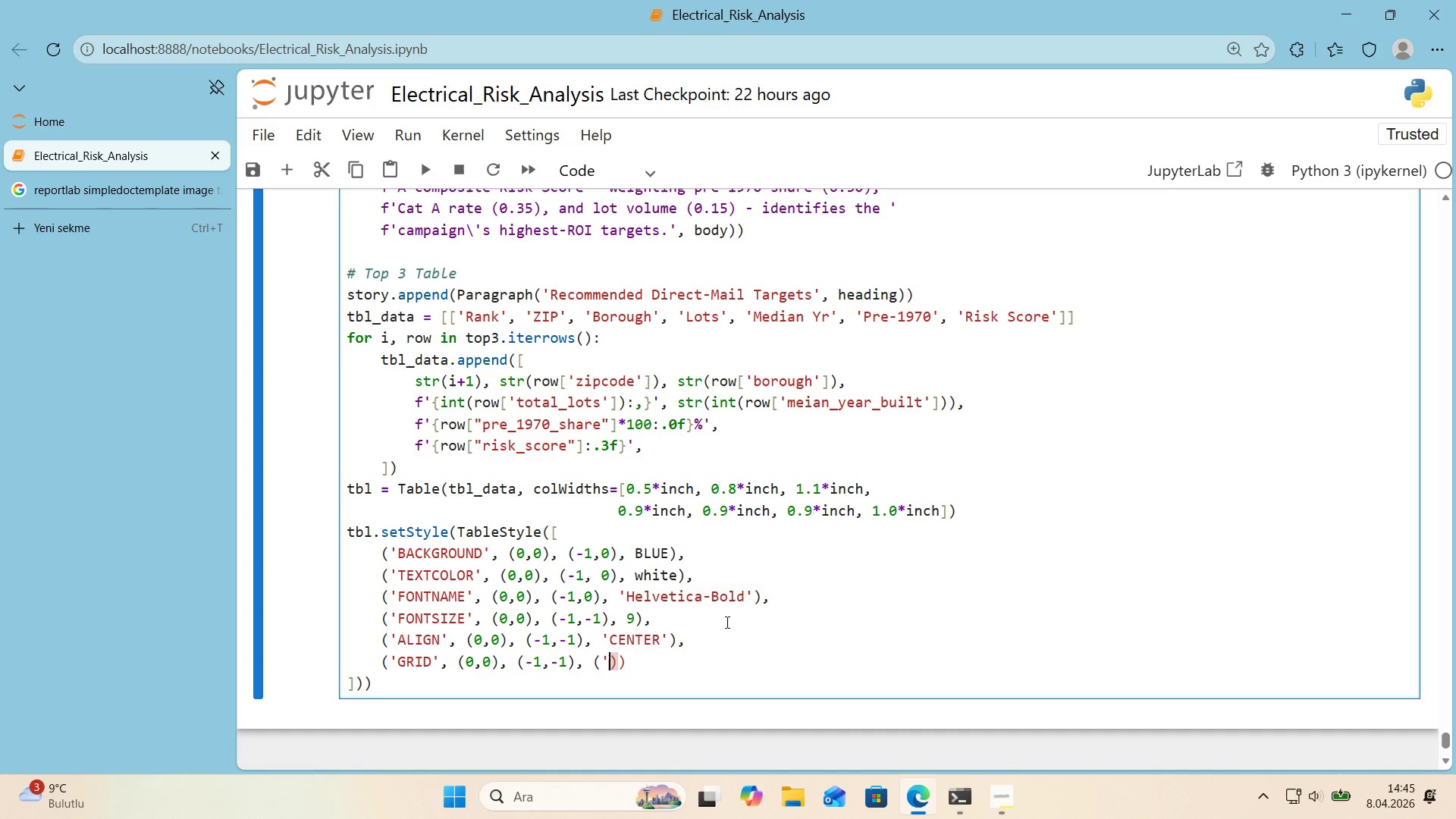 
 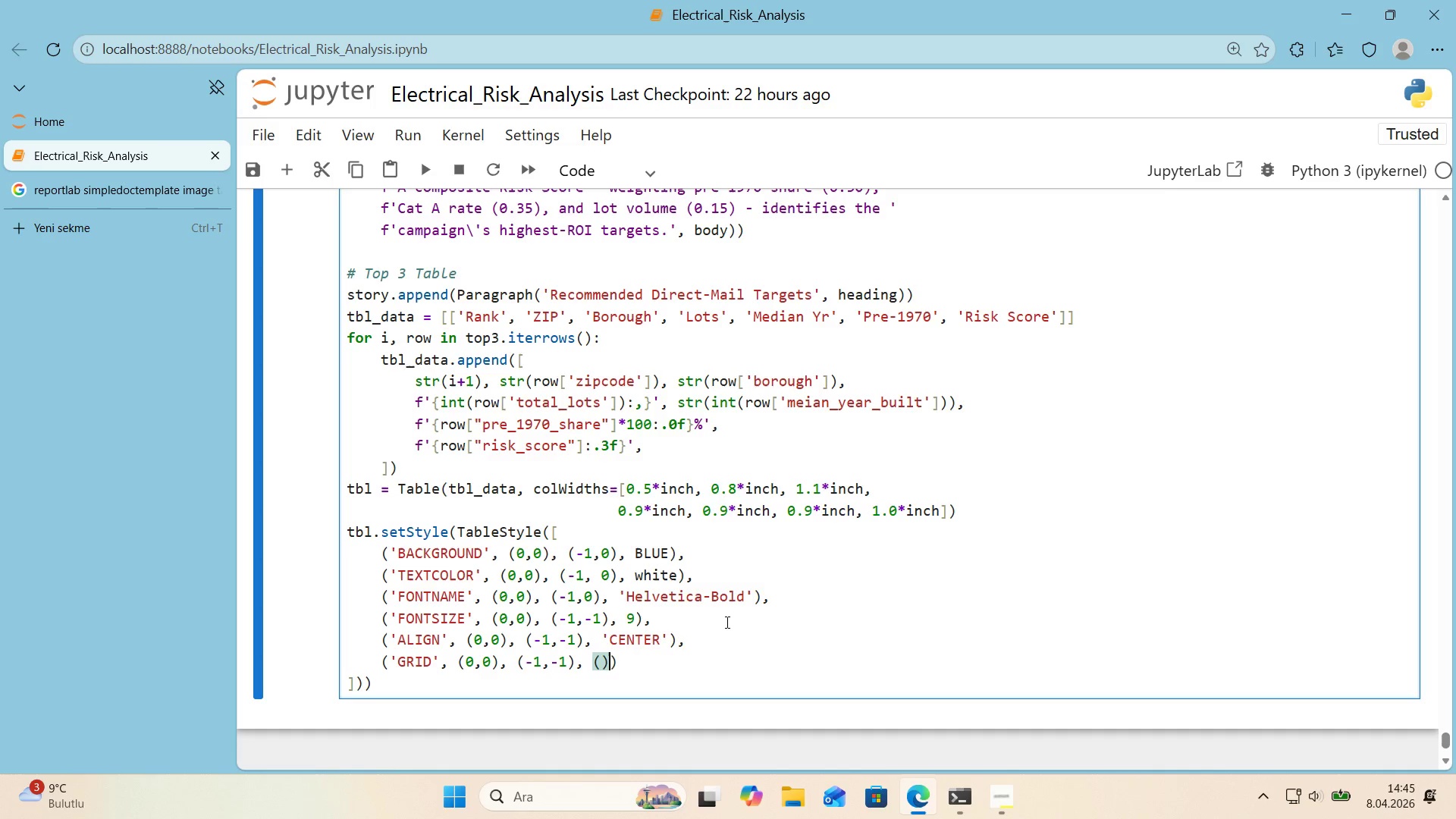 
key(ArrowLeft)
 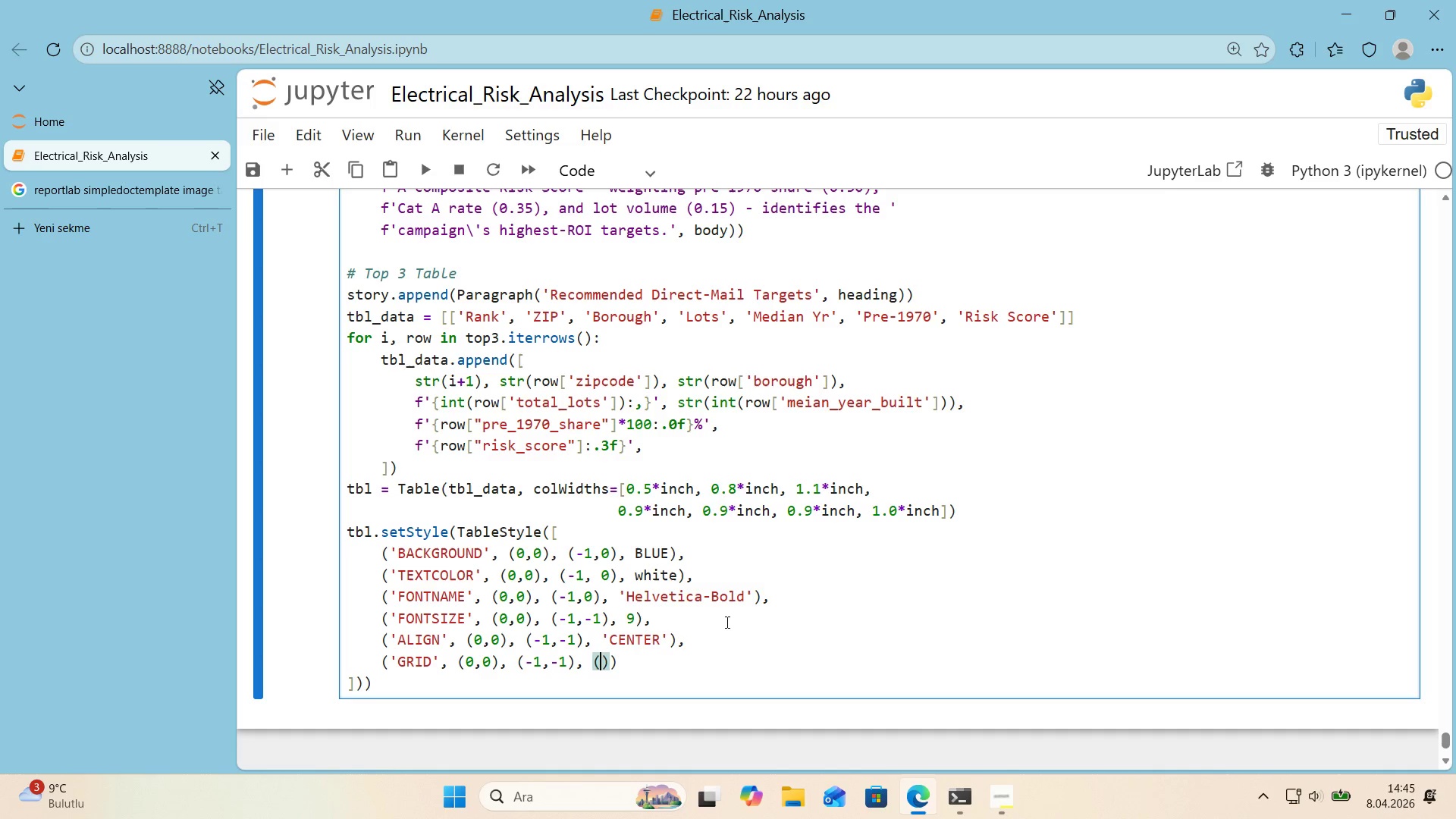 
type(@@)
 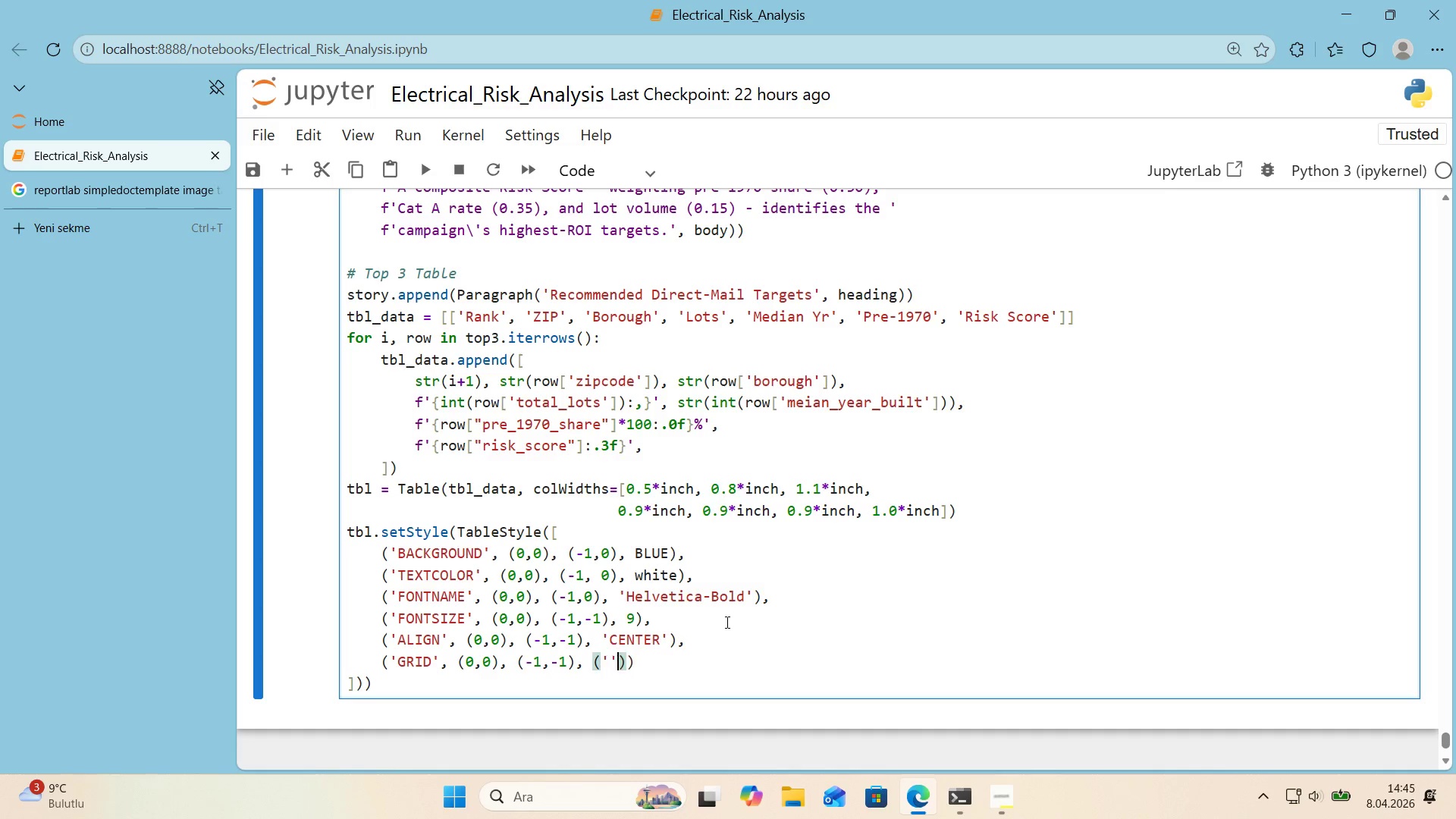 
key(ArrowLeft)
 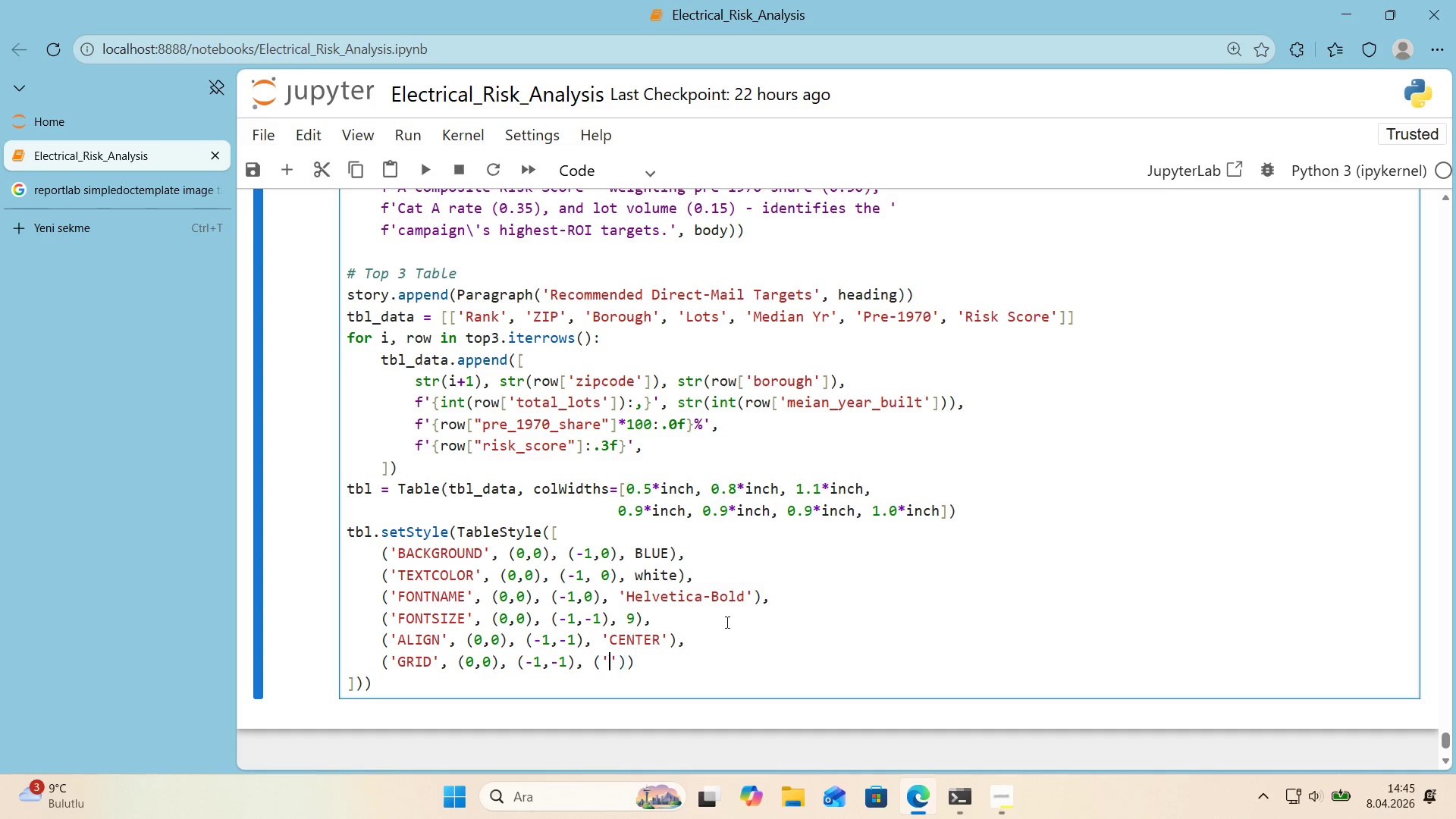 
type(CENTER)
 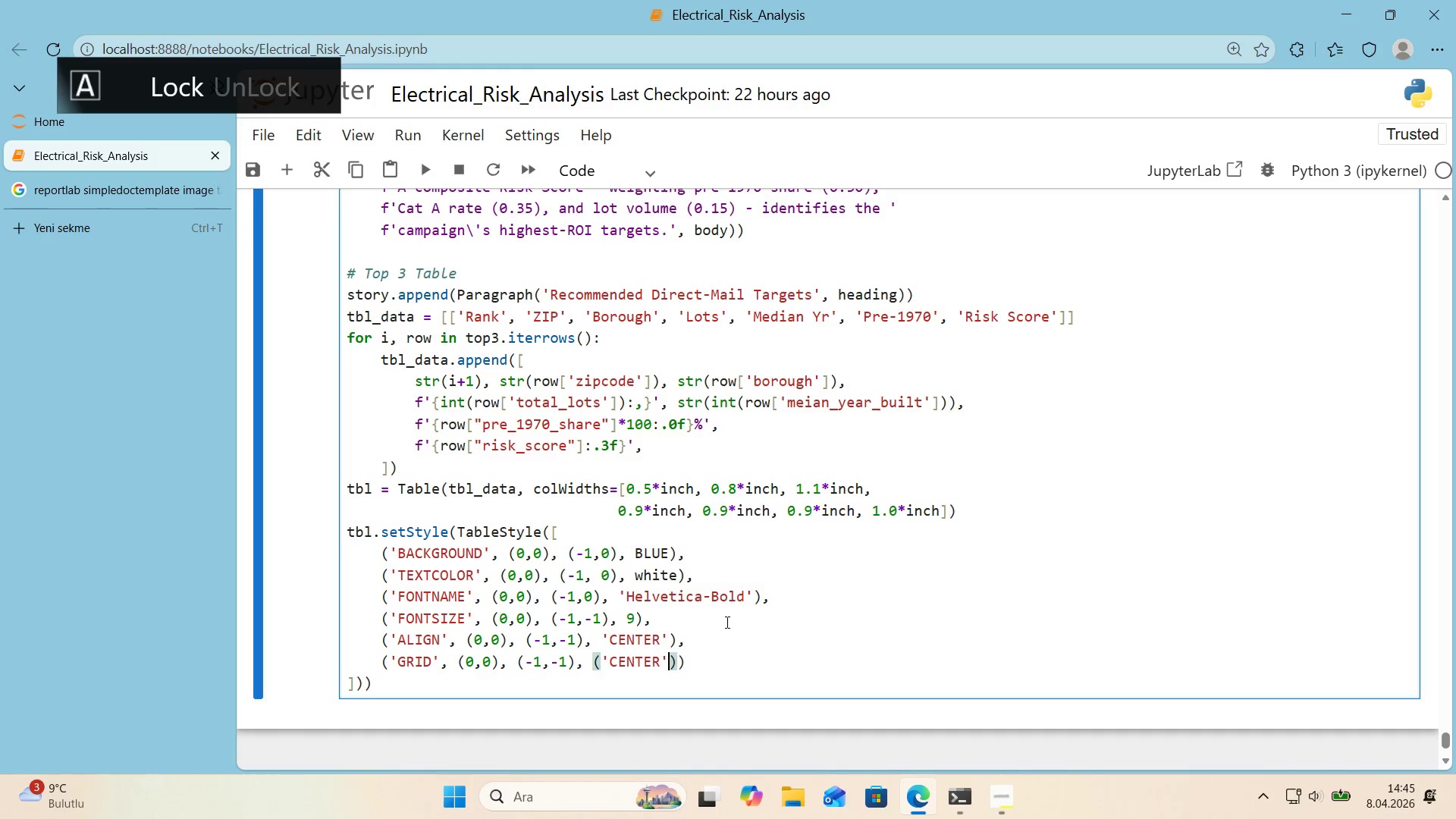 
key(ArrowRight)
 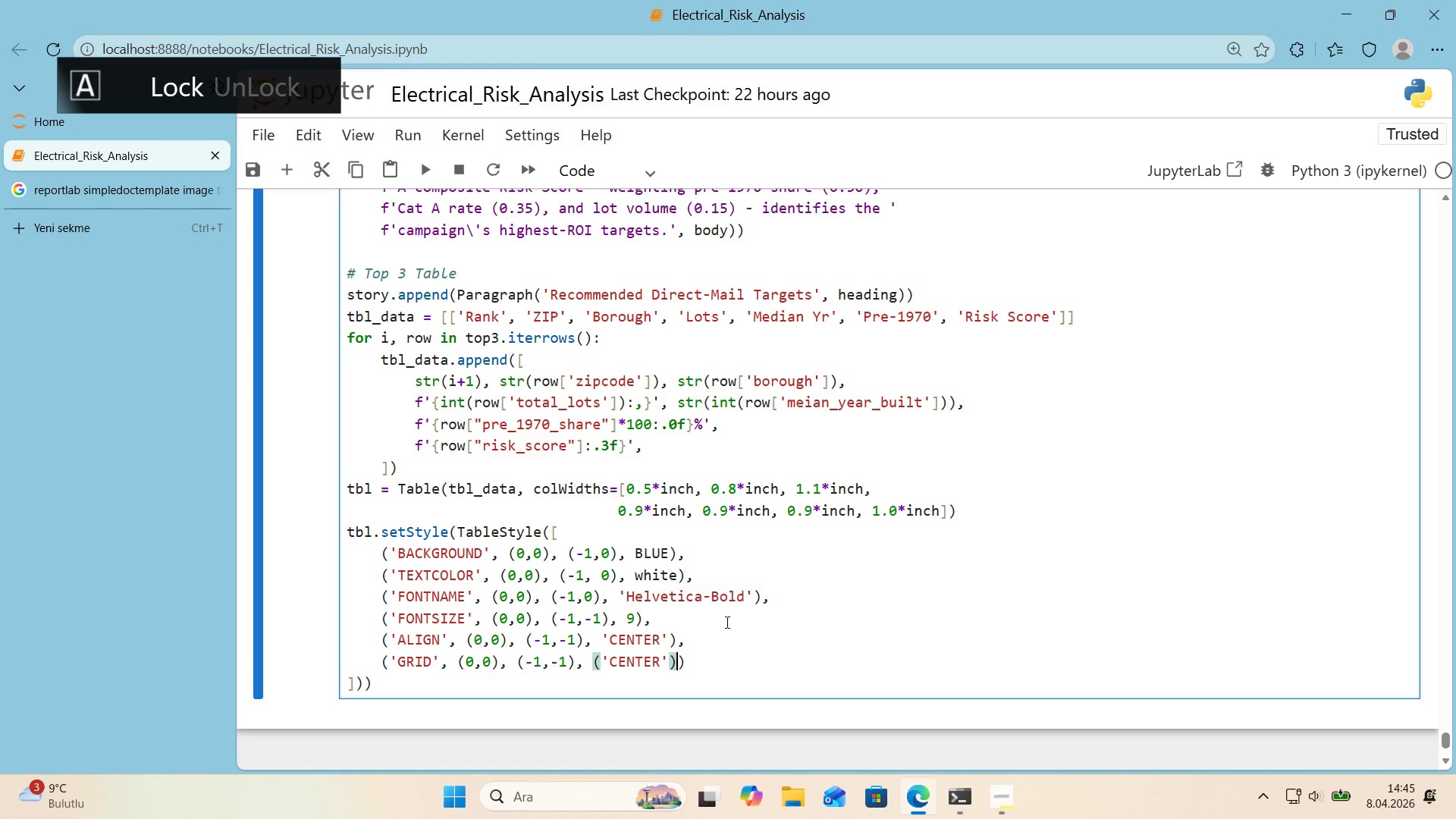 
key(ArrowRight)
 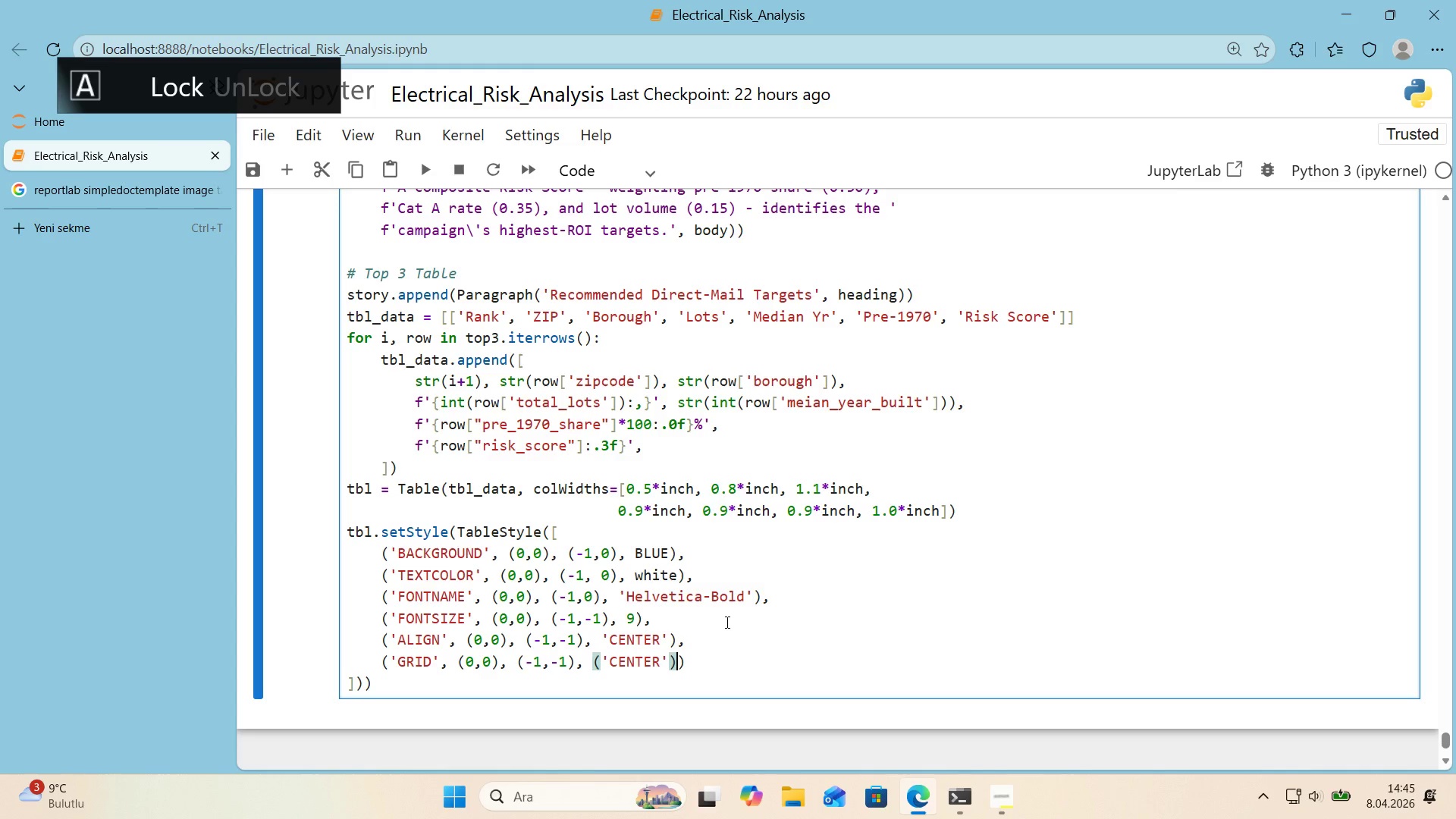 
key(Comma)
 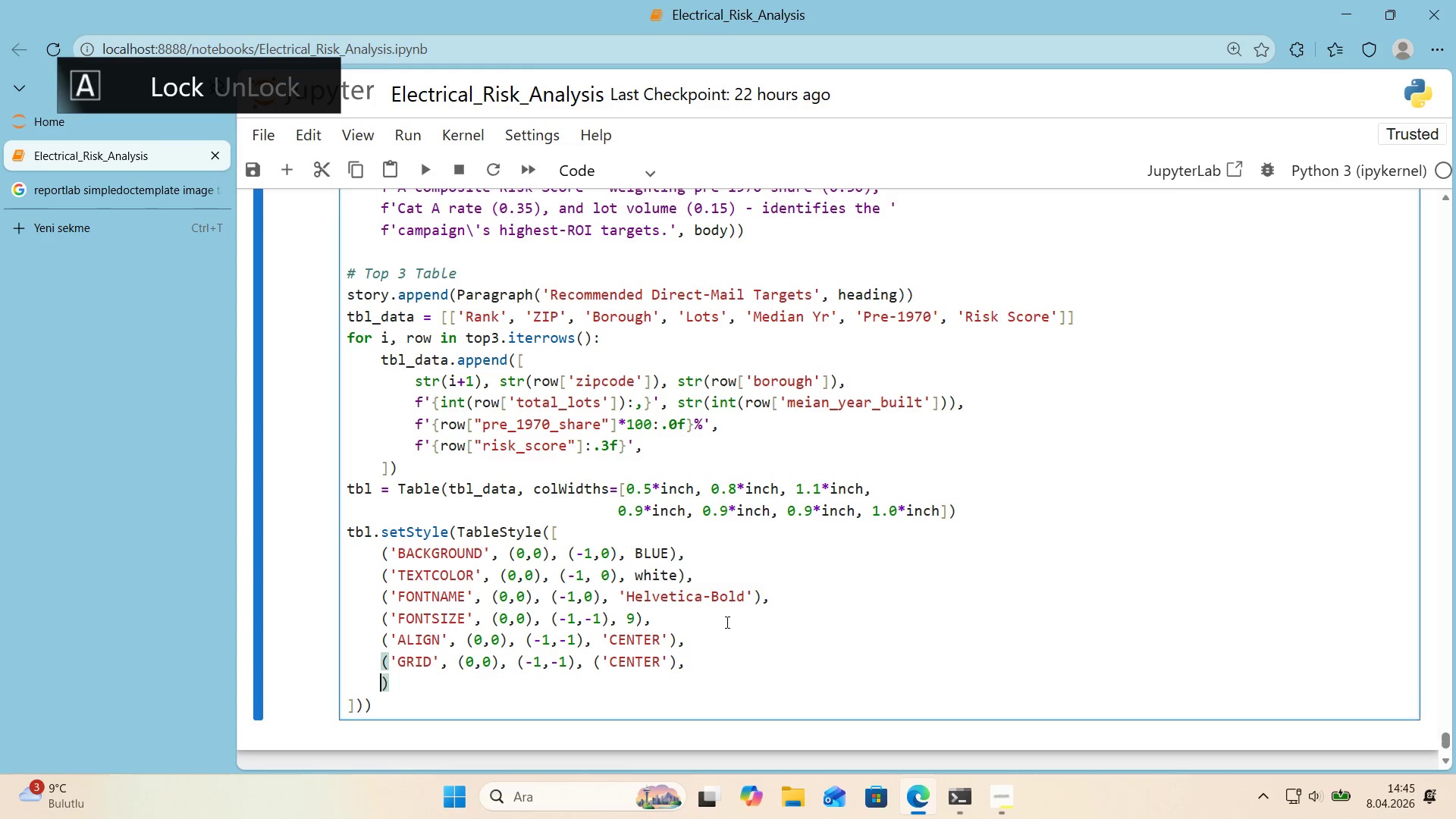 
key(Enter)
 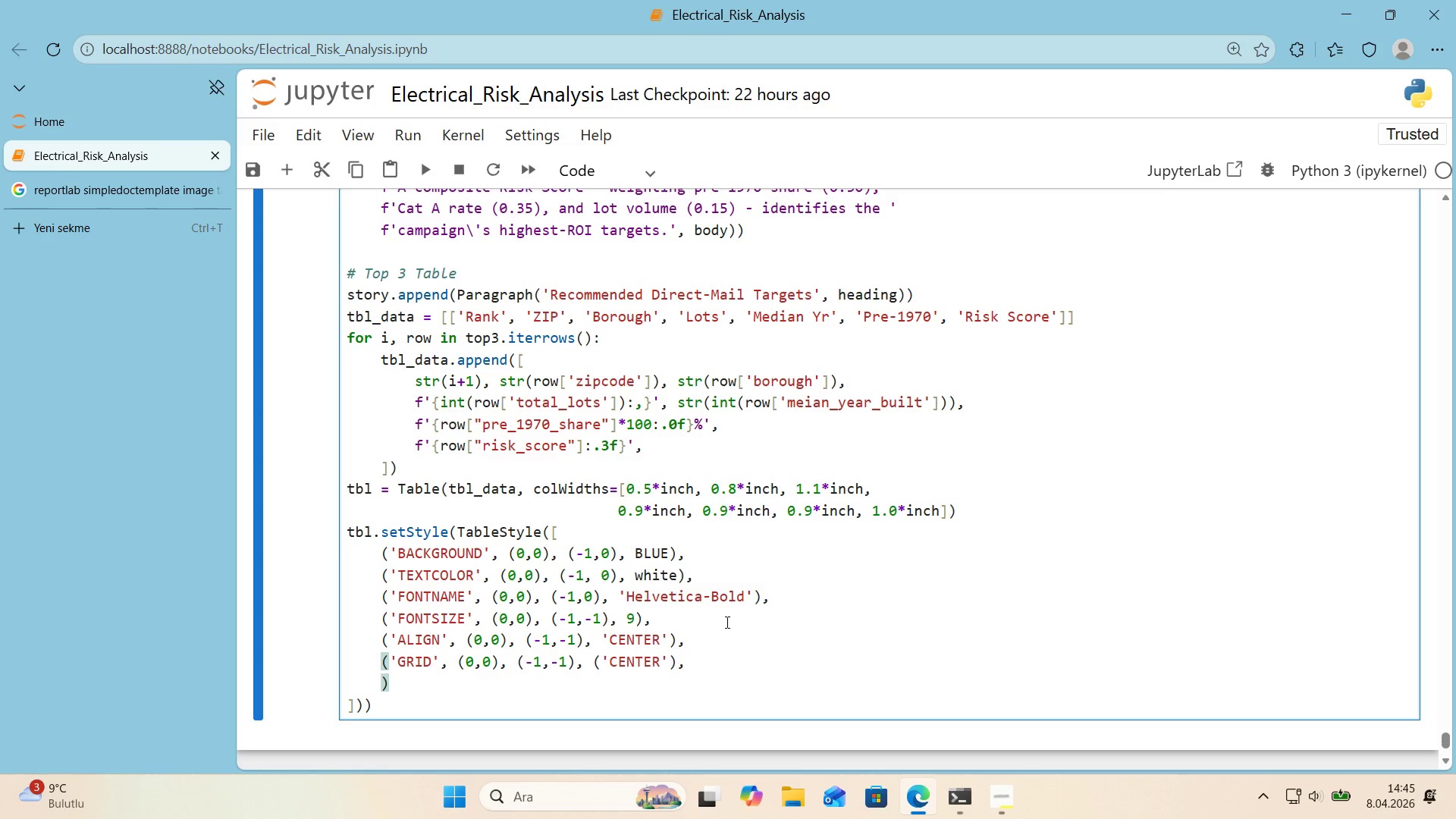 
wait(27.19)
 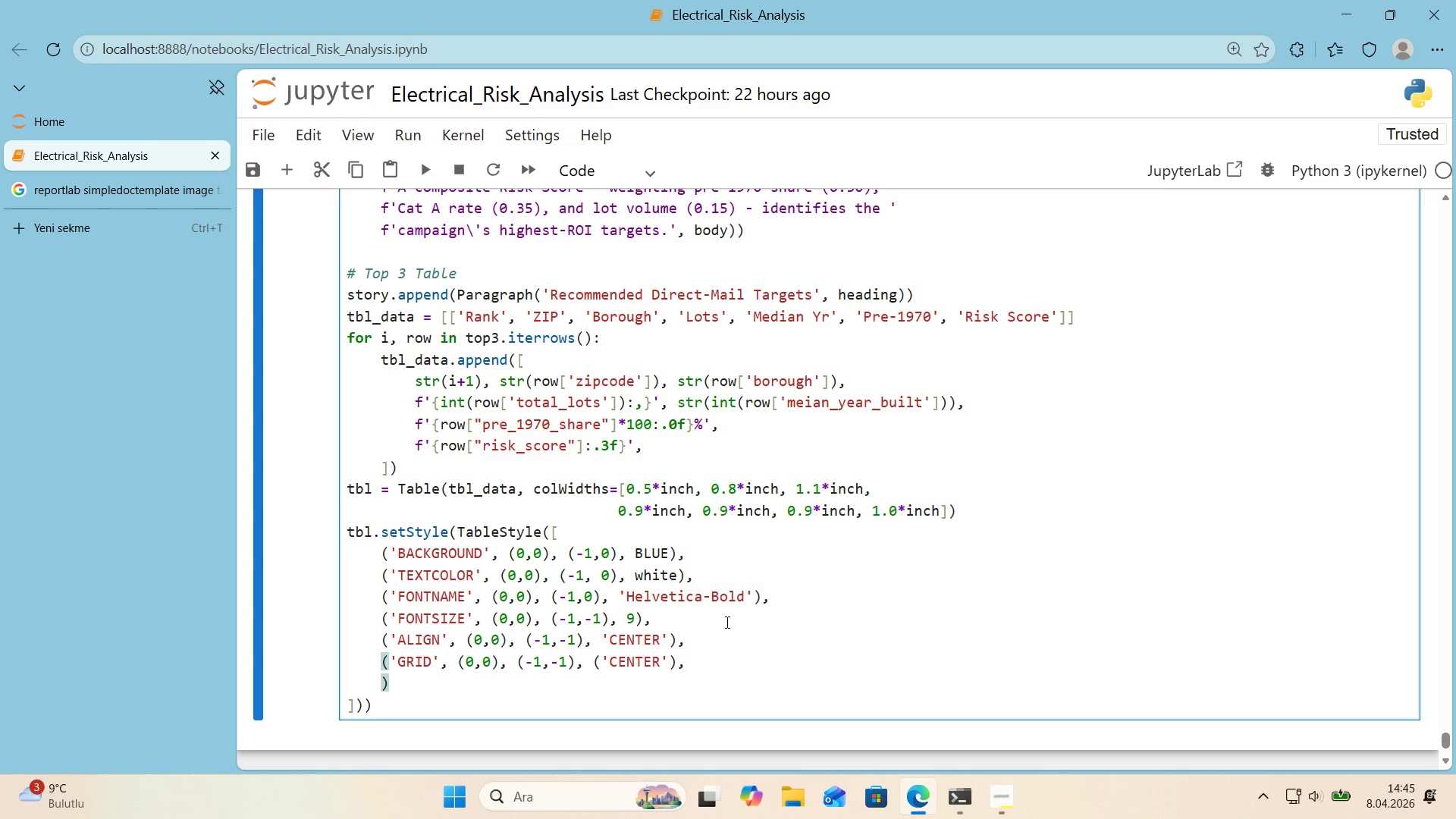 
double_click([606, 660])
 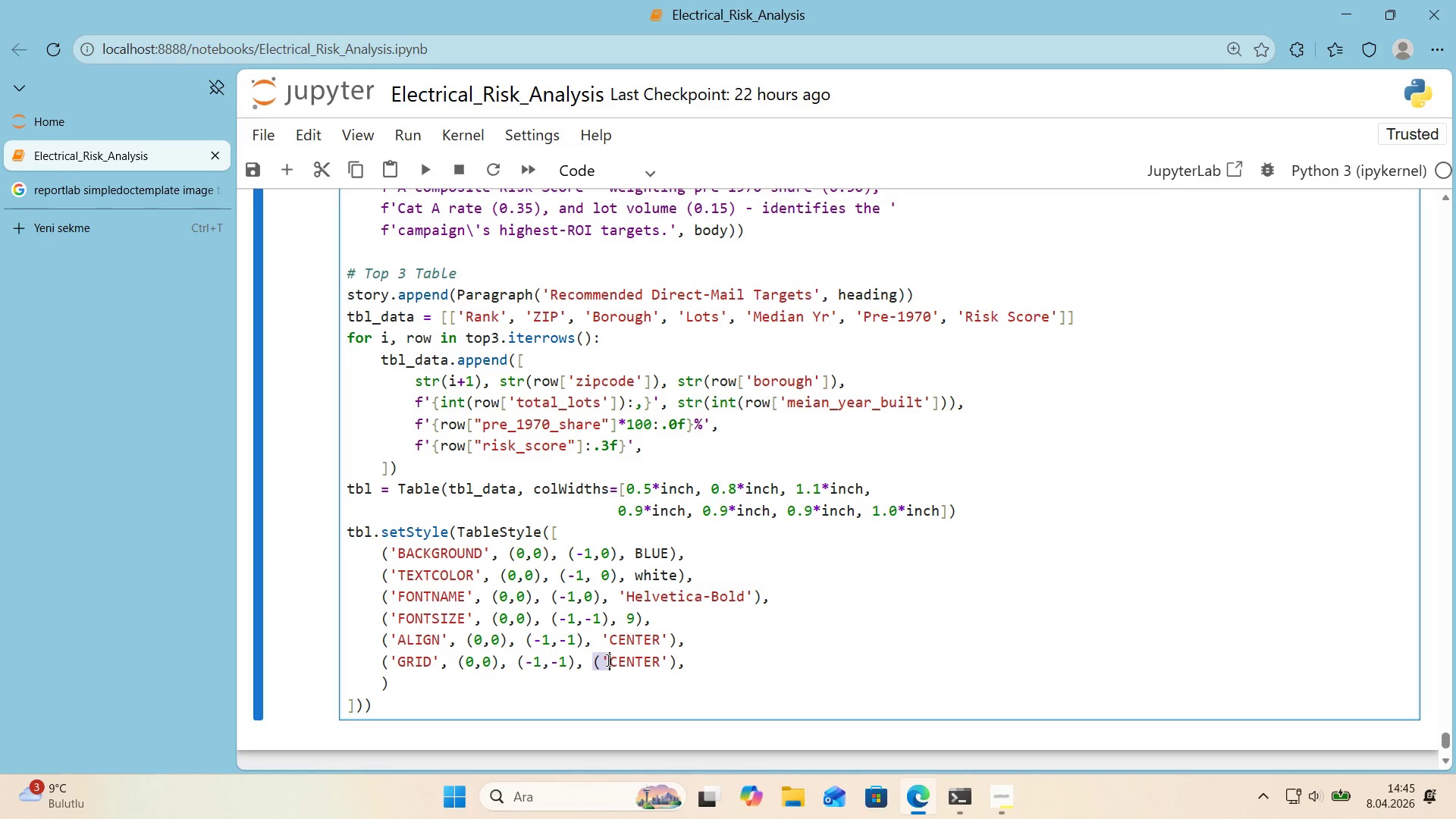 
key(Backspace)
 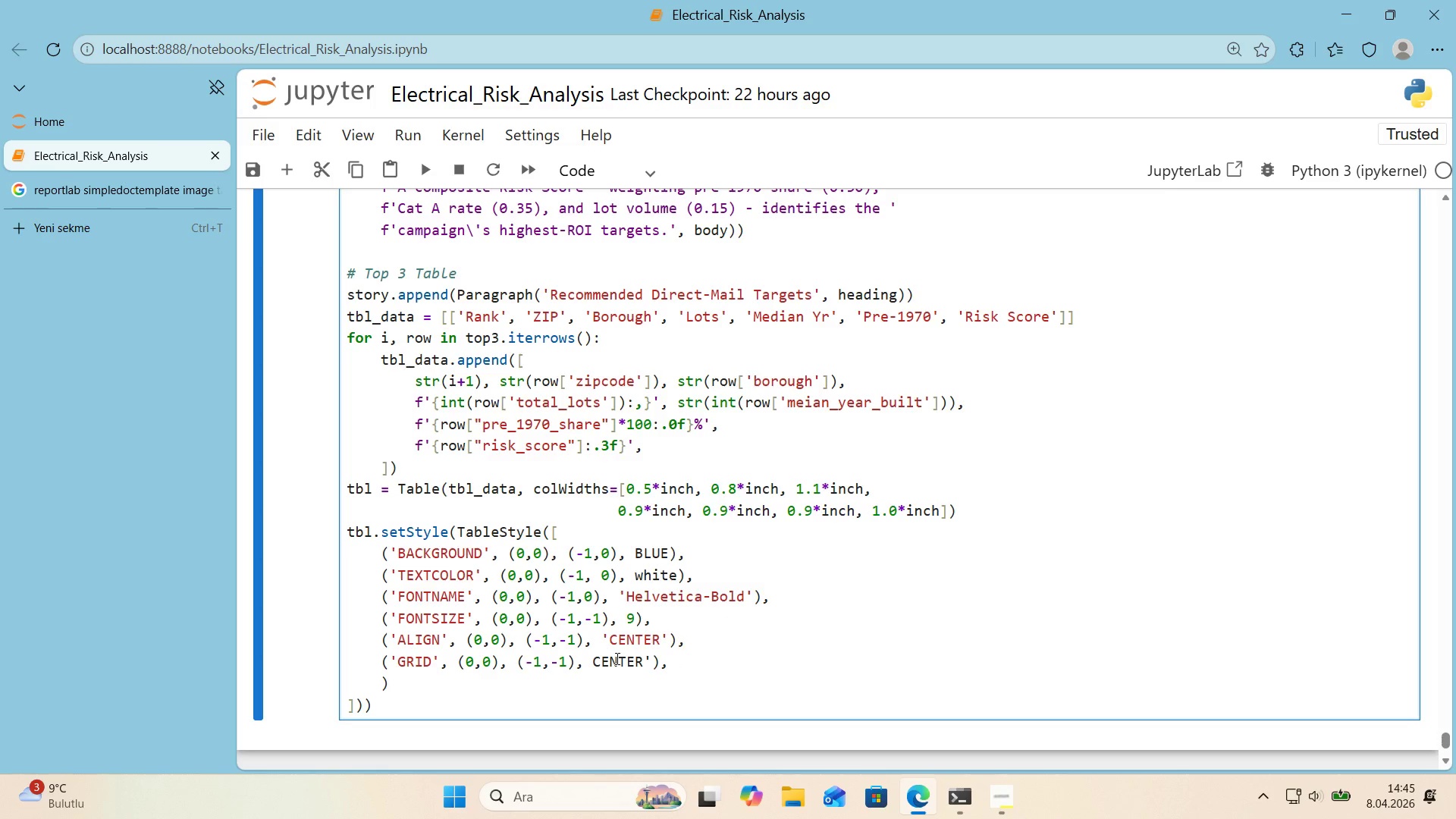 
key(Shift+ShiftRight)
 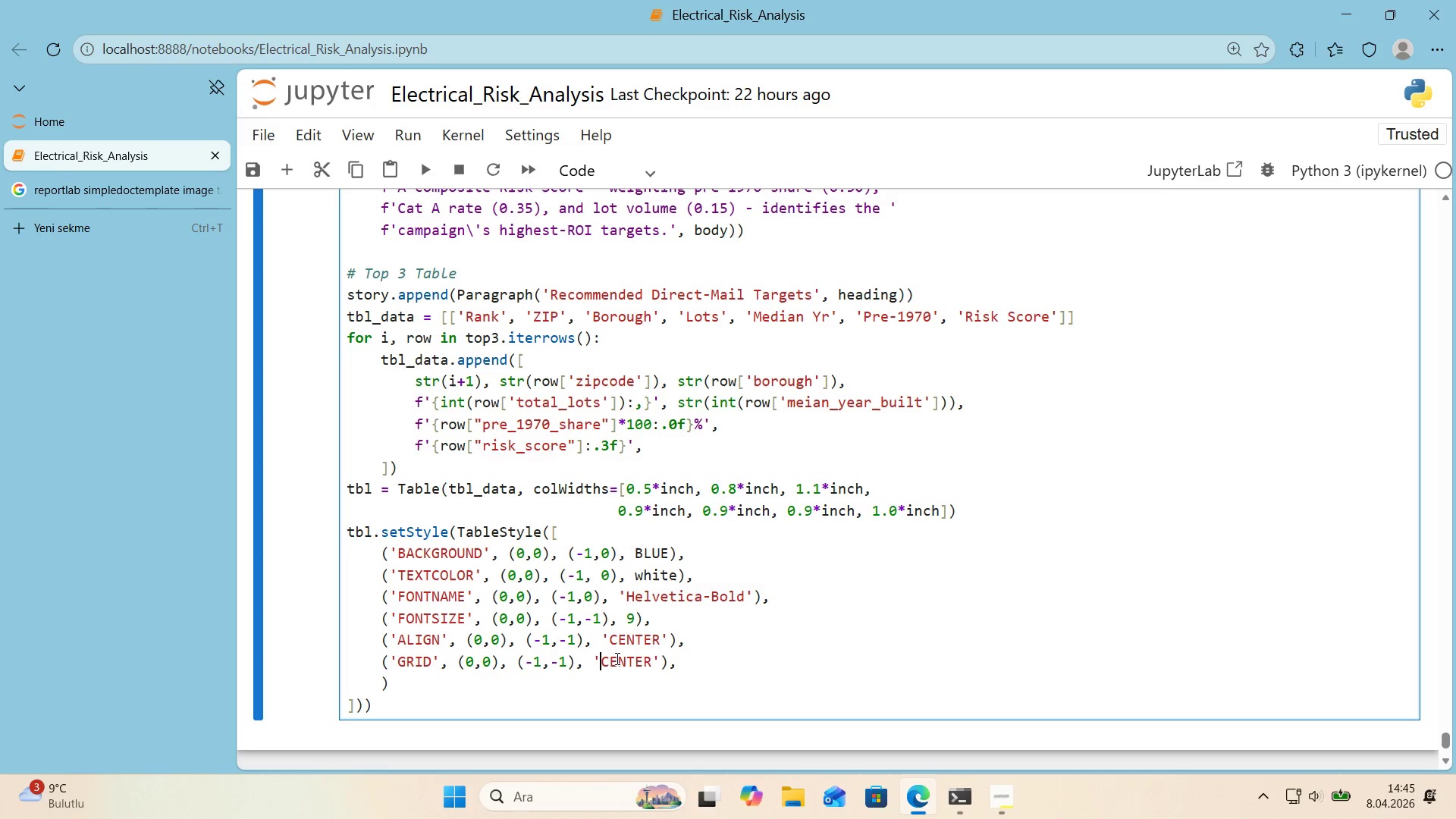 
key(Shift+2)
 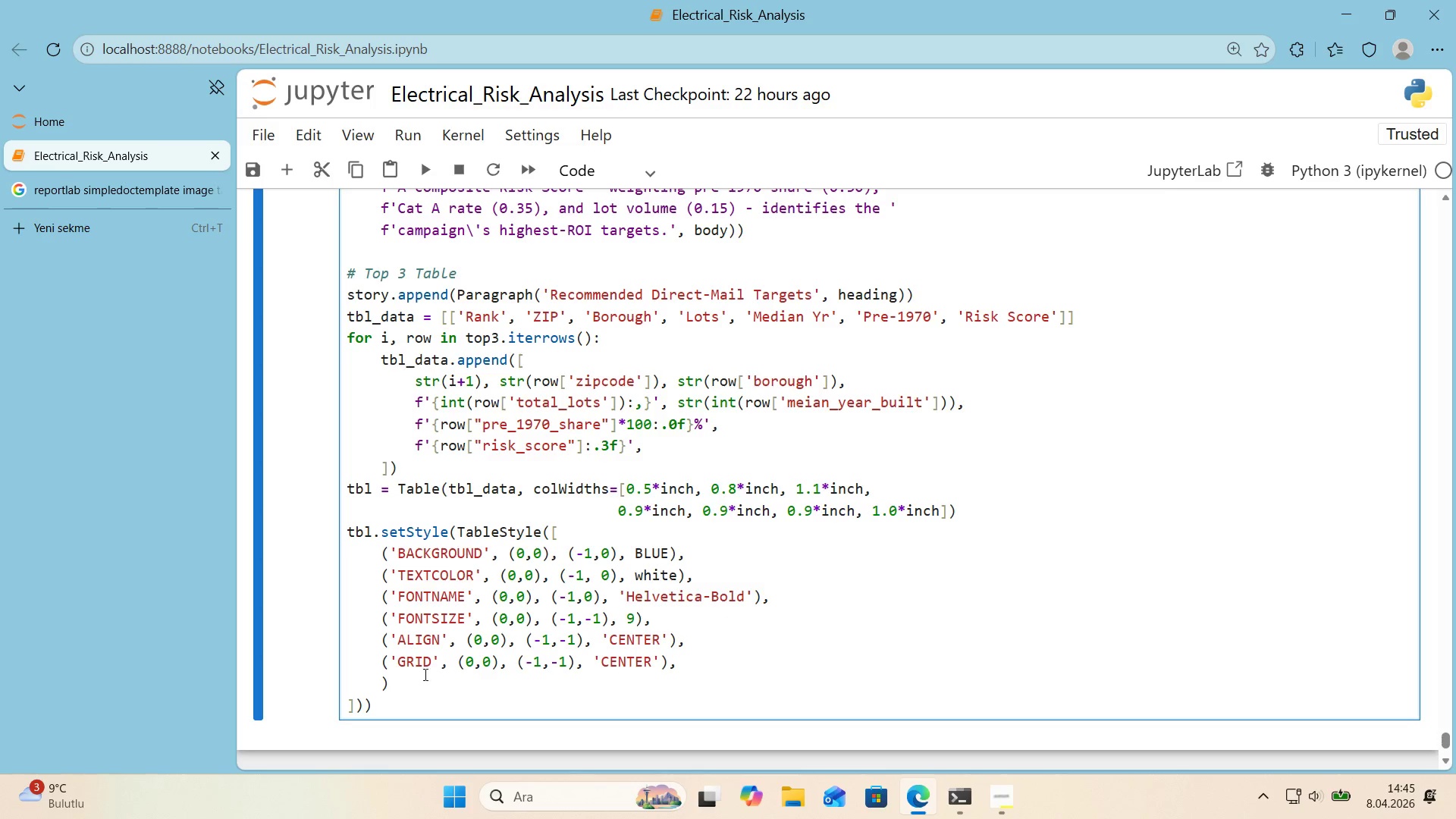 
left_click([381, 675])
 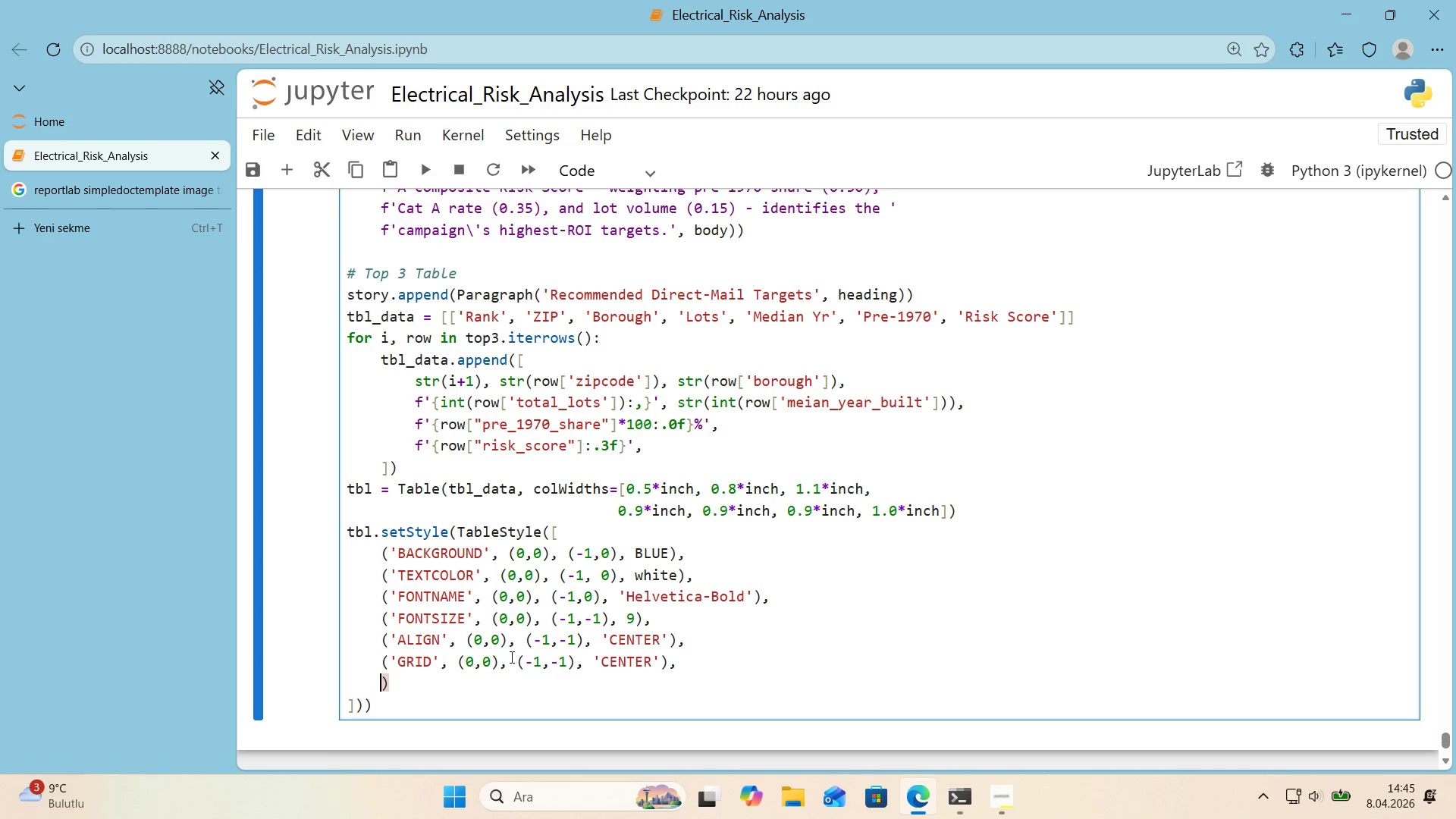 
scroll: coordinate [507, 657], scroll_direction: down, amount: 2.0
 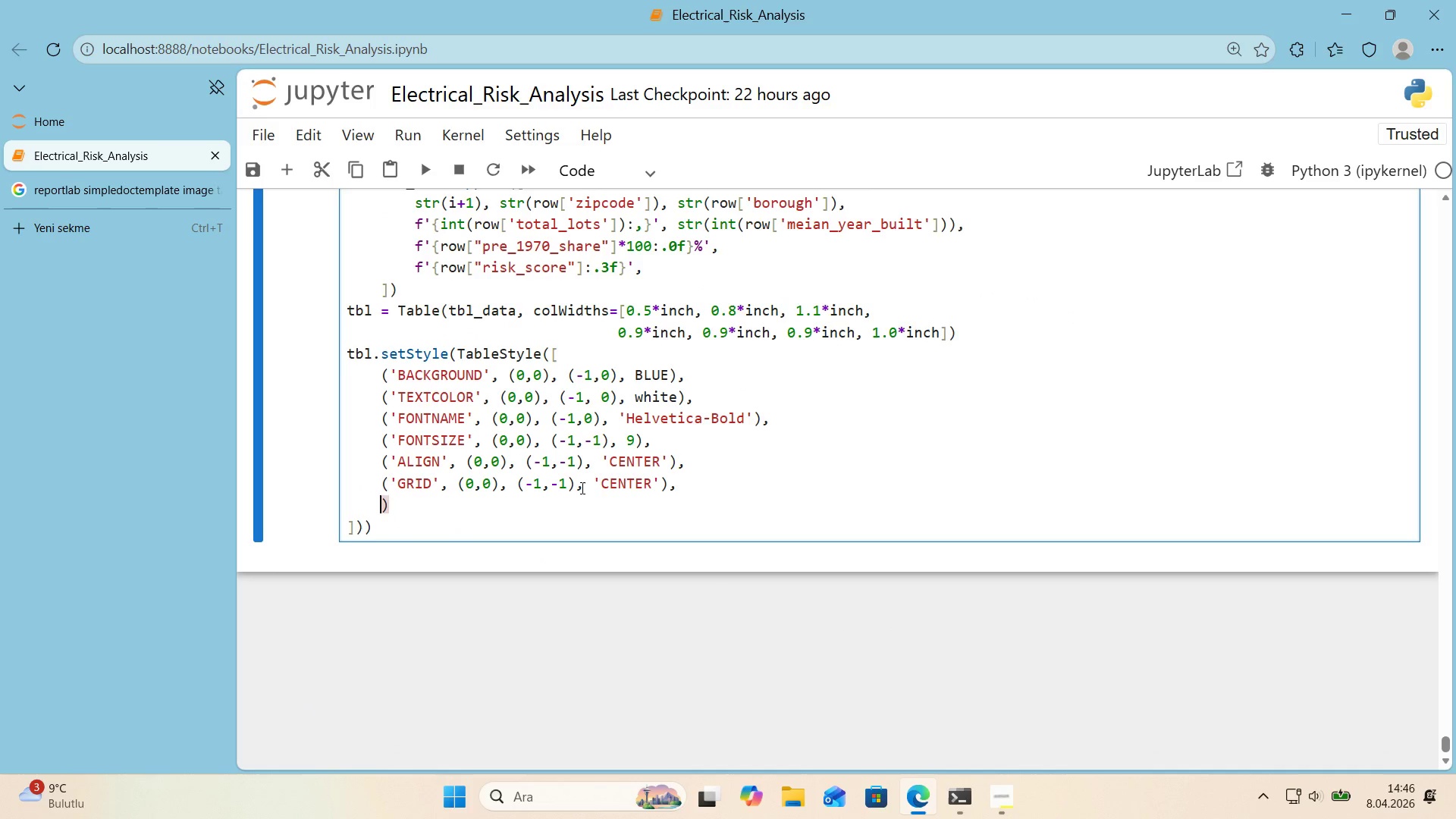 
wait(6.9)
 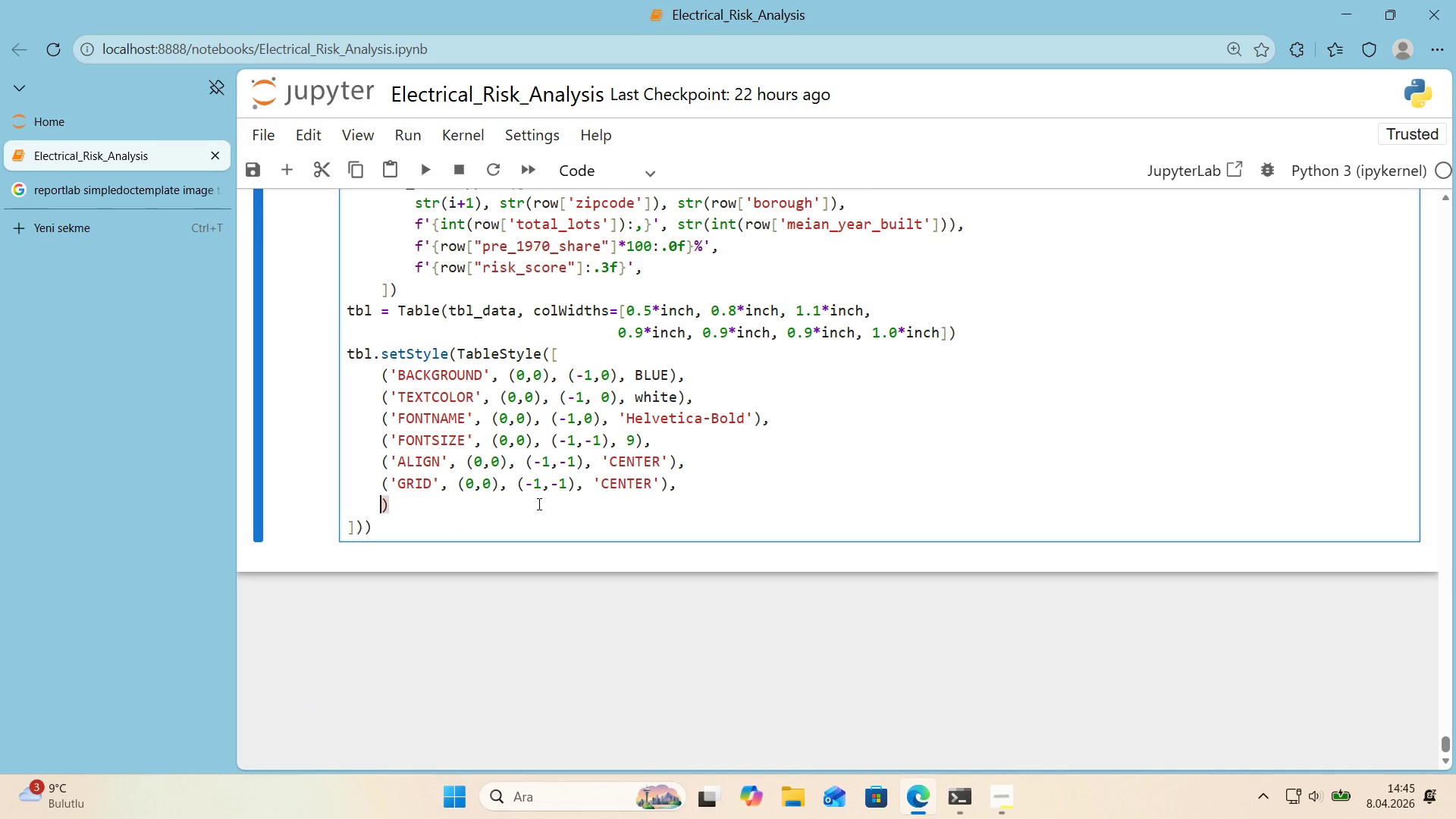 
left_click([582, 488])
 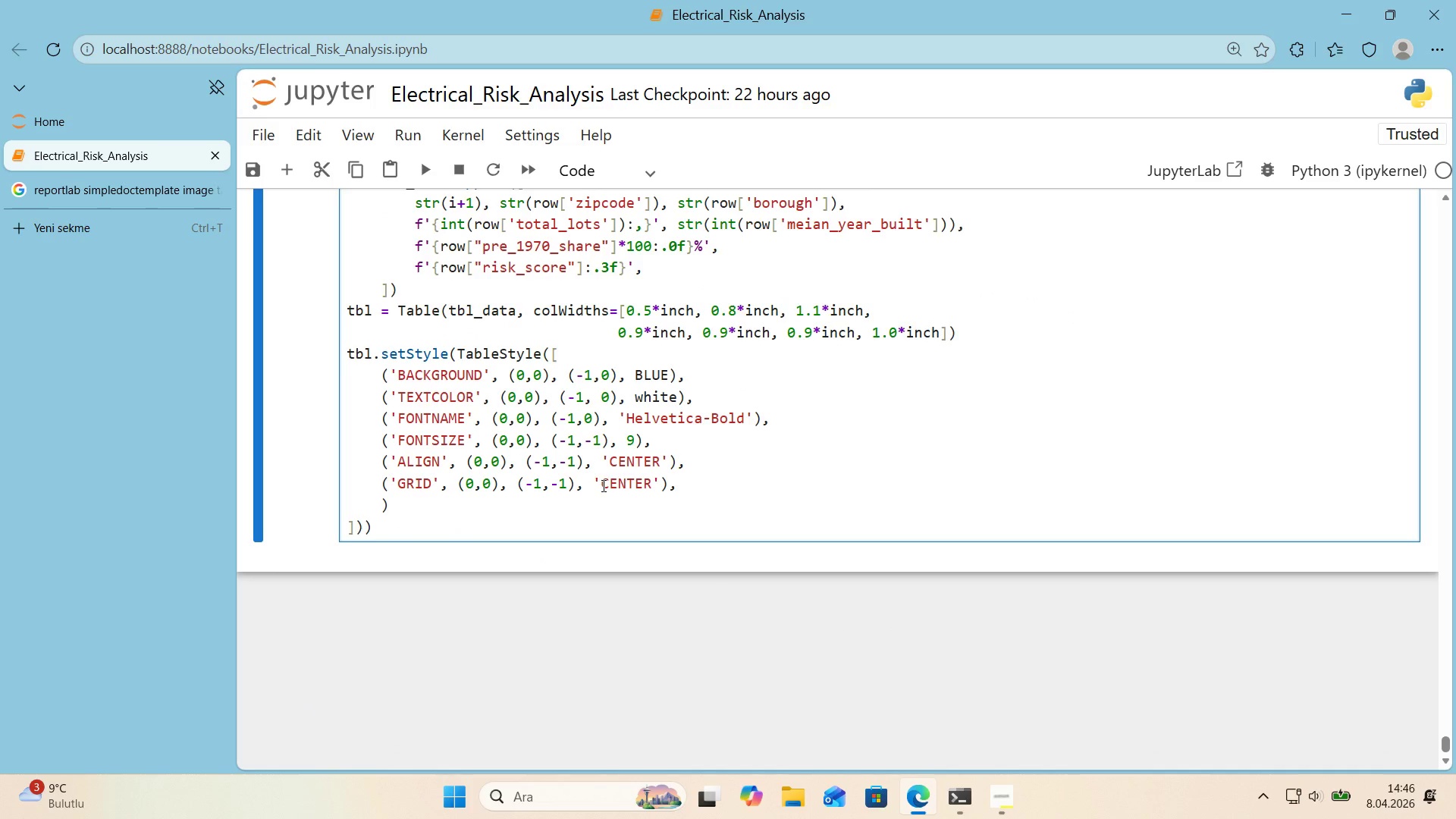 
key(Numpad0)
 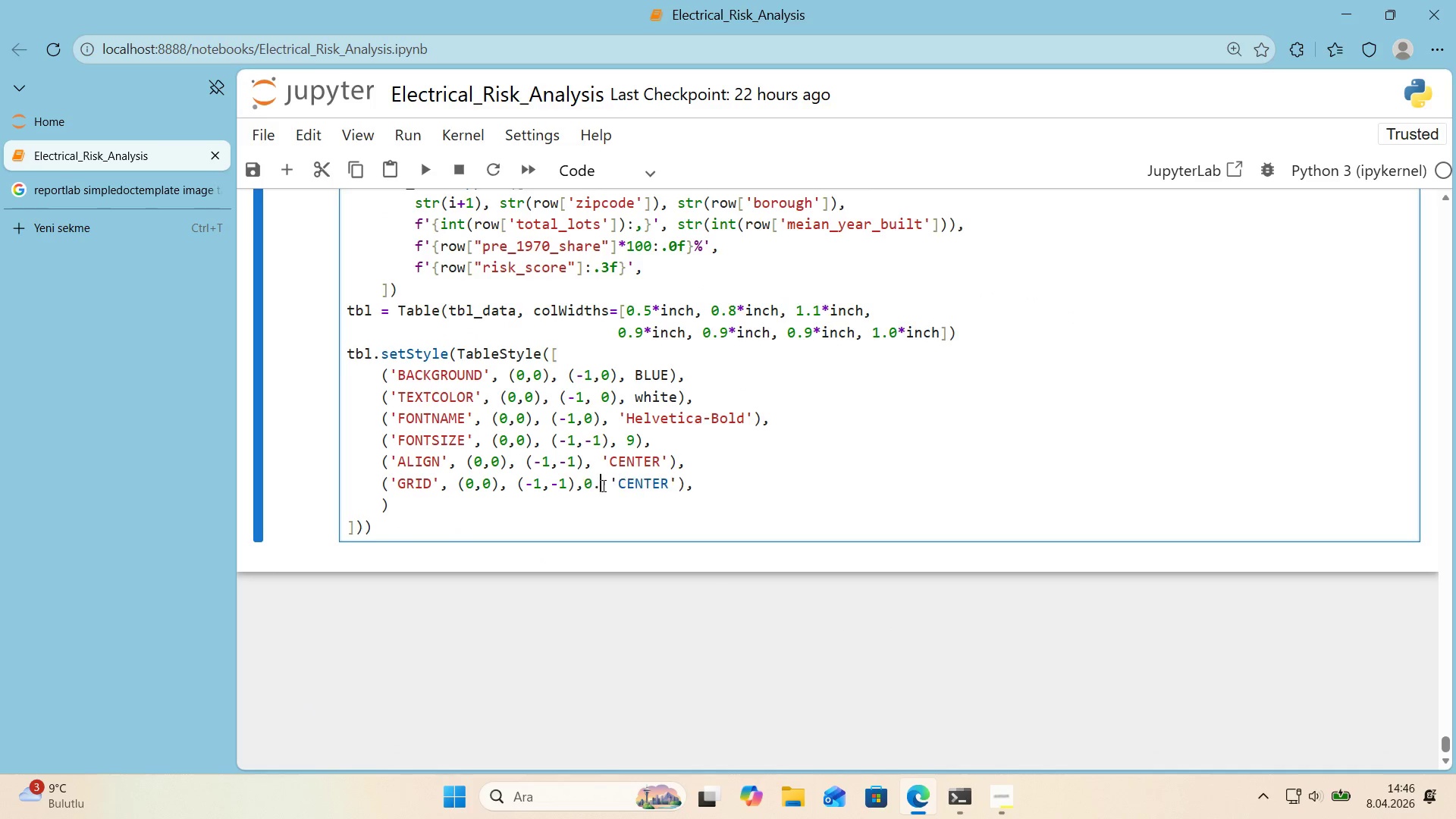 
key(Period)
 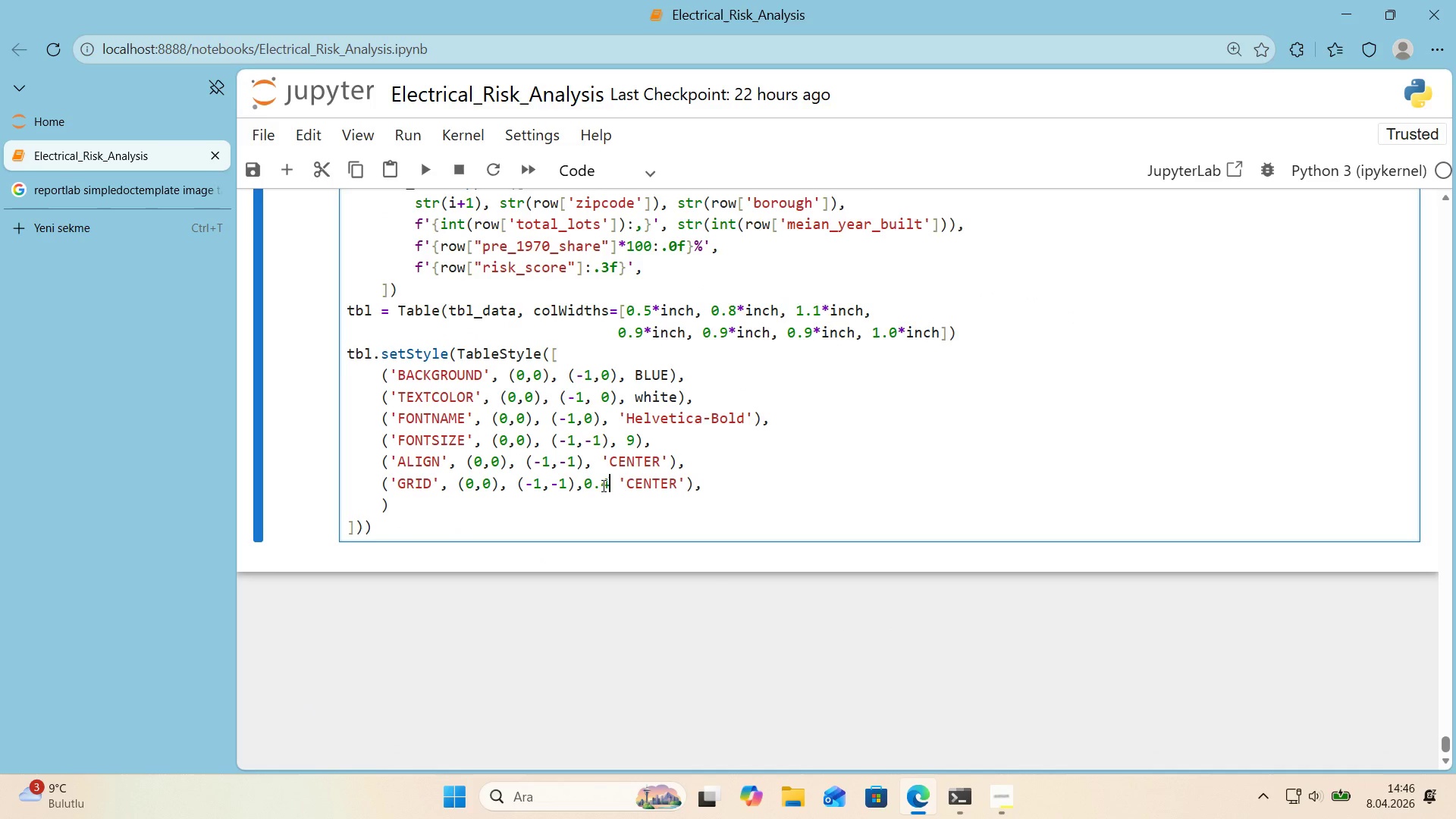 
key(Numpad4)
 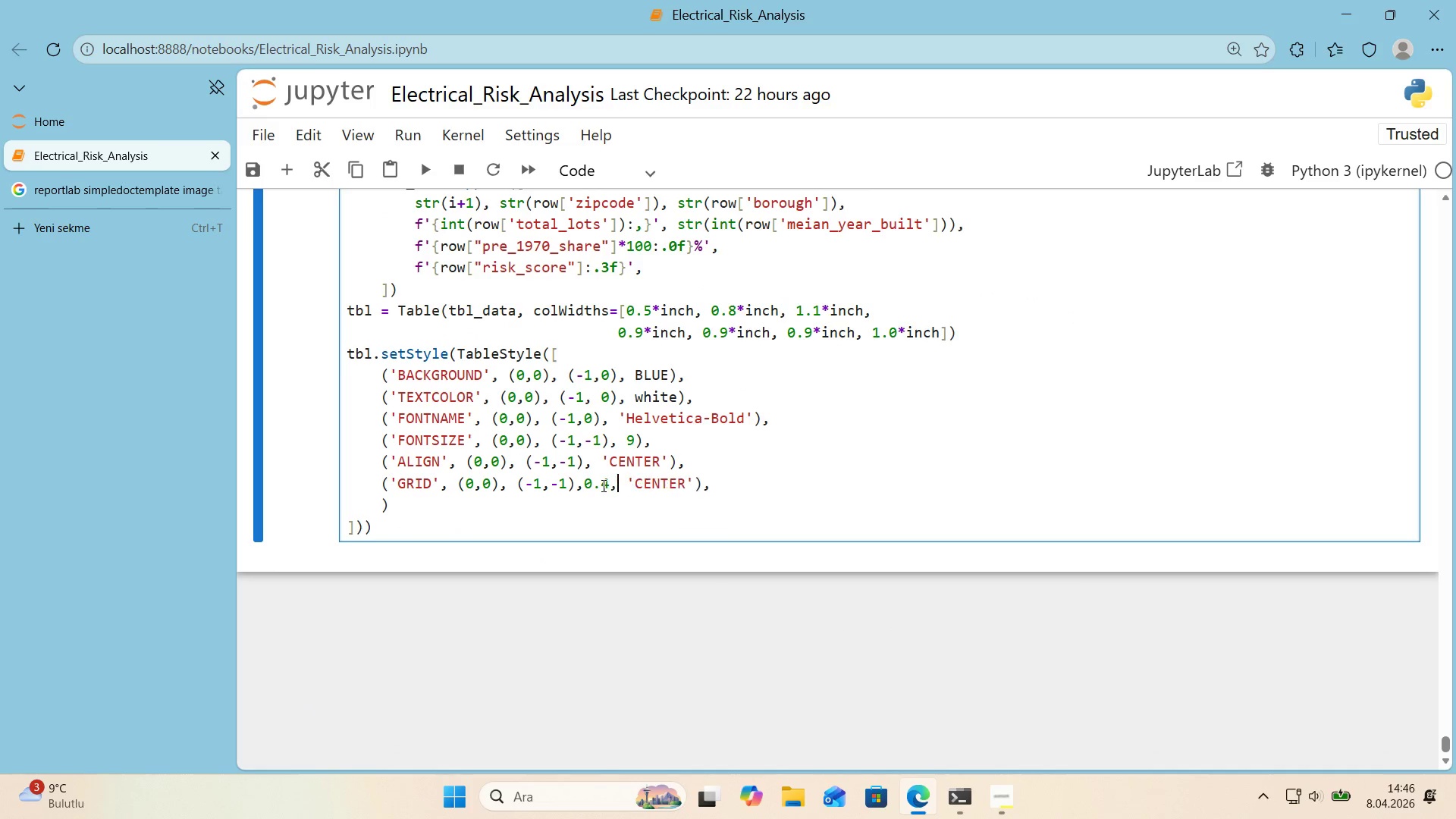 
key(Comma)
 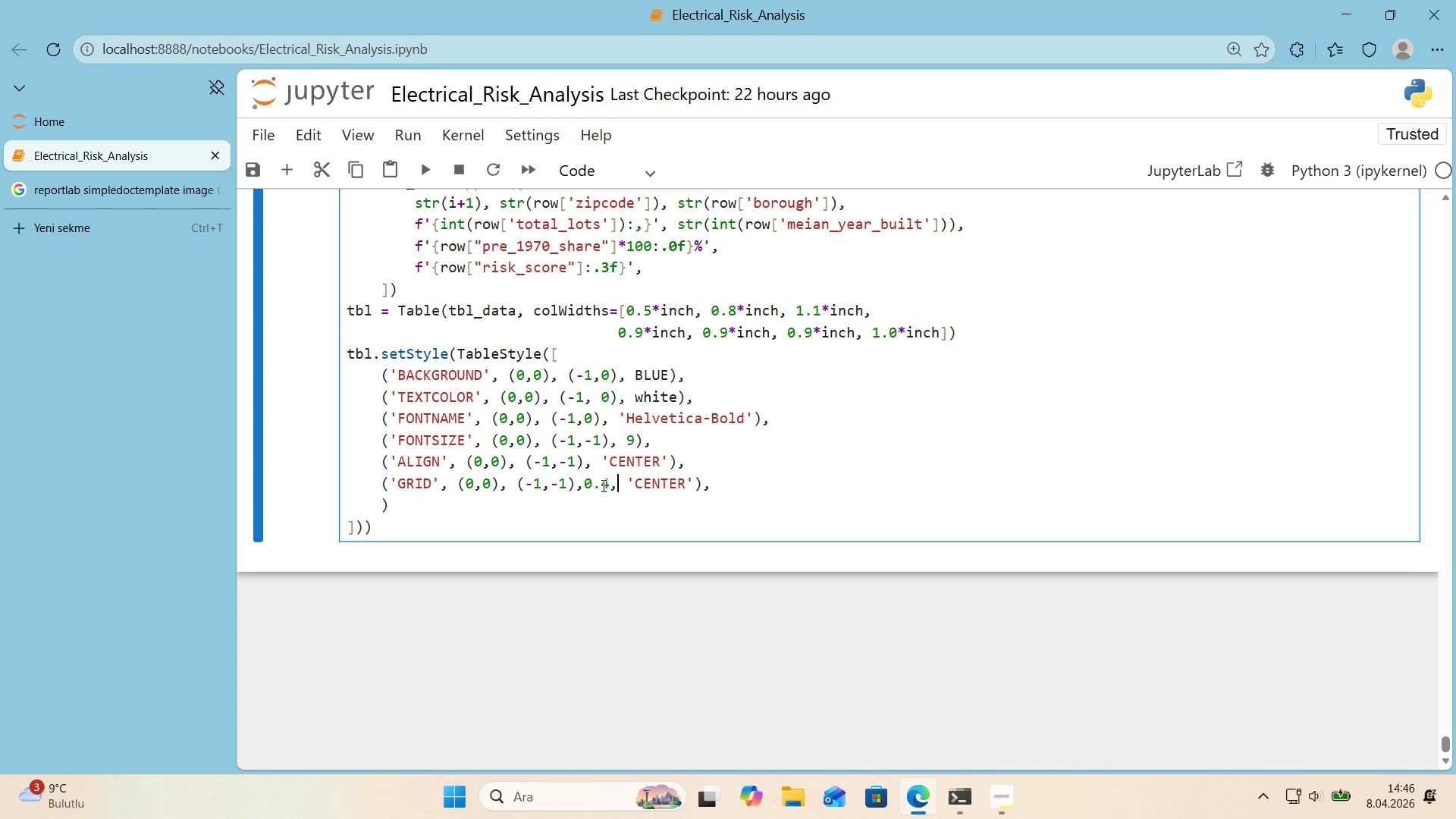 
double_click([671, 487])
 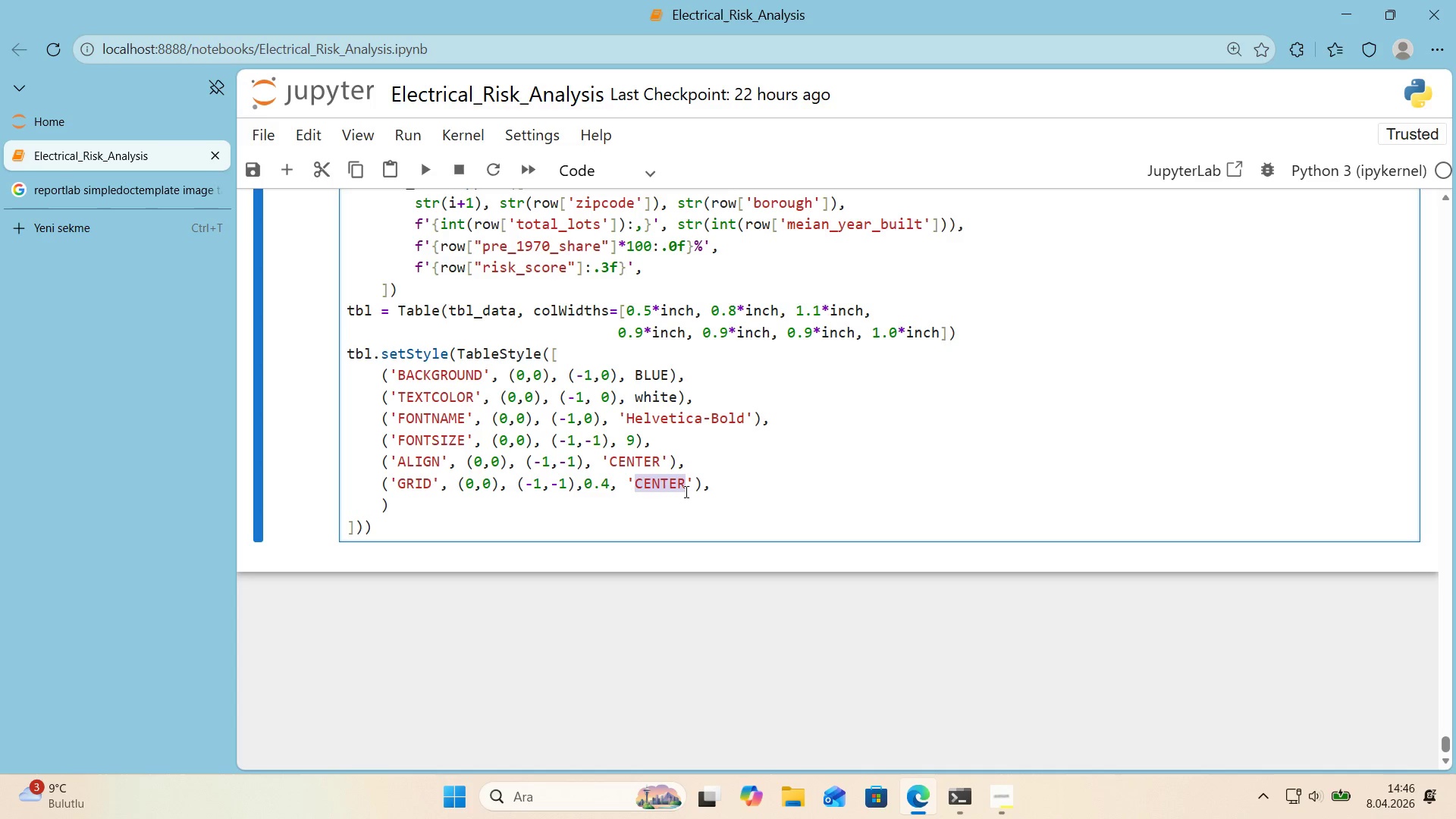 
type(grey)
key(Backspace)
key(Backspace)
key(Backspace)
type(GRE)
key(Backspace)
key(Backspace)
key(Backspace)
key(Backspace)
type(GREY)
 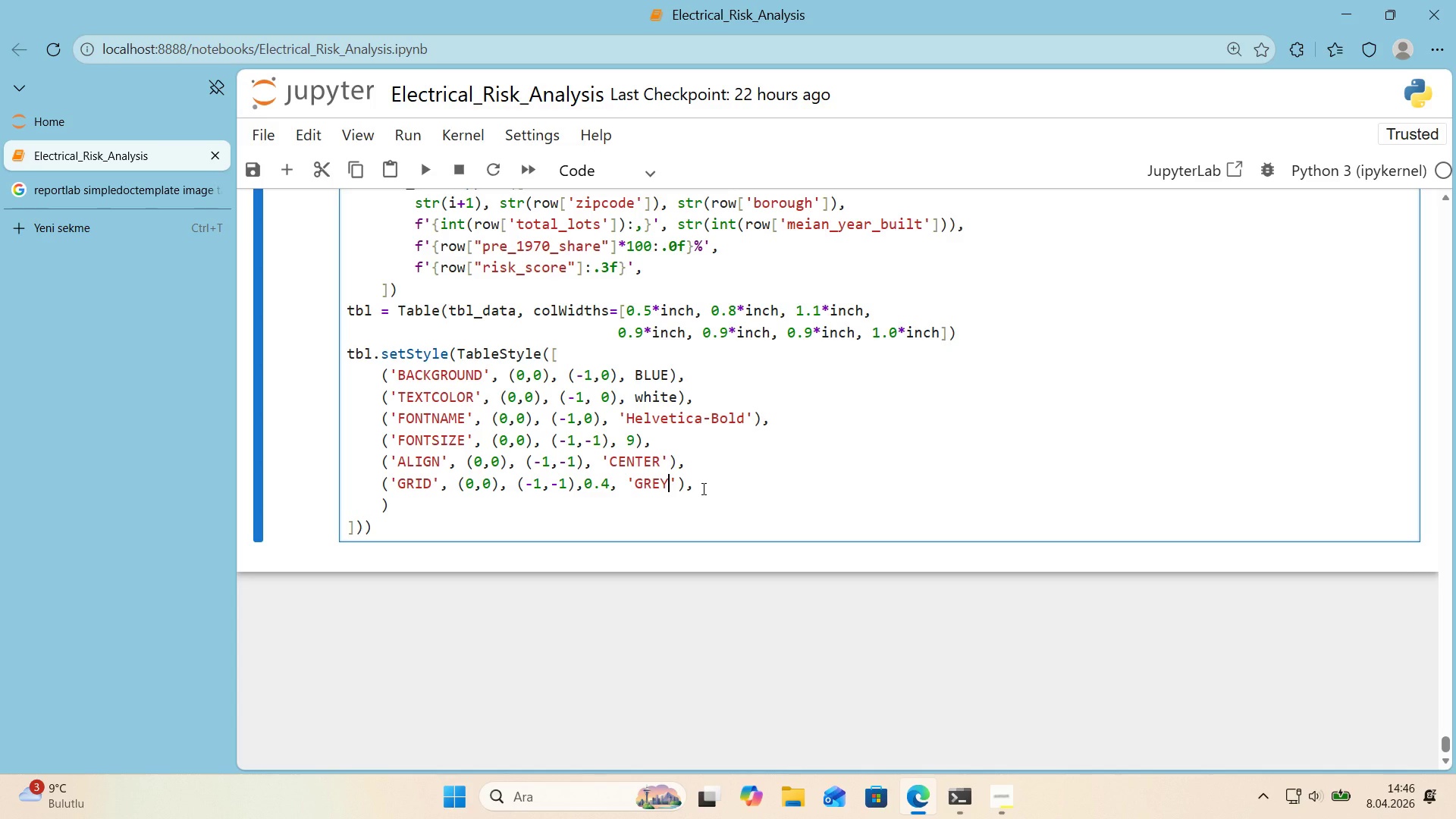 
wait(39.92)
 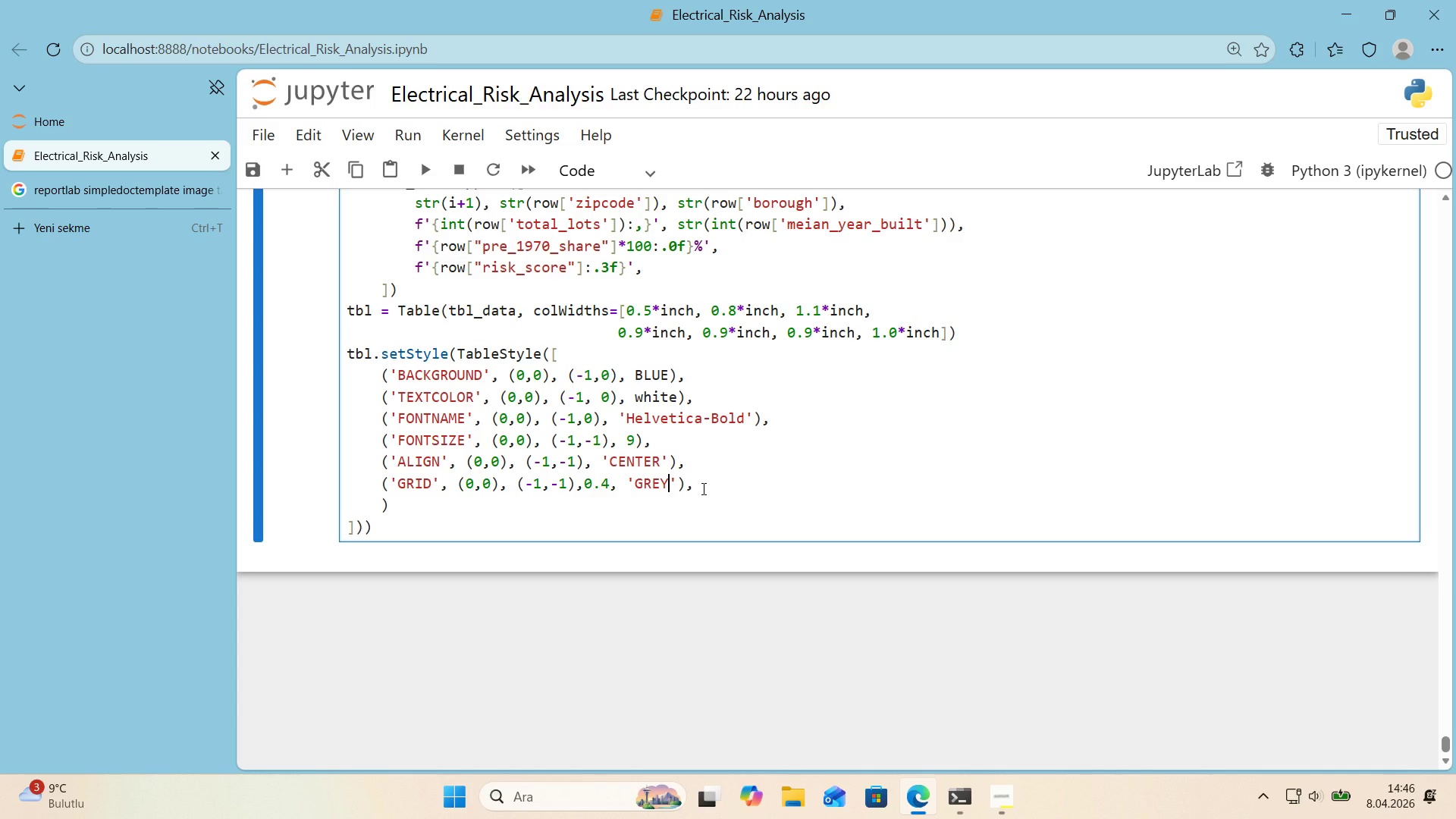 
scroll: coordinate [637, 469], scroll_direction: down, amount: 1.0
 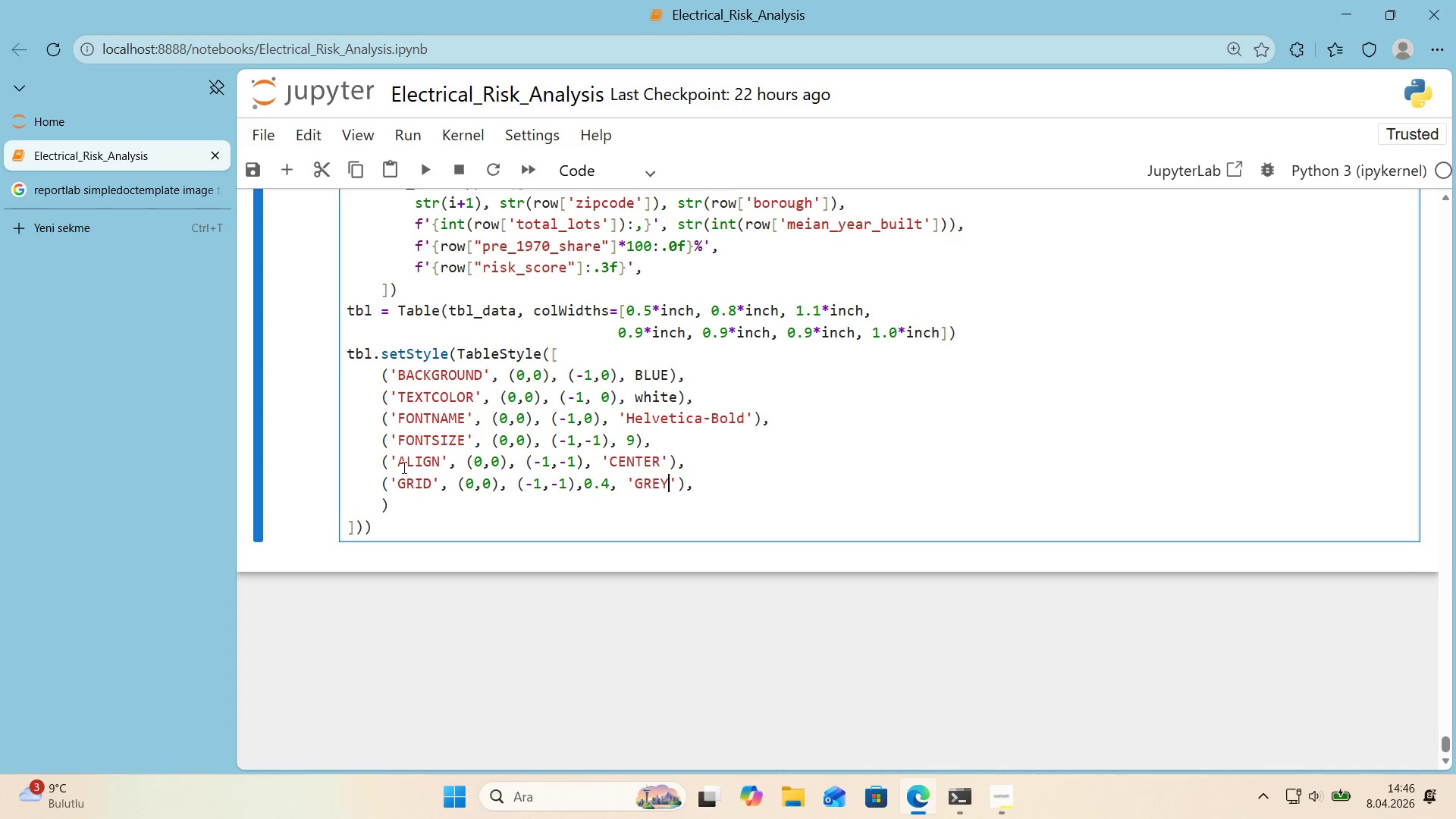 
left_click([412, 465])
 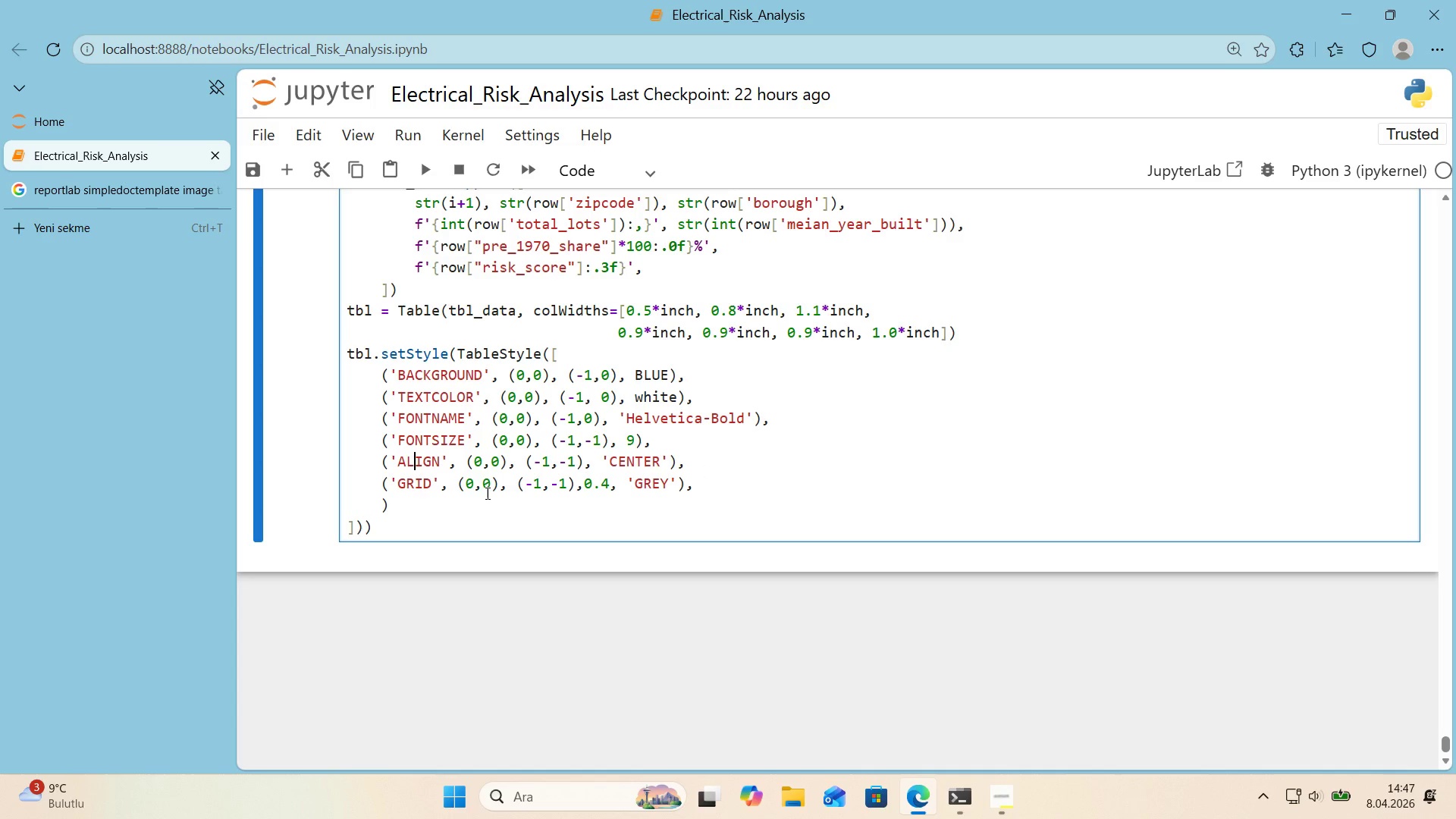 
wait(19.61)
 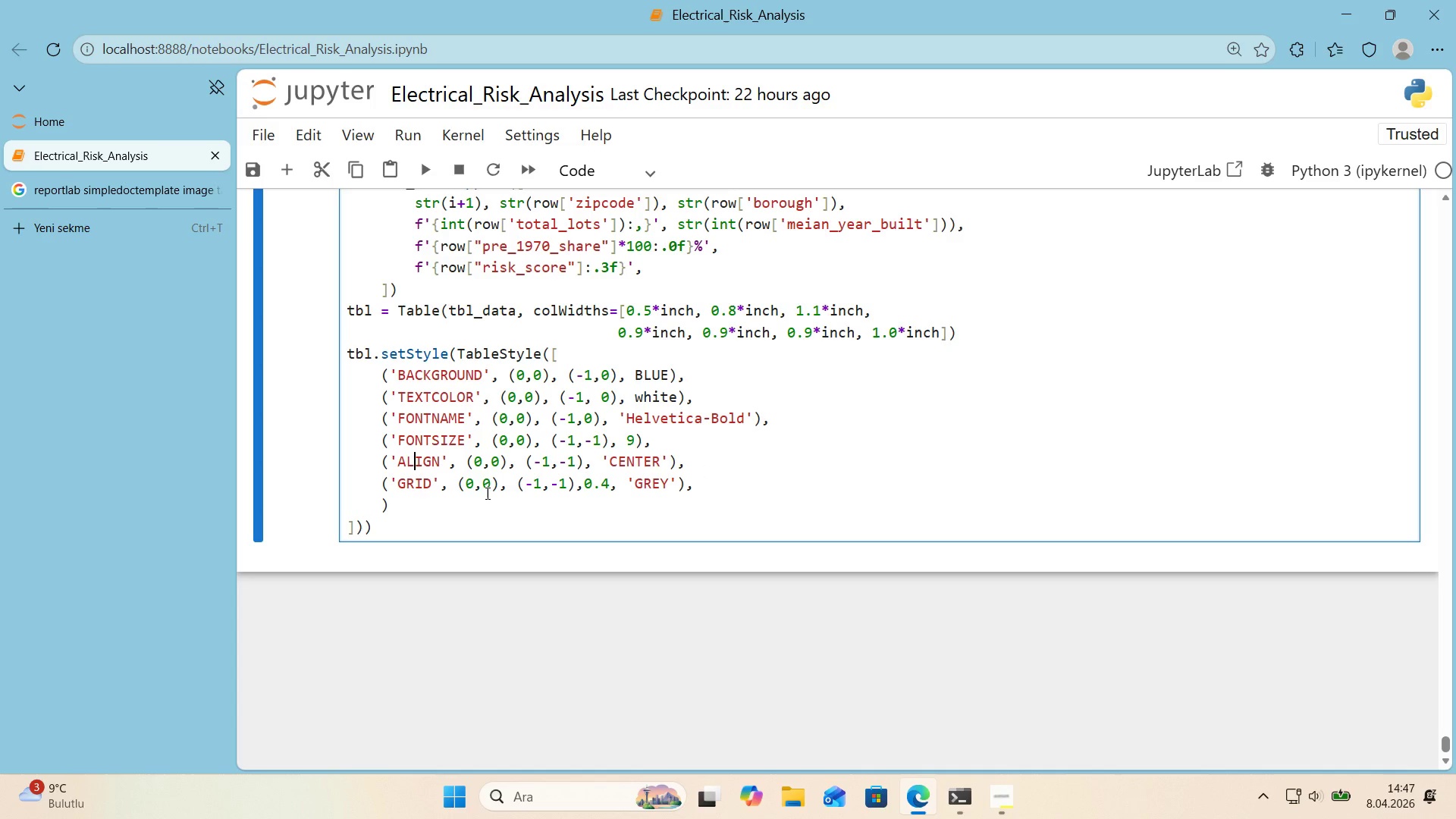 
left_click([764, 485])
 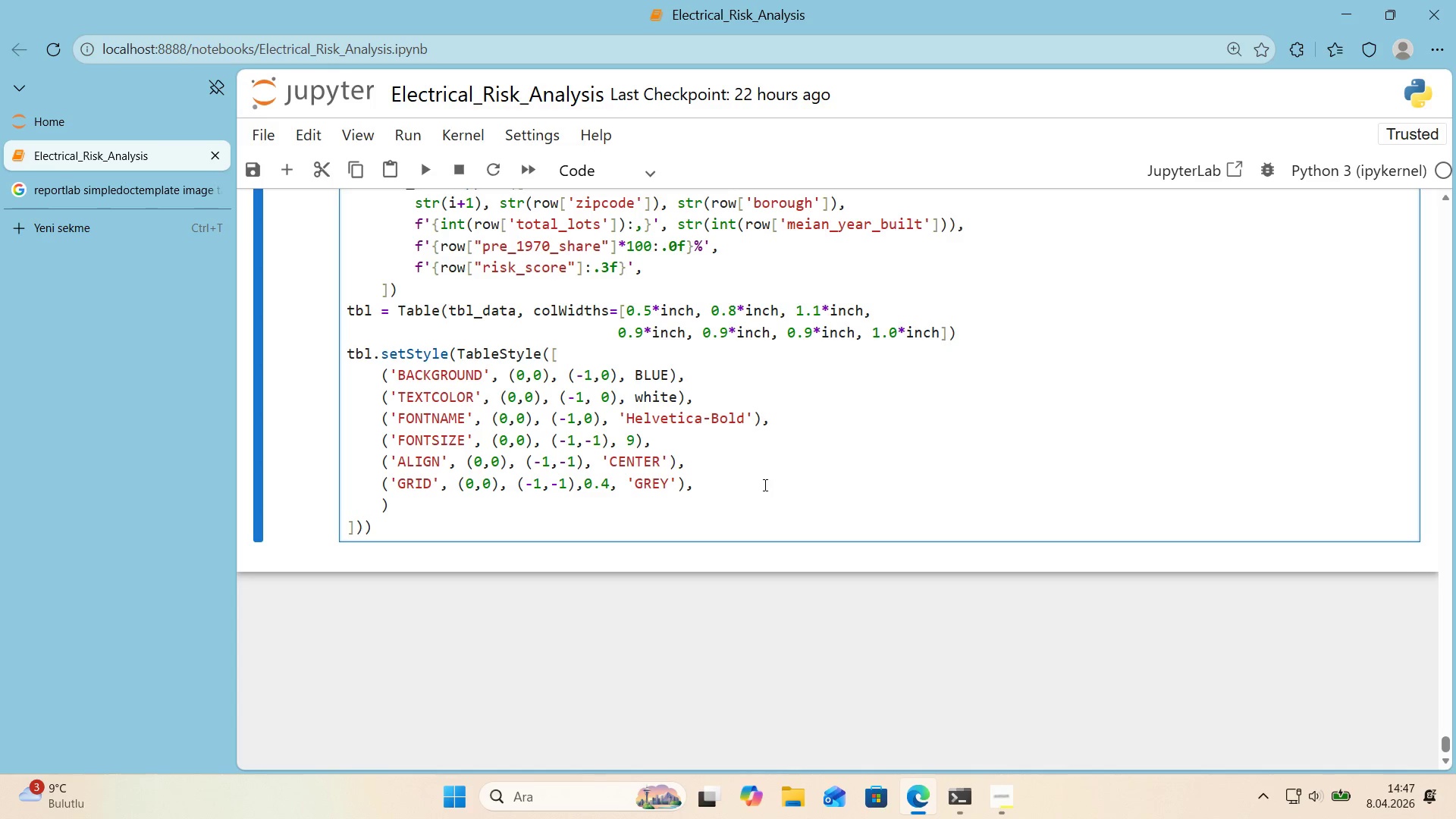 
key(Enter)
 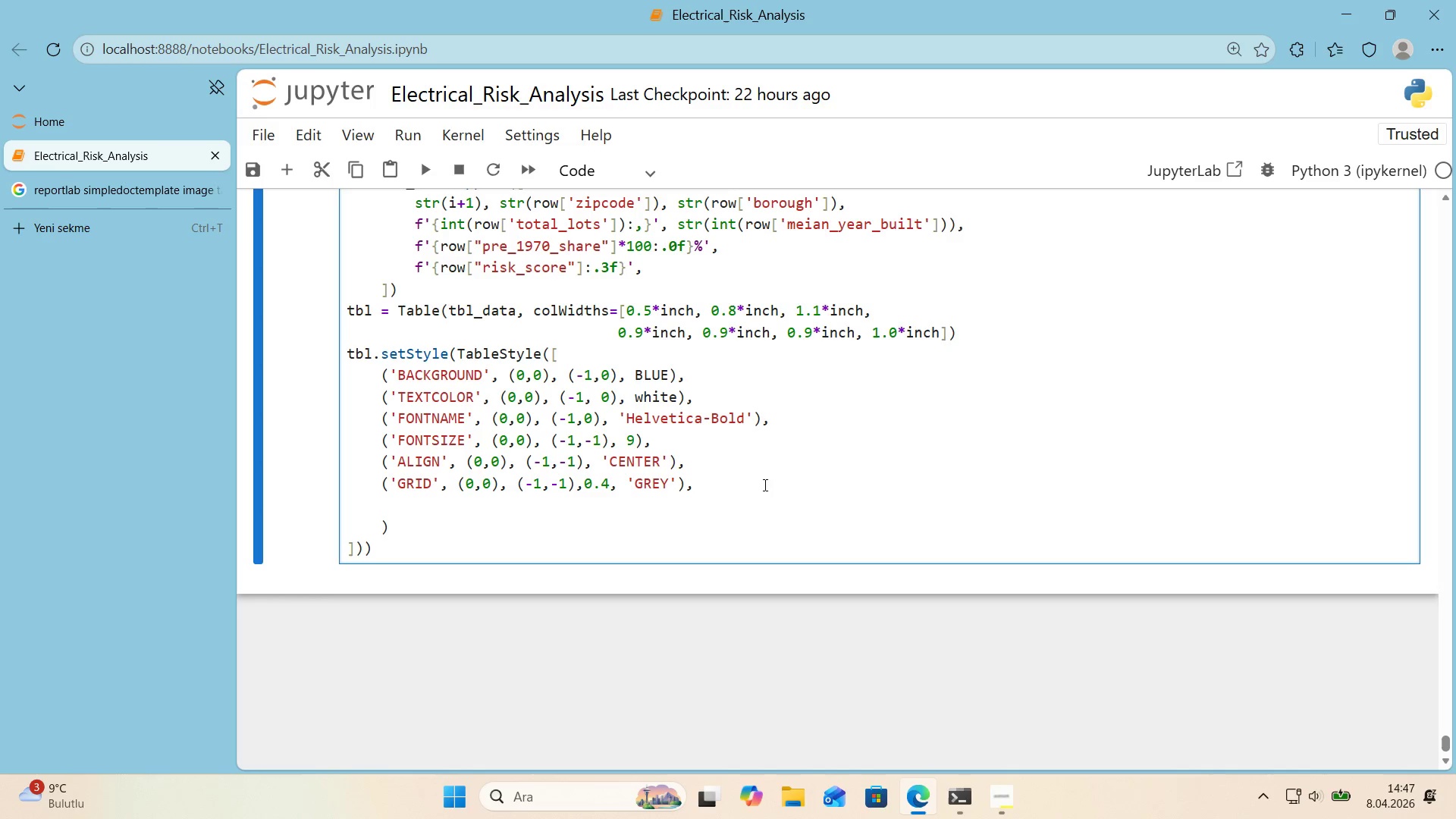 
key(Shift+8)
 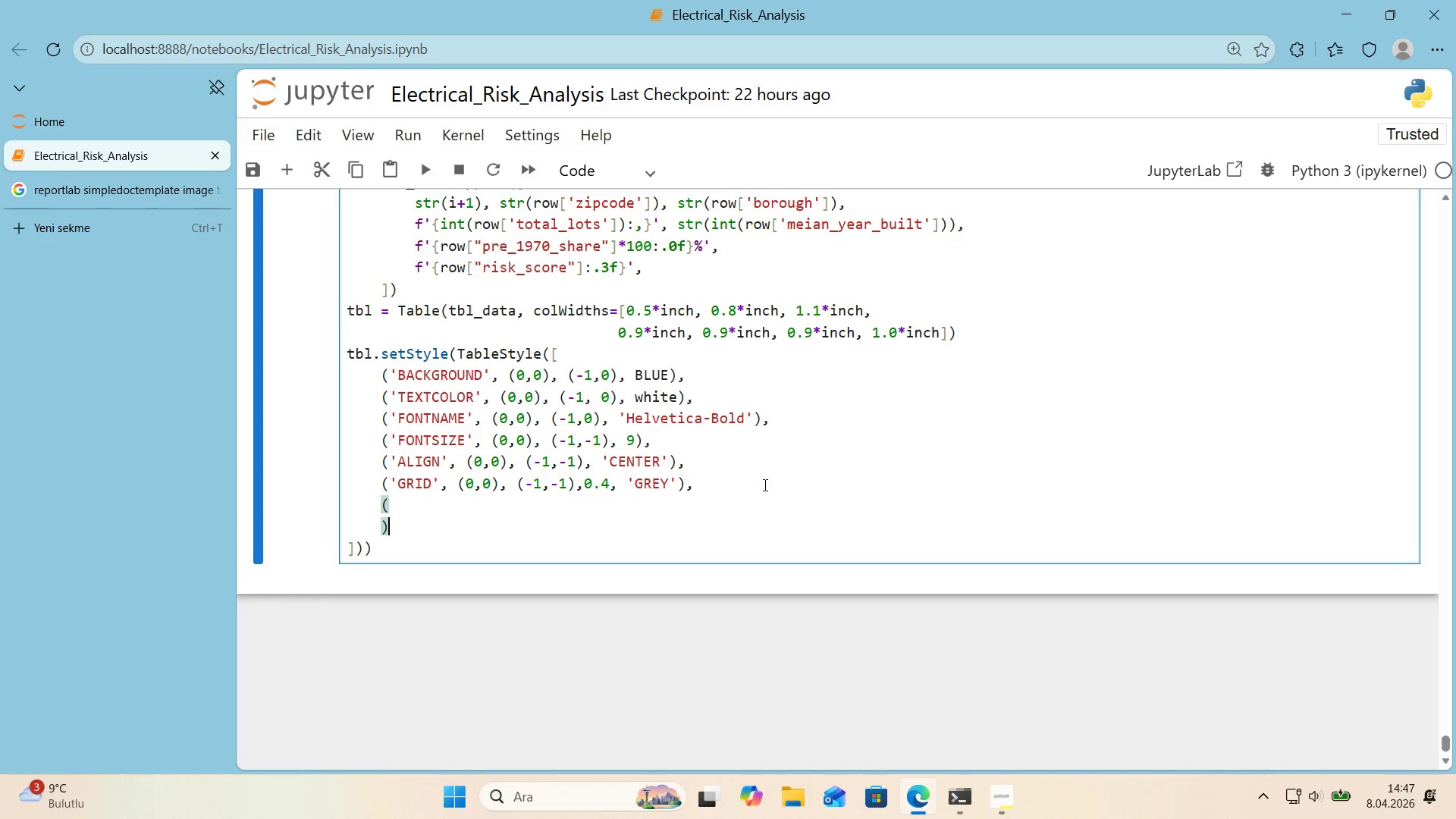 
key(ArrowDown)
 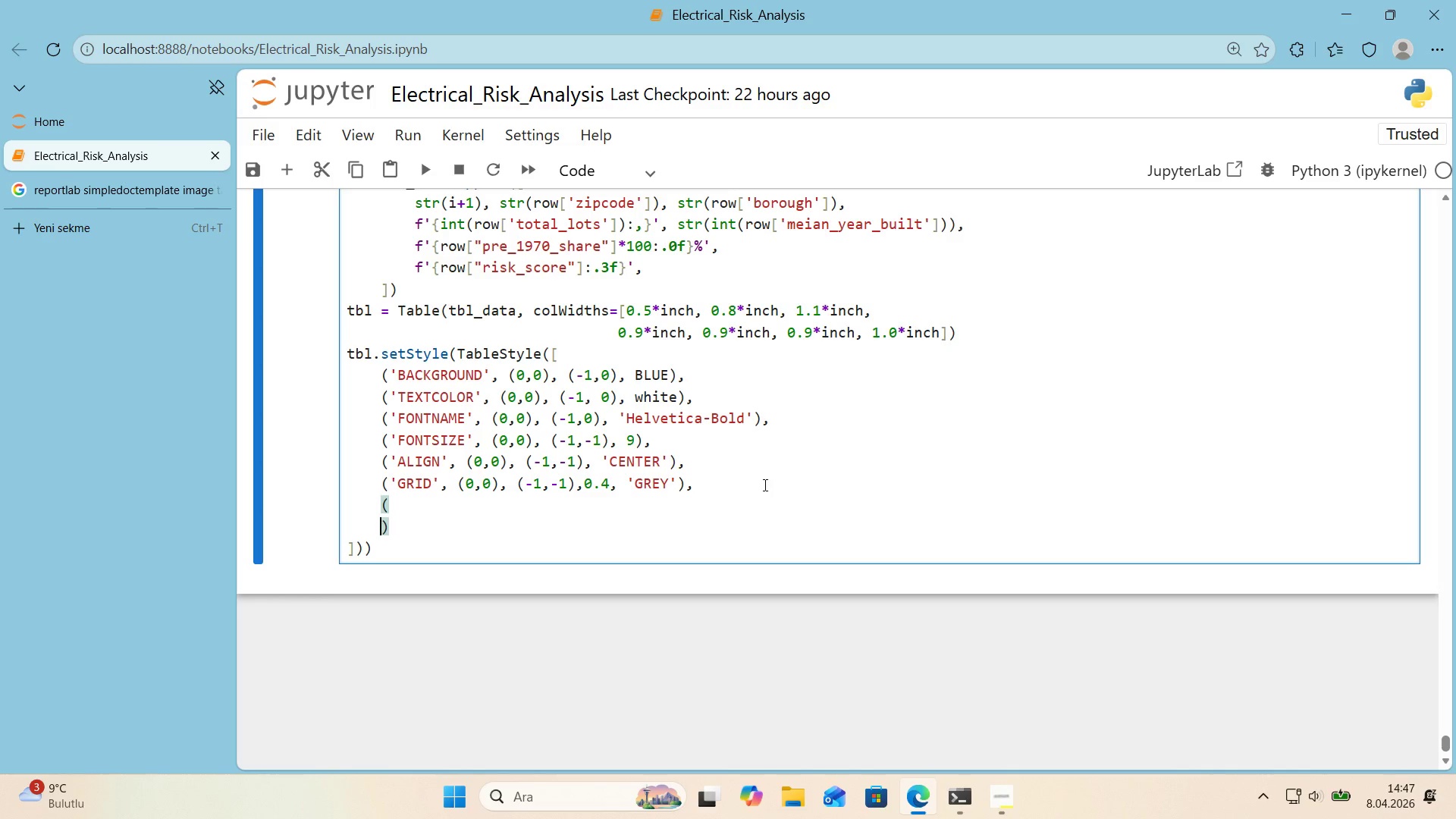 
key(ArrowLeft)
 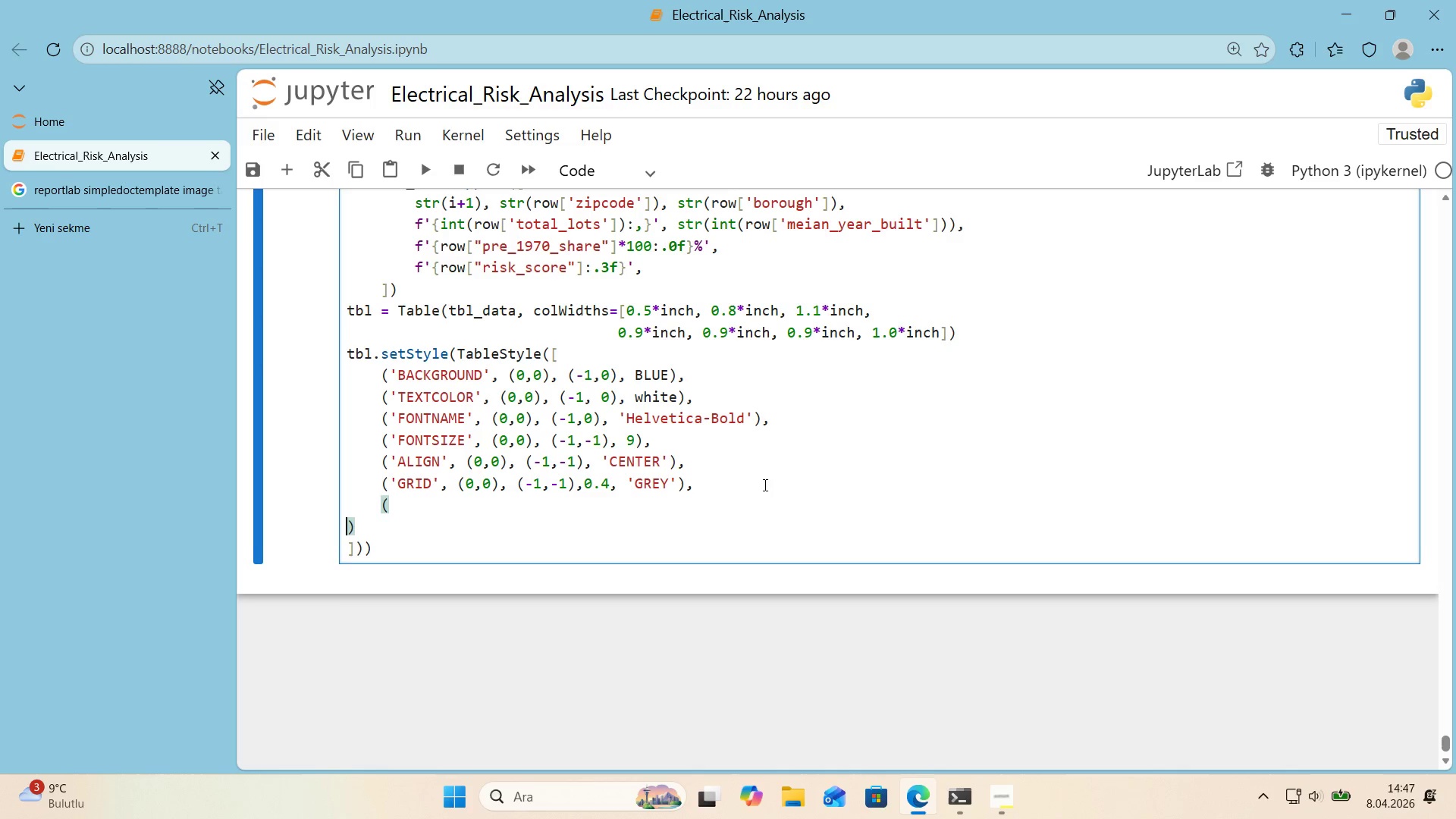 
key(Backspace)
key(Backspace)
type(@@)
 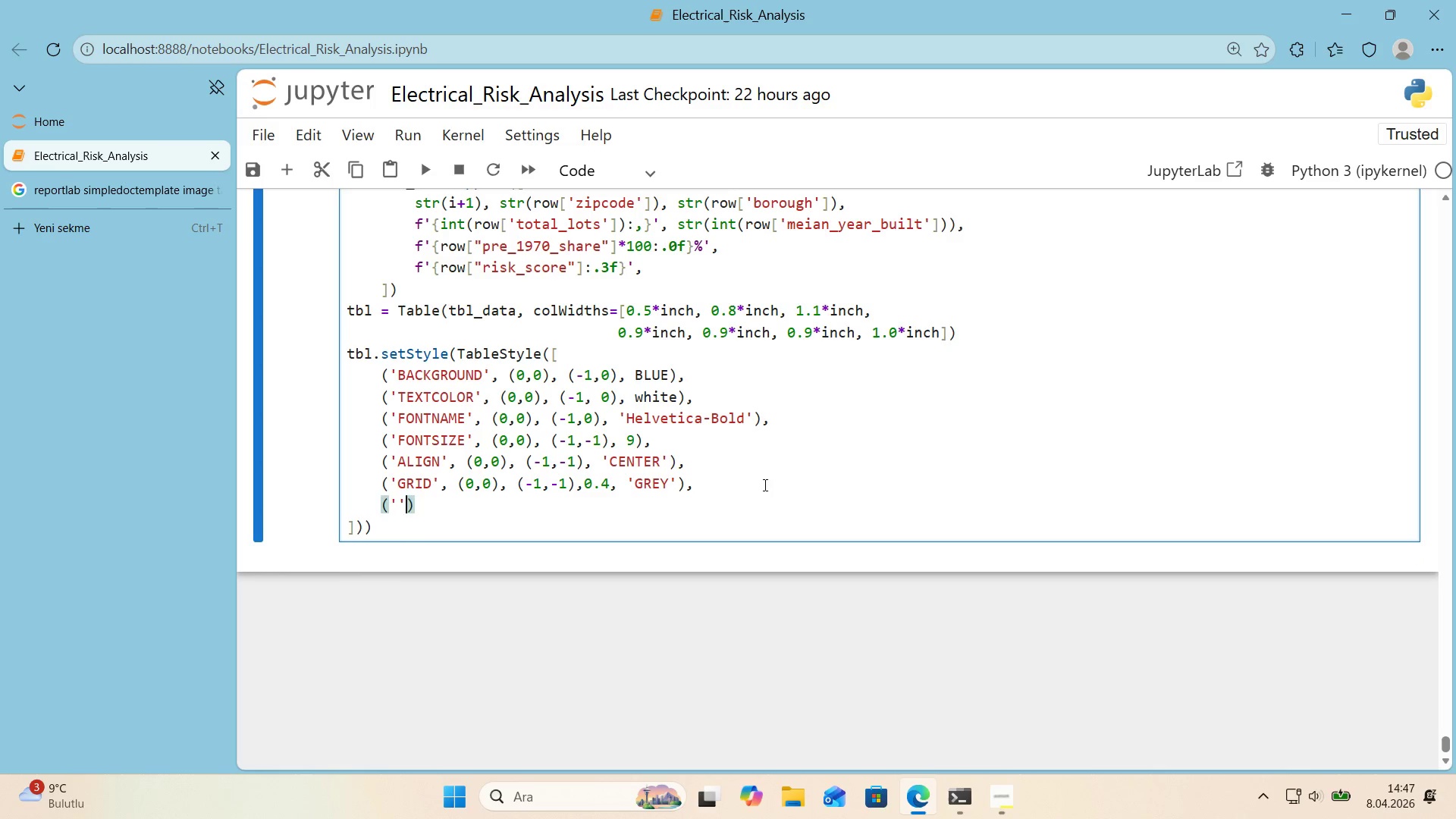 
key(ArrowLeft)
 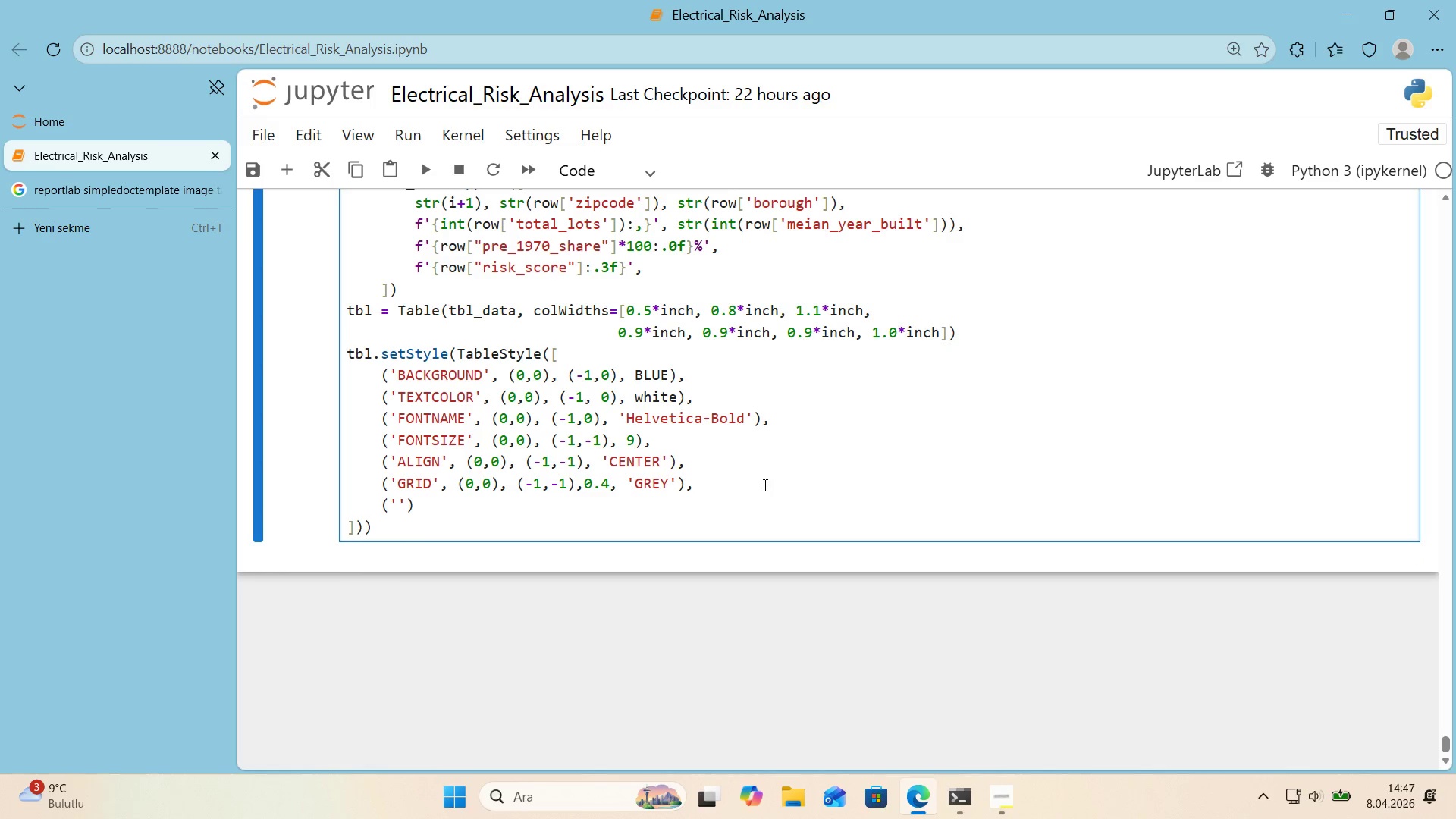 
type(ROWBACKGROUNDS)
 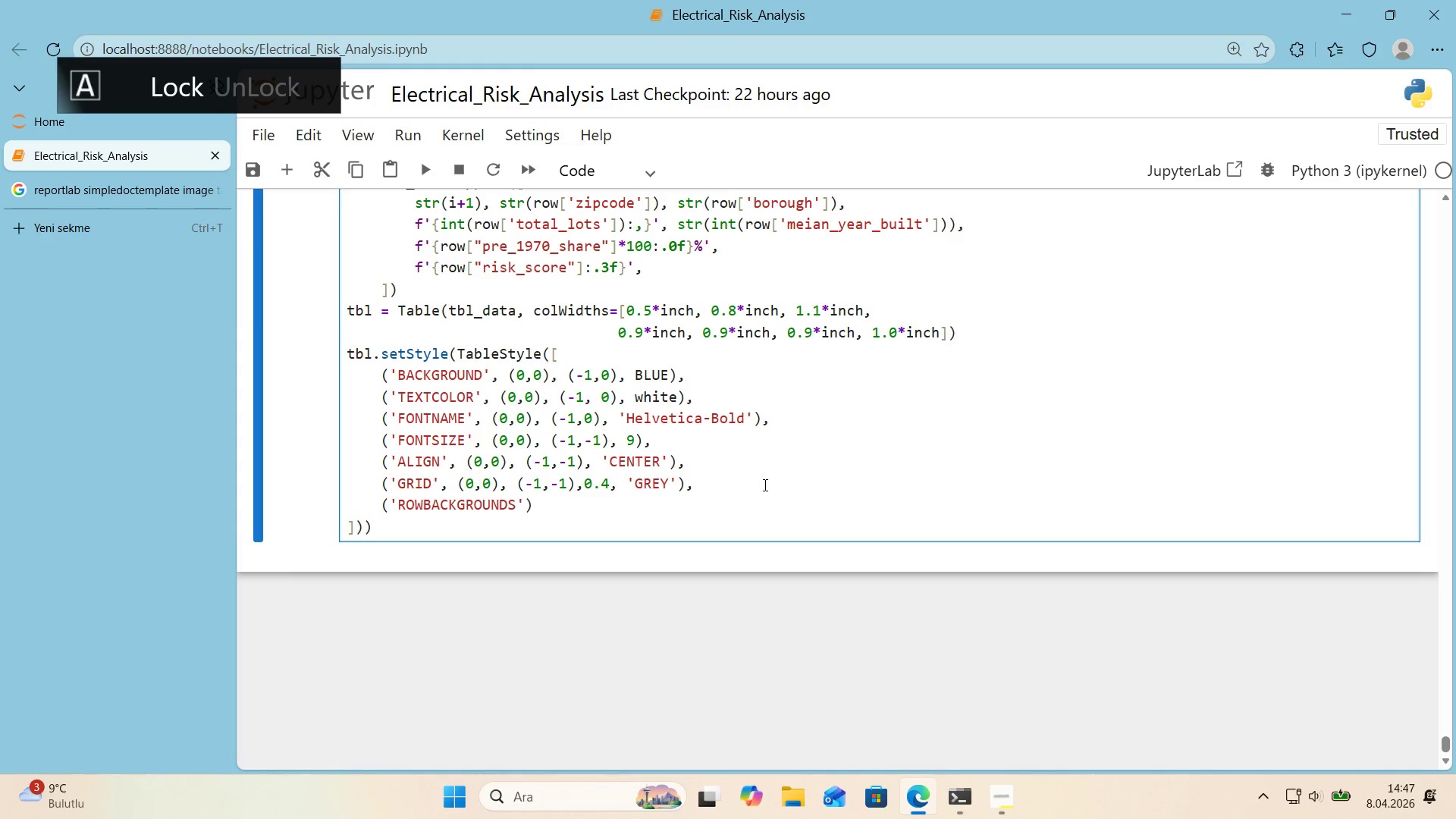 
key(ArrowRight)
 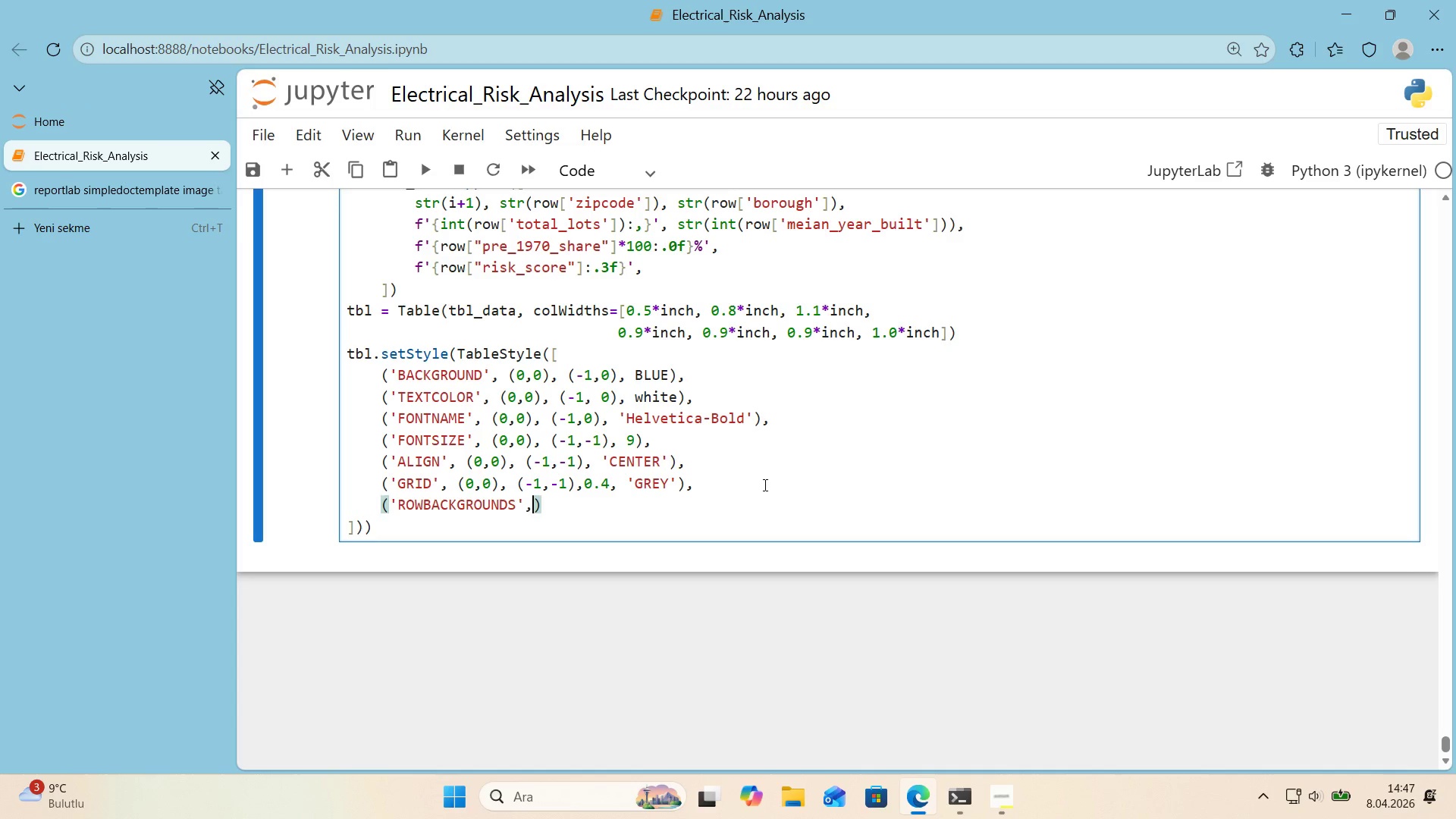 
type(,*()
 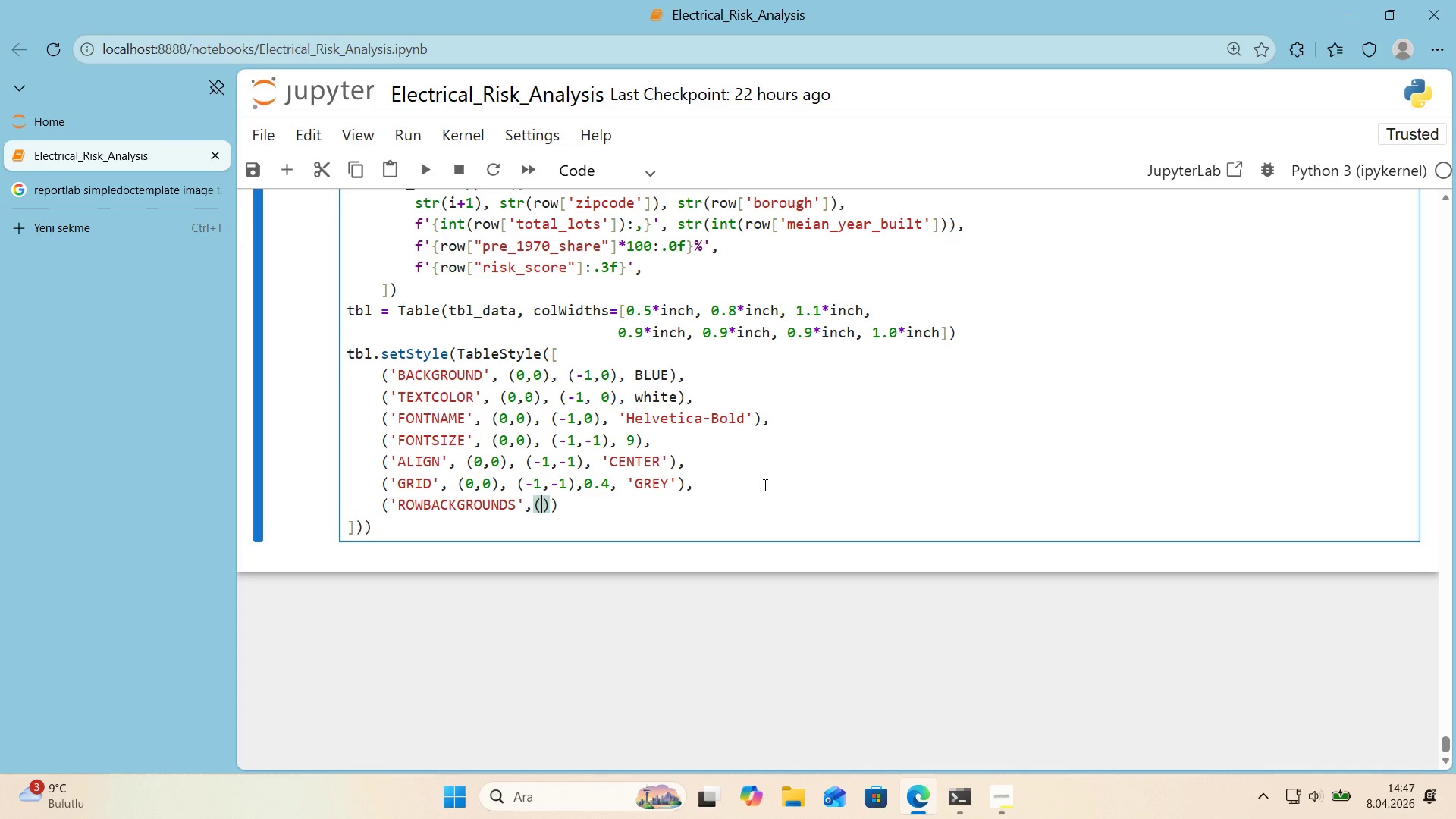 
 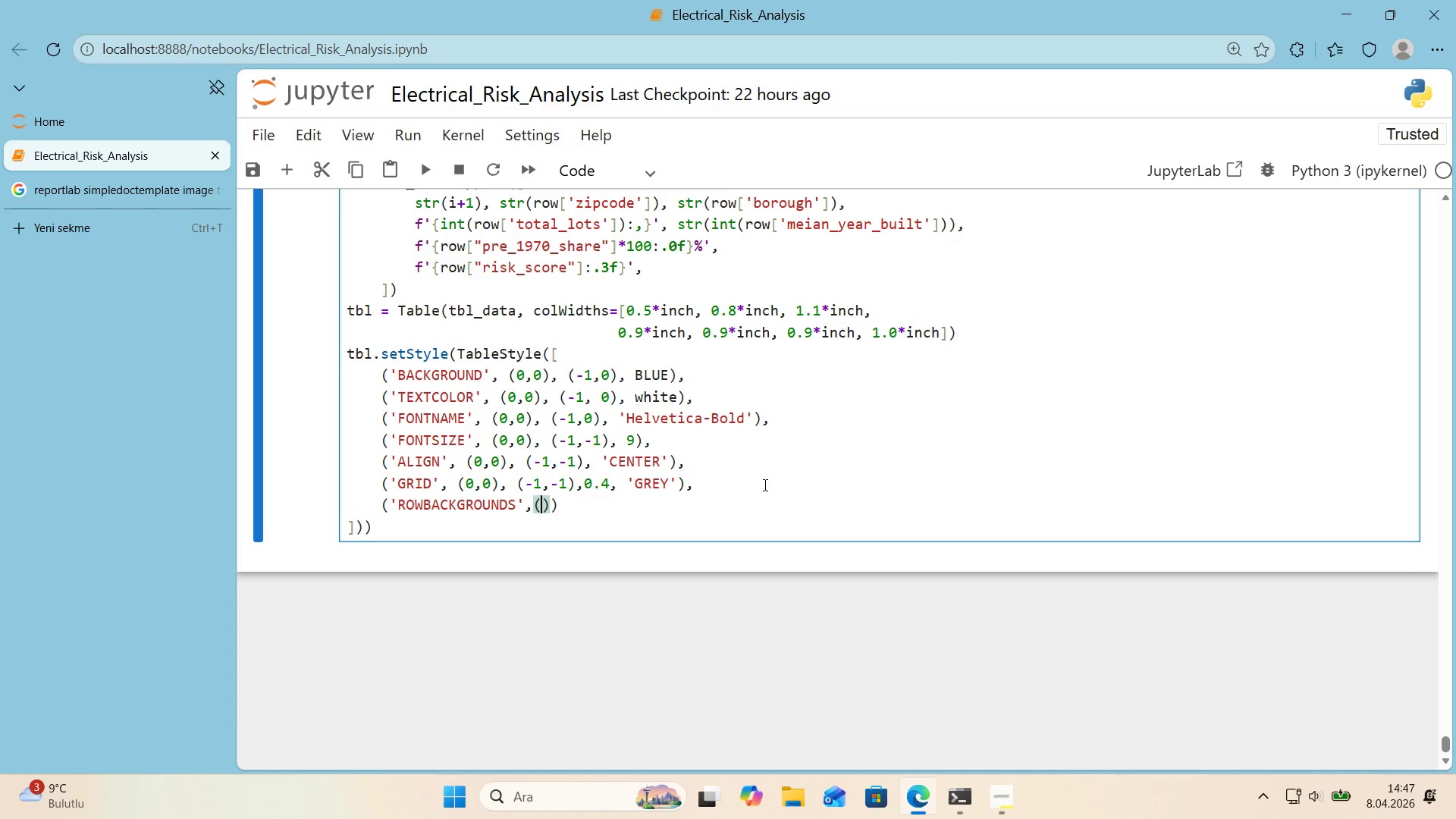 
key(ArrowLeft)
 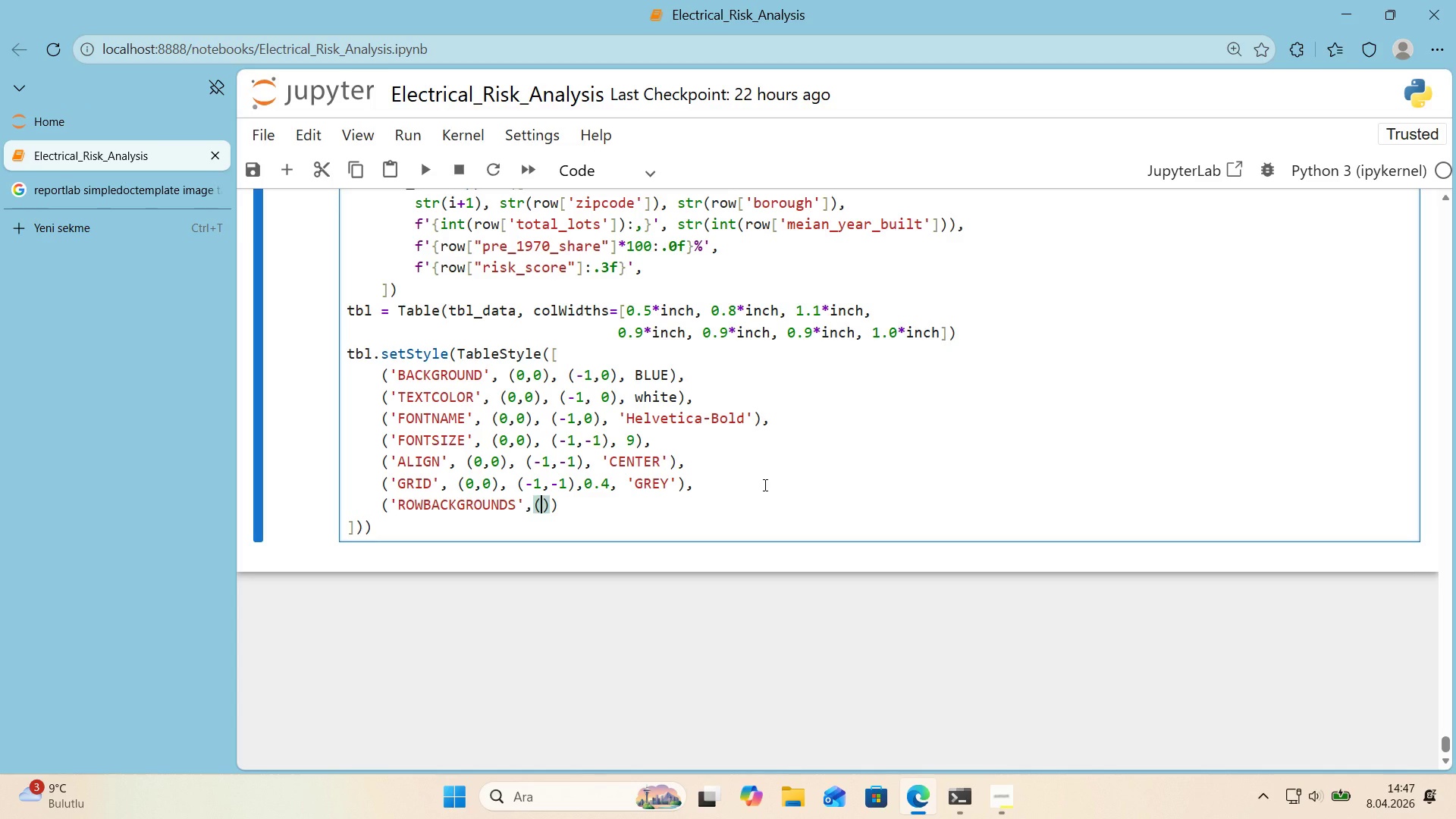 
key(Numpad0)
 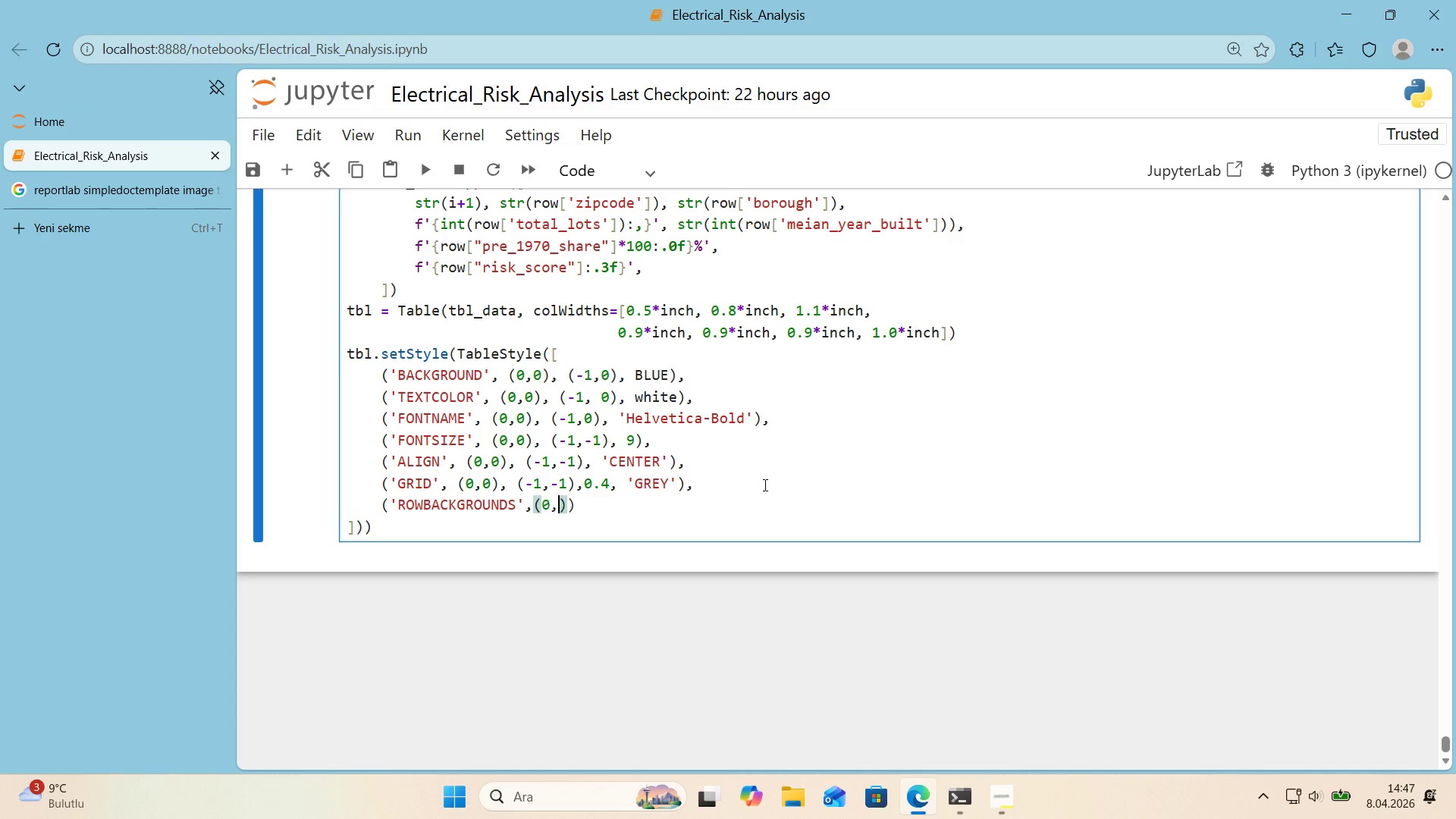 
key(Comma)
 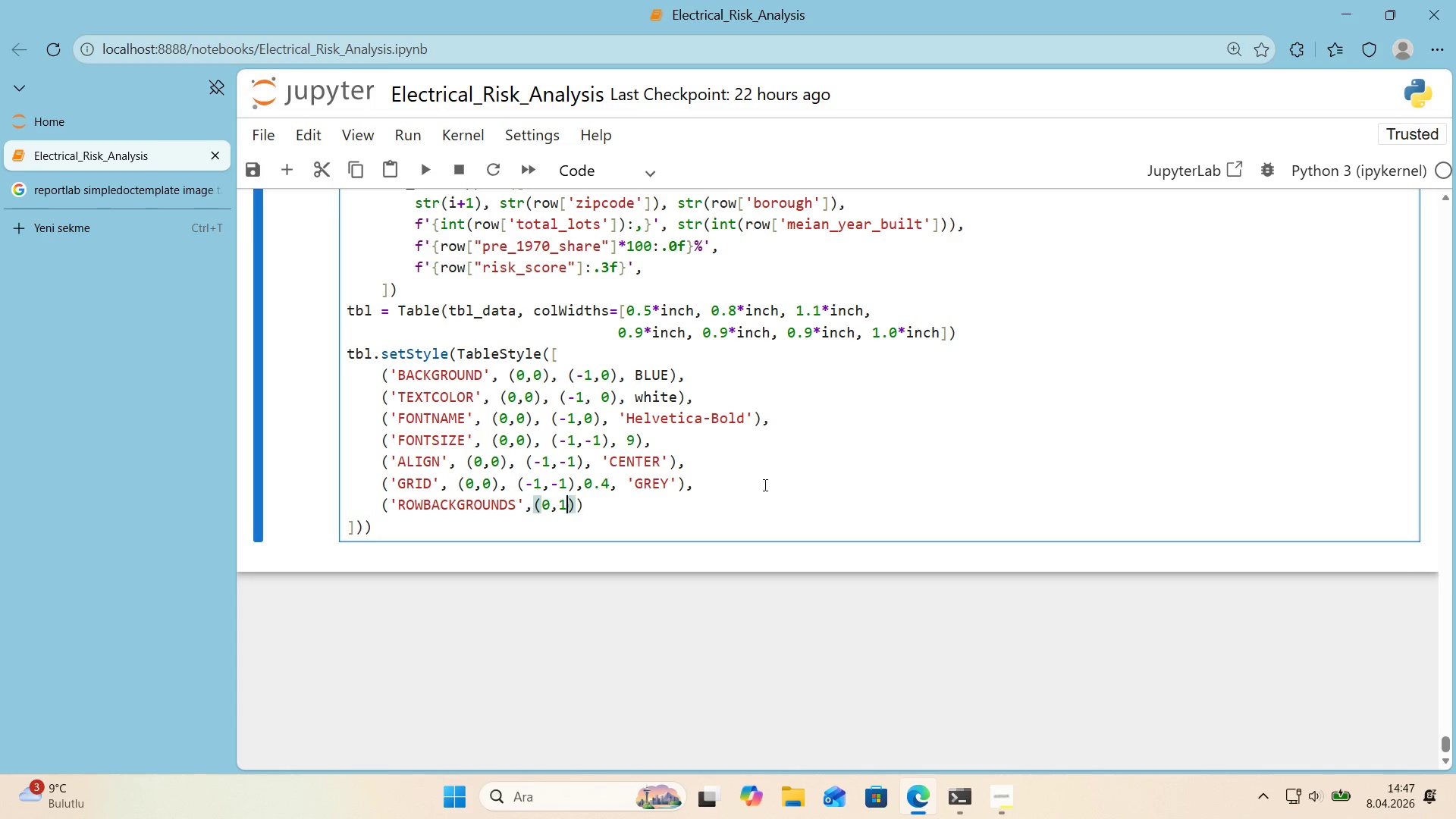 
key(Numpad1)
 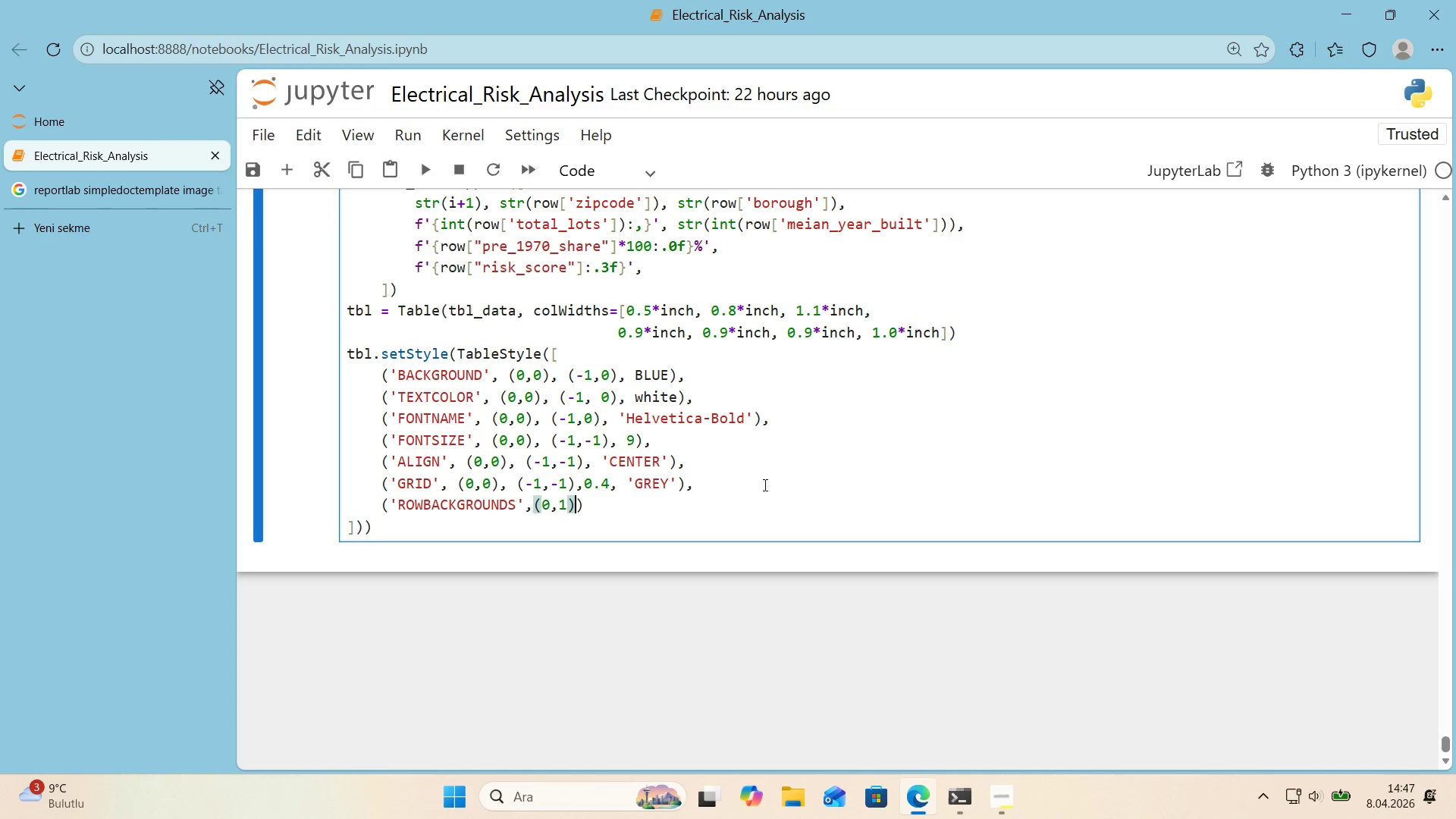 
key(ArrowRight)
 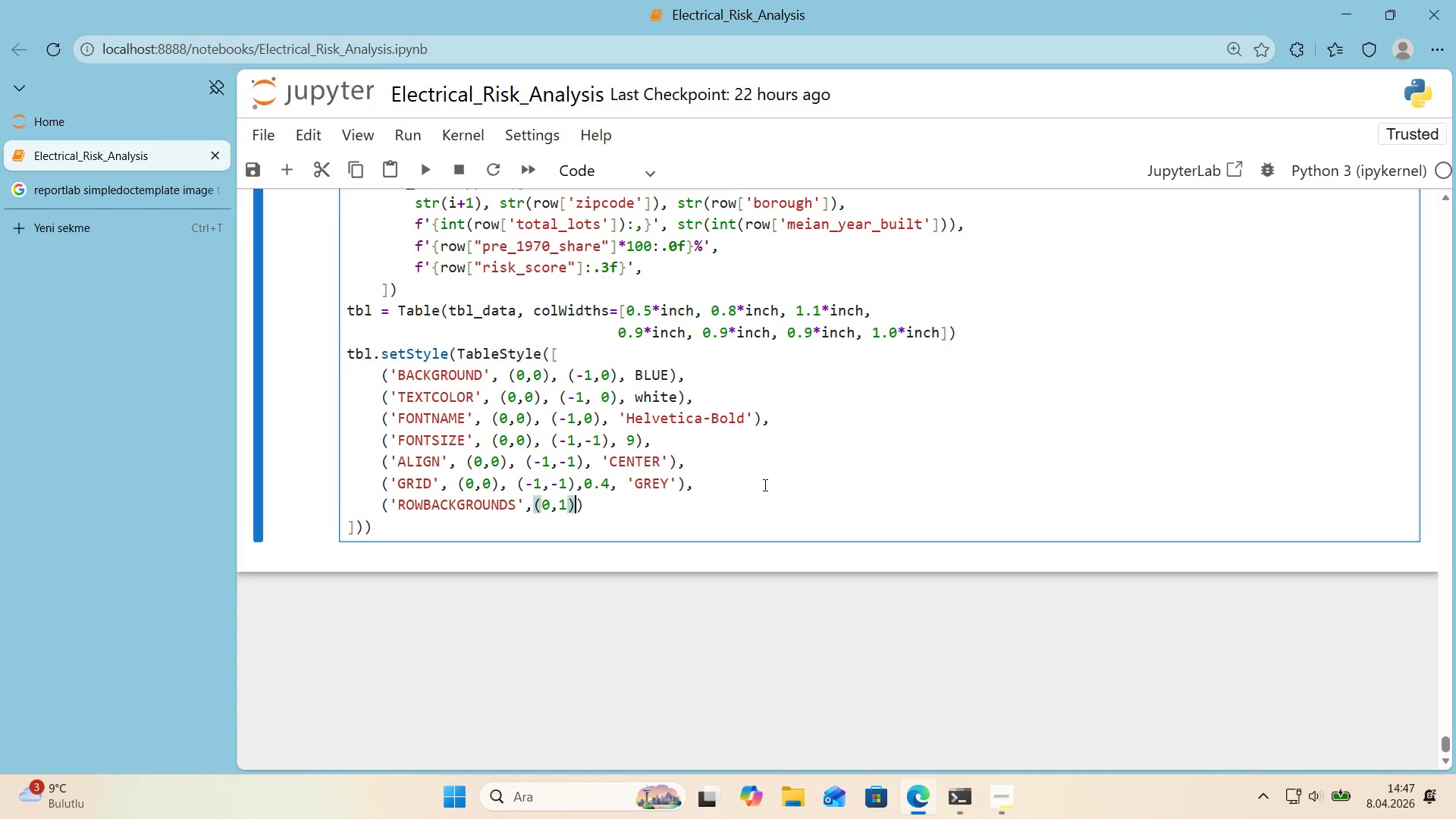 
type(, *()
 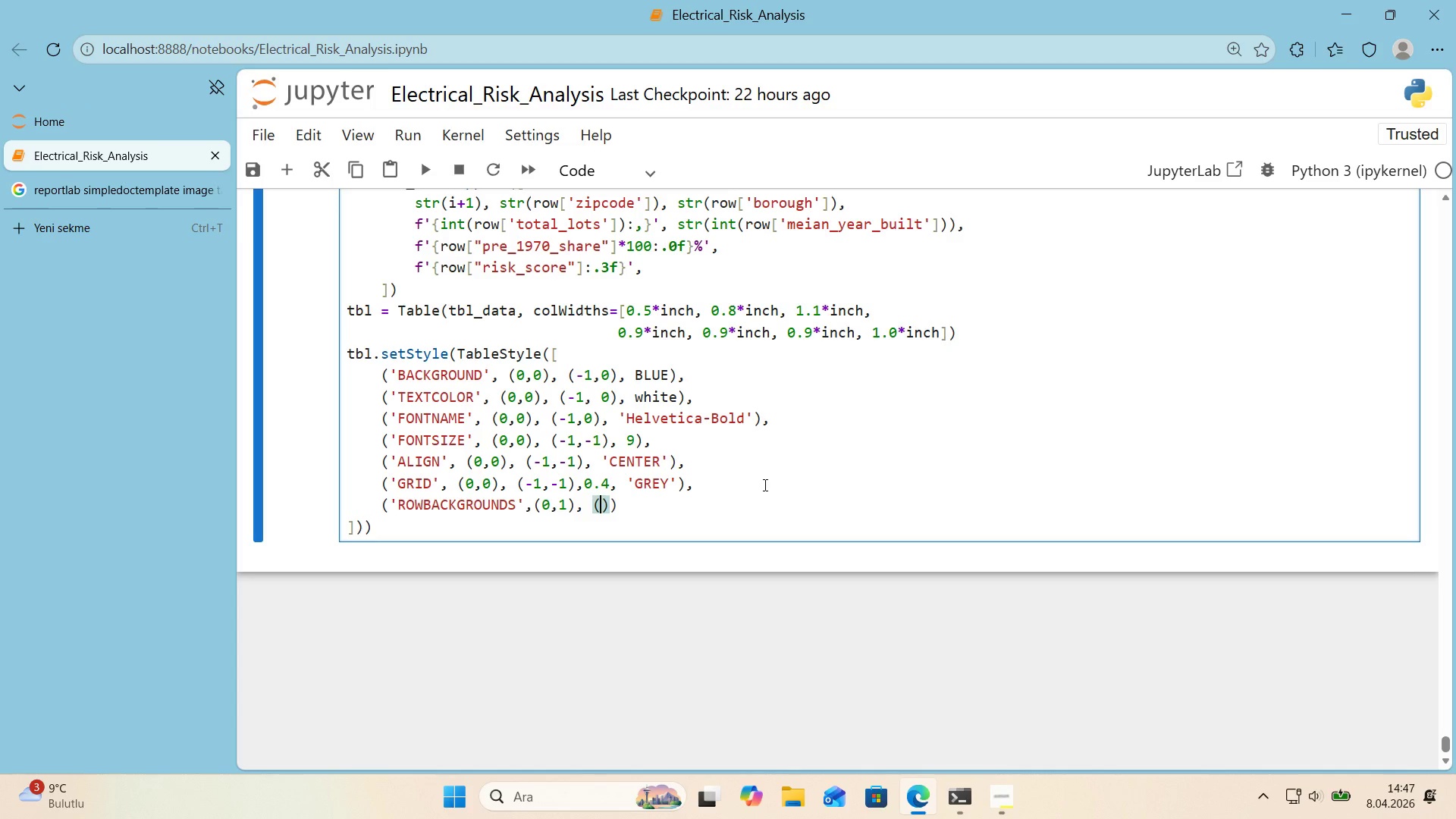 
 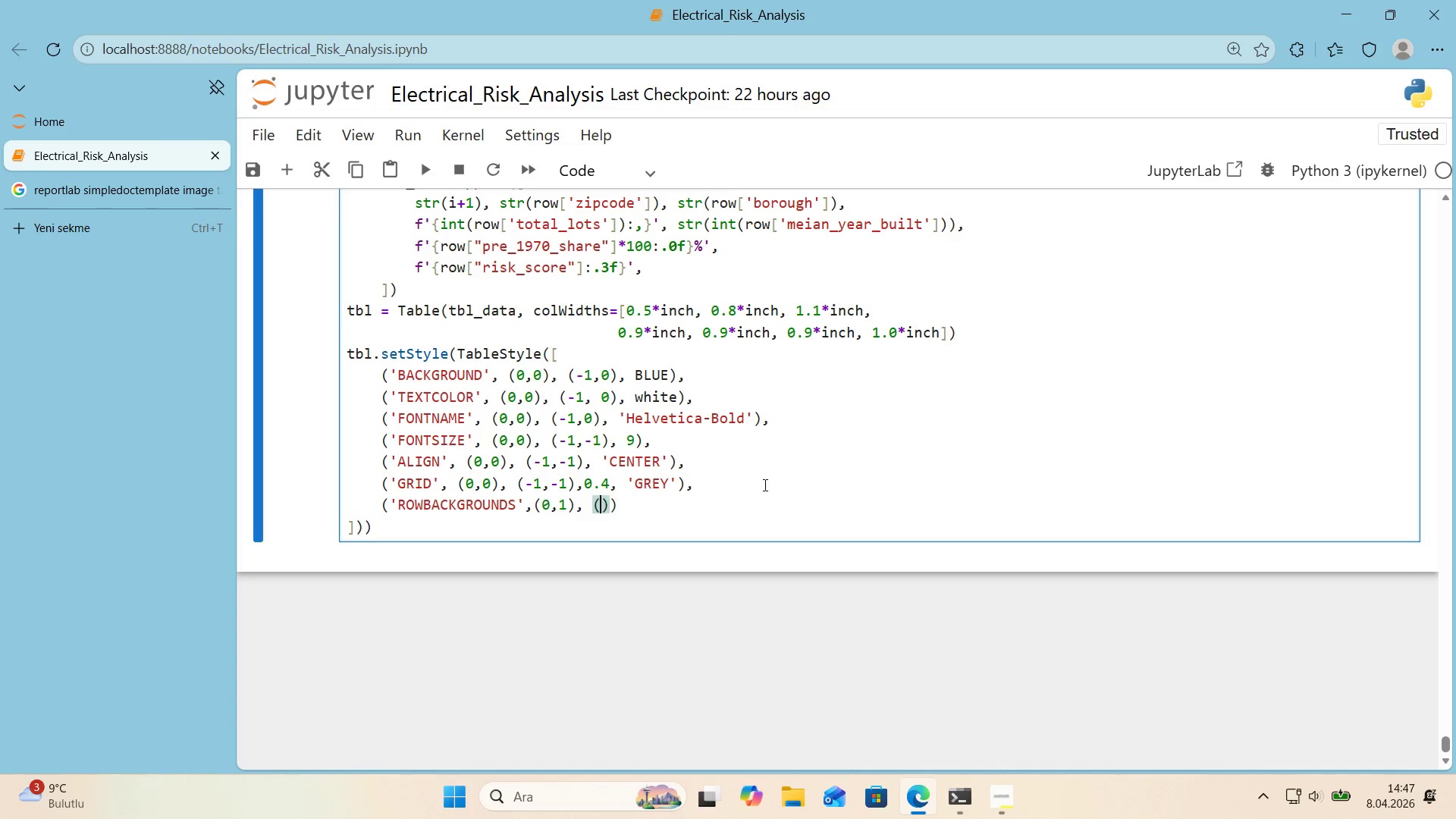 
key(ArrowLeft)
 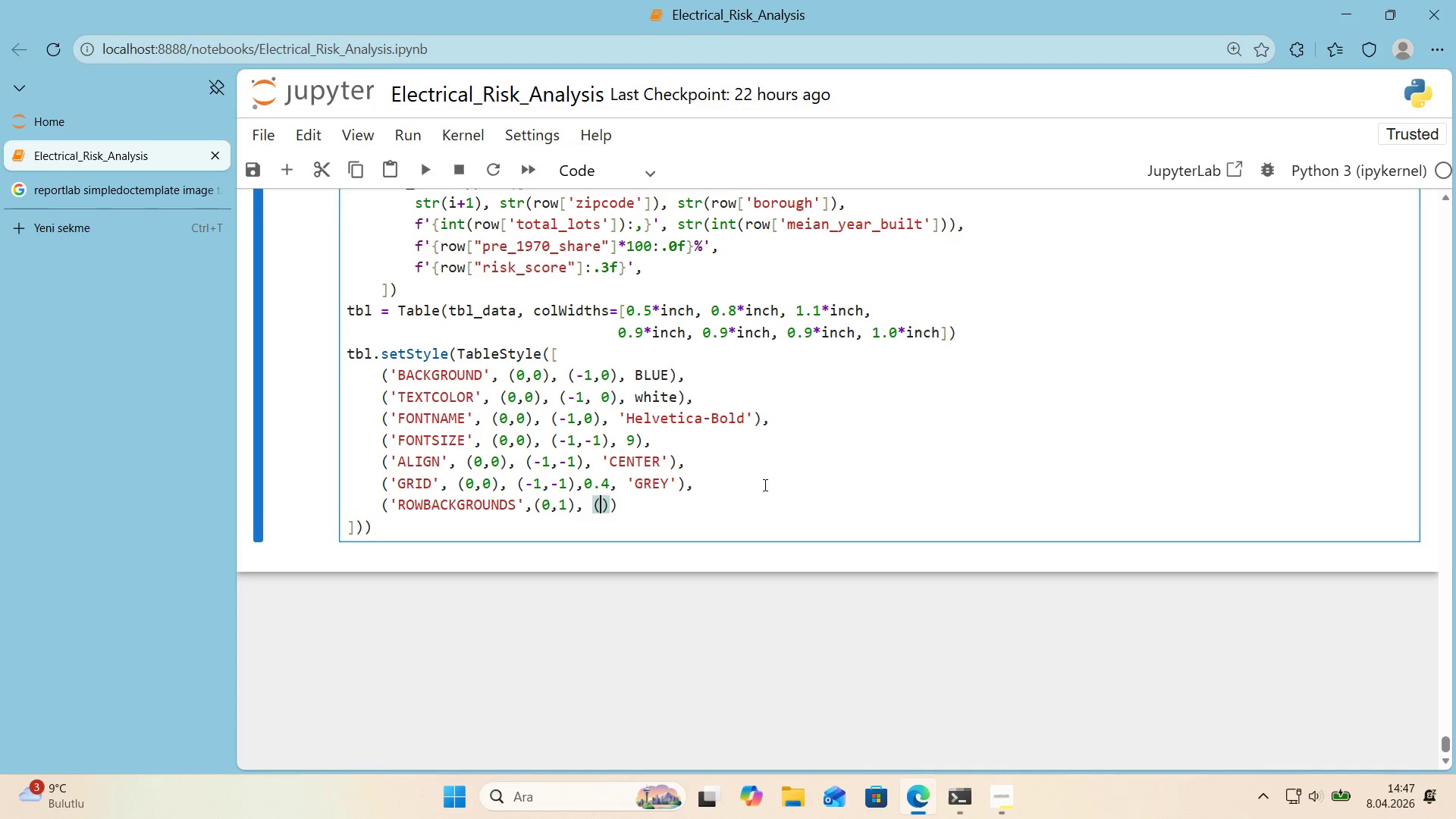 
key(NumpadSubtract)
 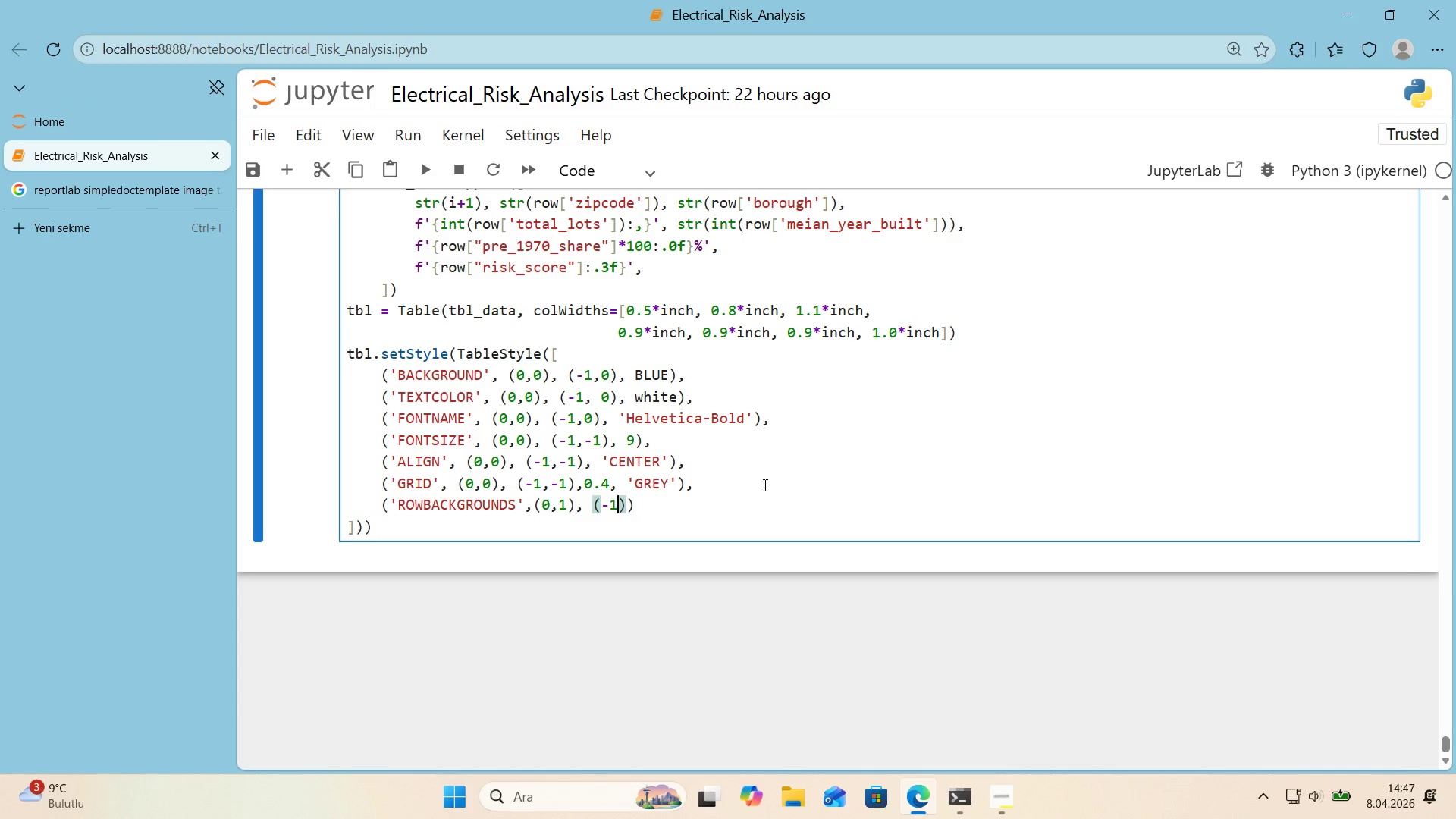 
key(Numpad1)
 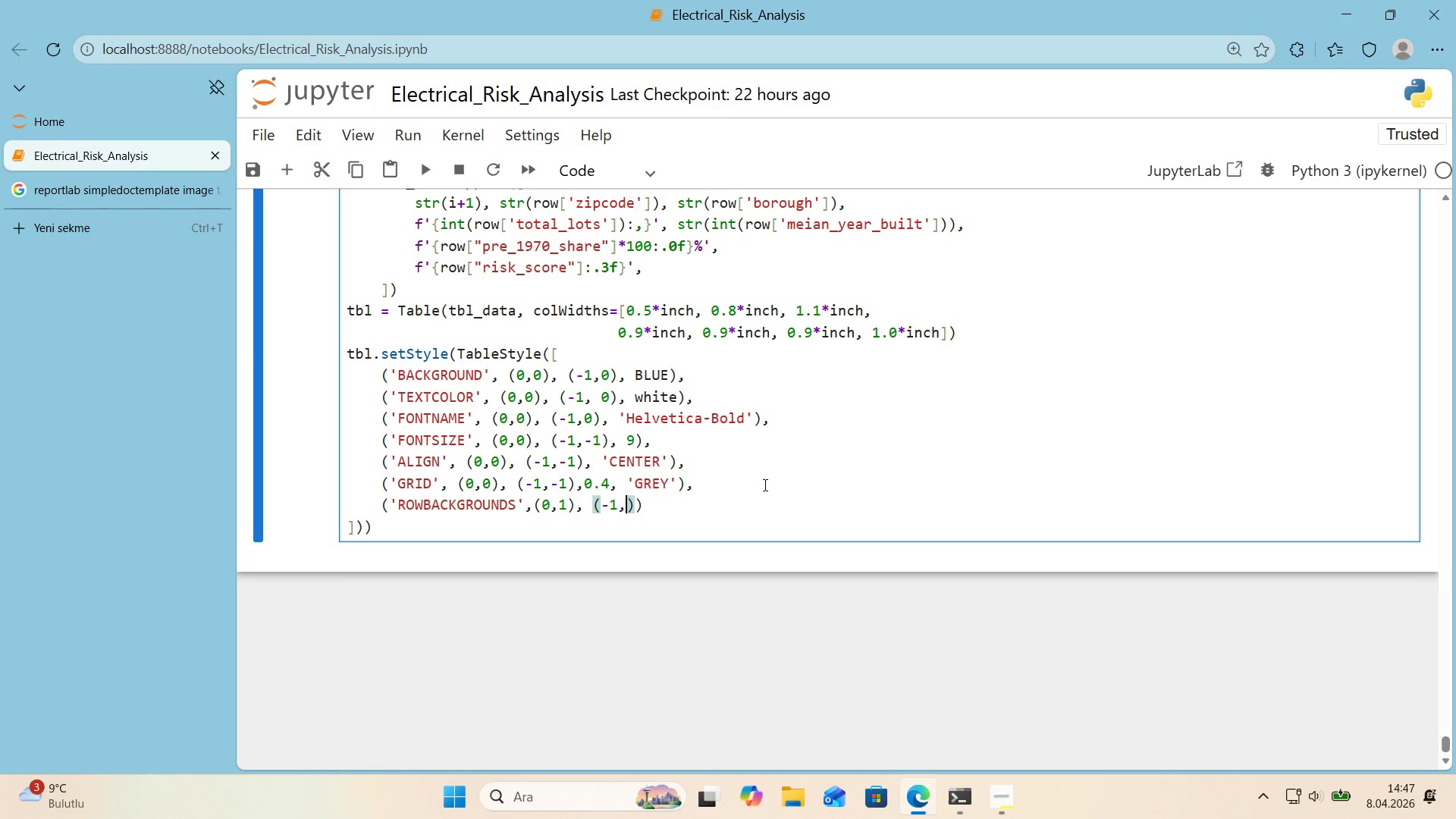 
key(Comma)
 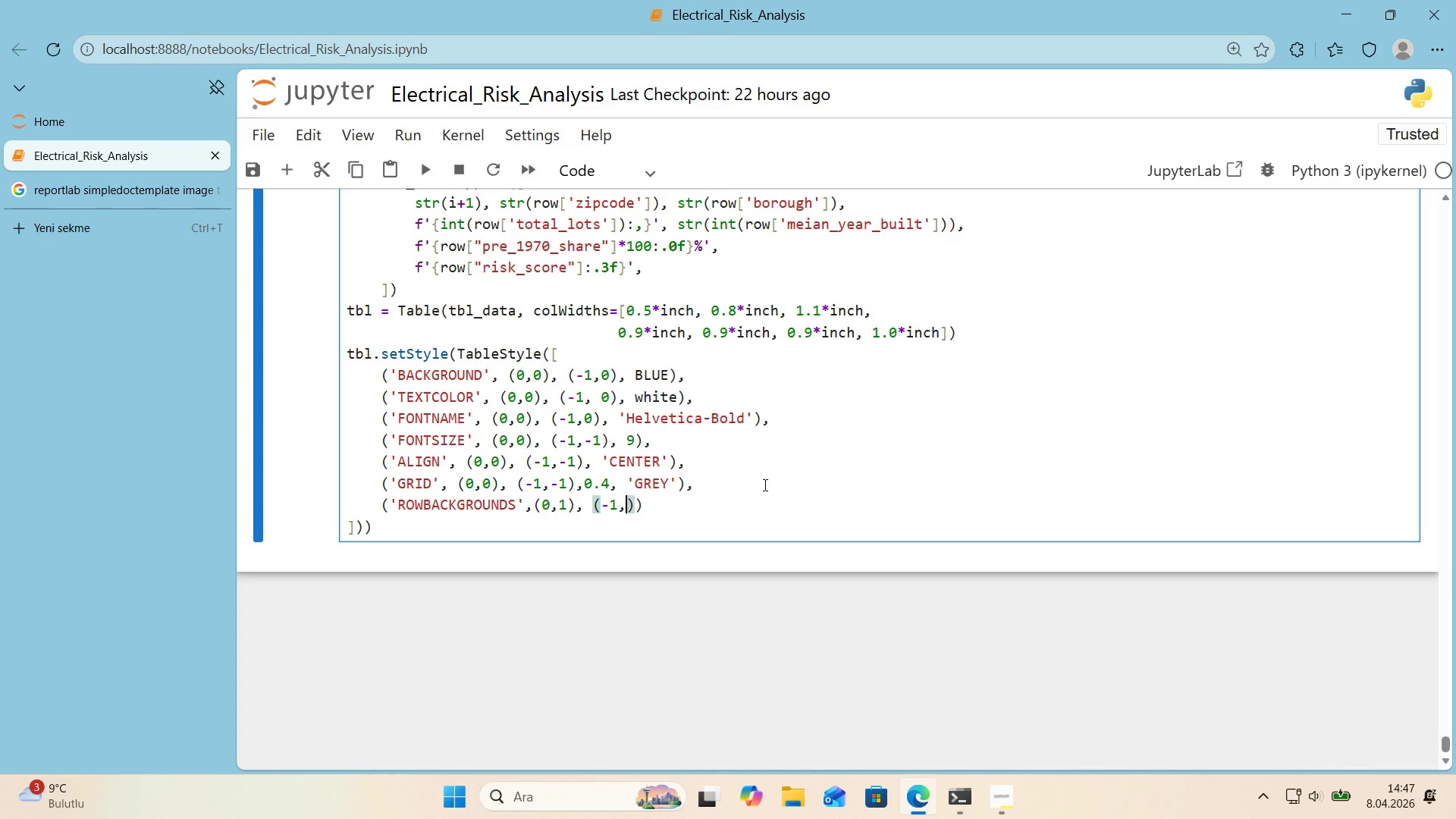 
key(NumpadSubtract)
 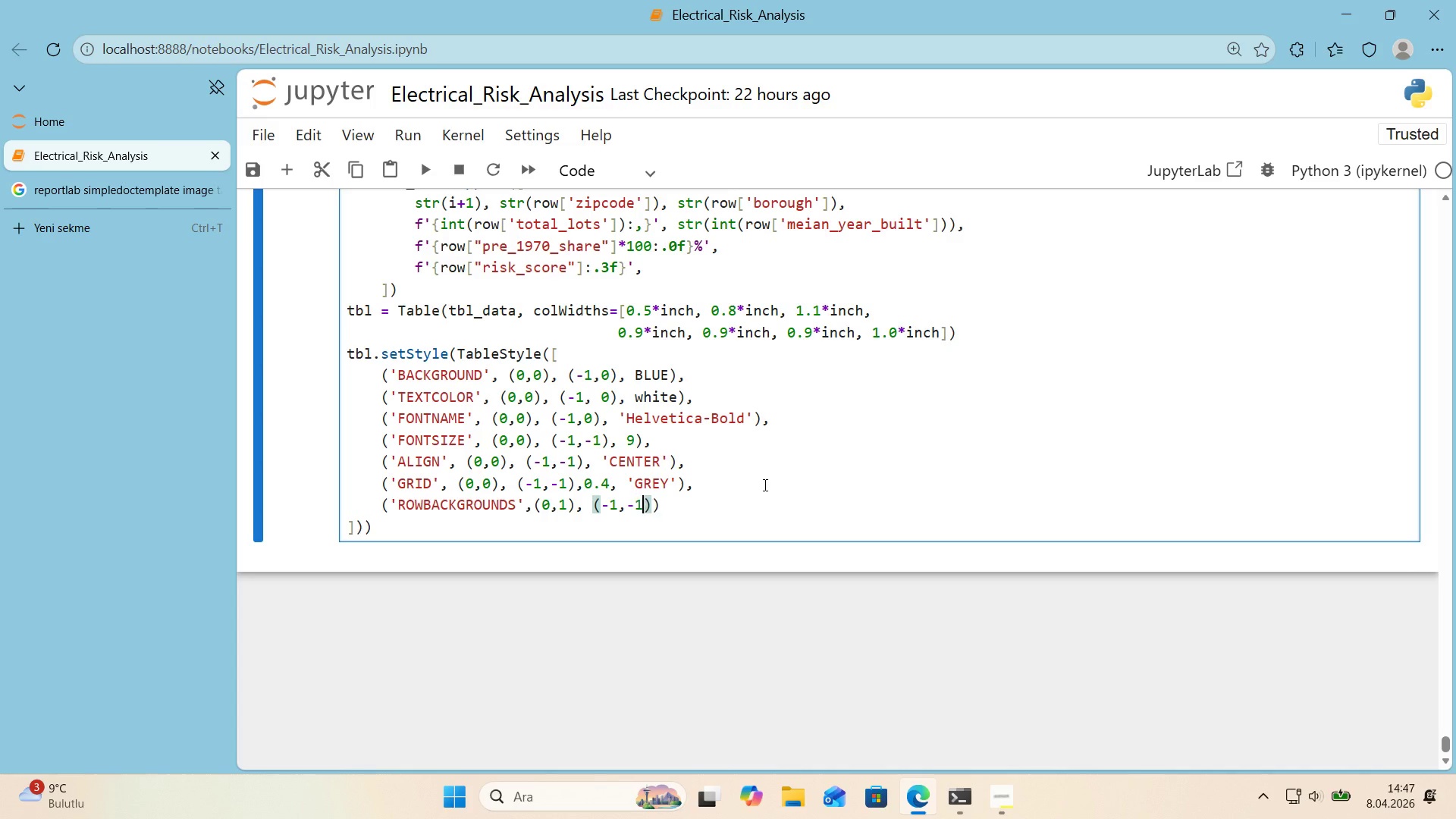 
key(Numpad1)
 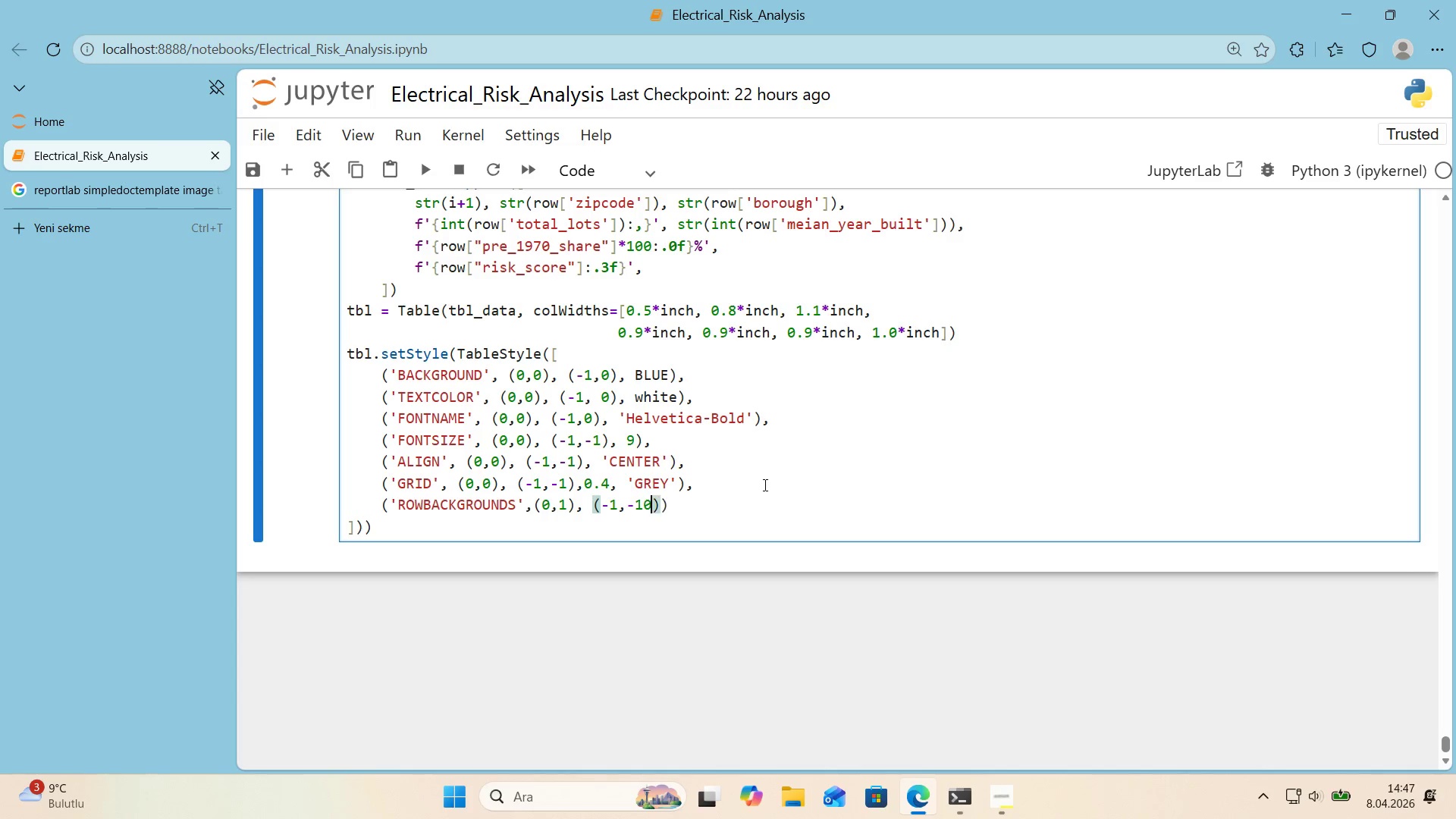 
key(Numpad0)
 